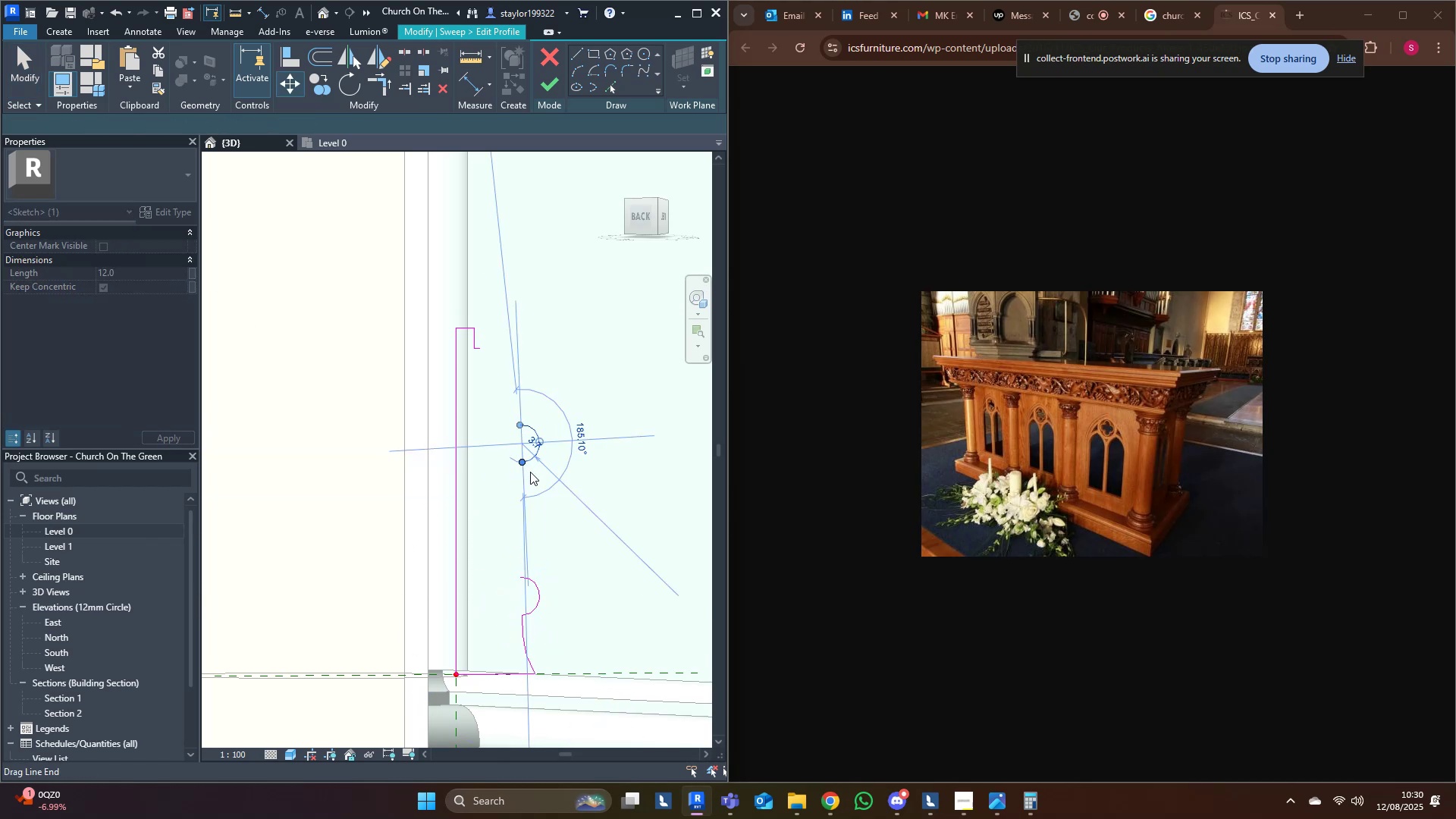 
key(Escape)
 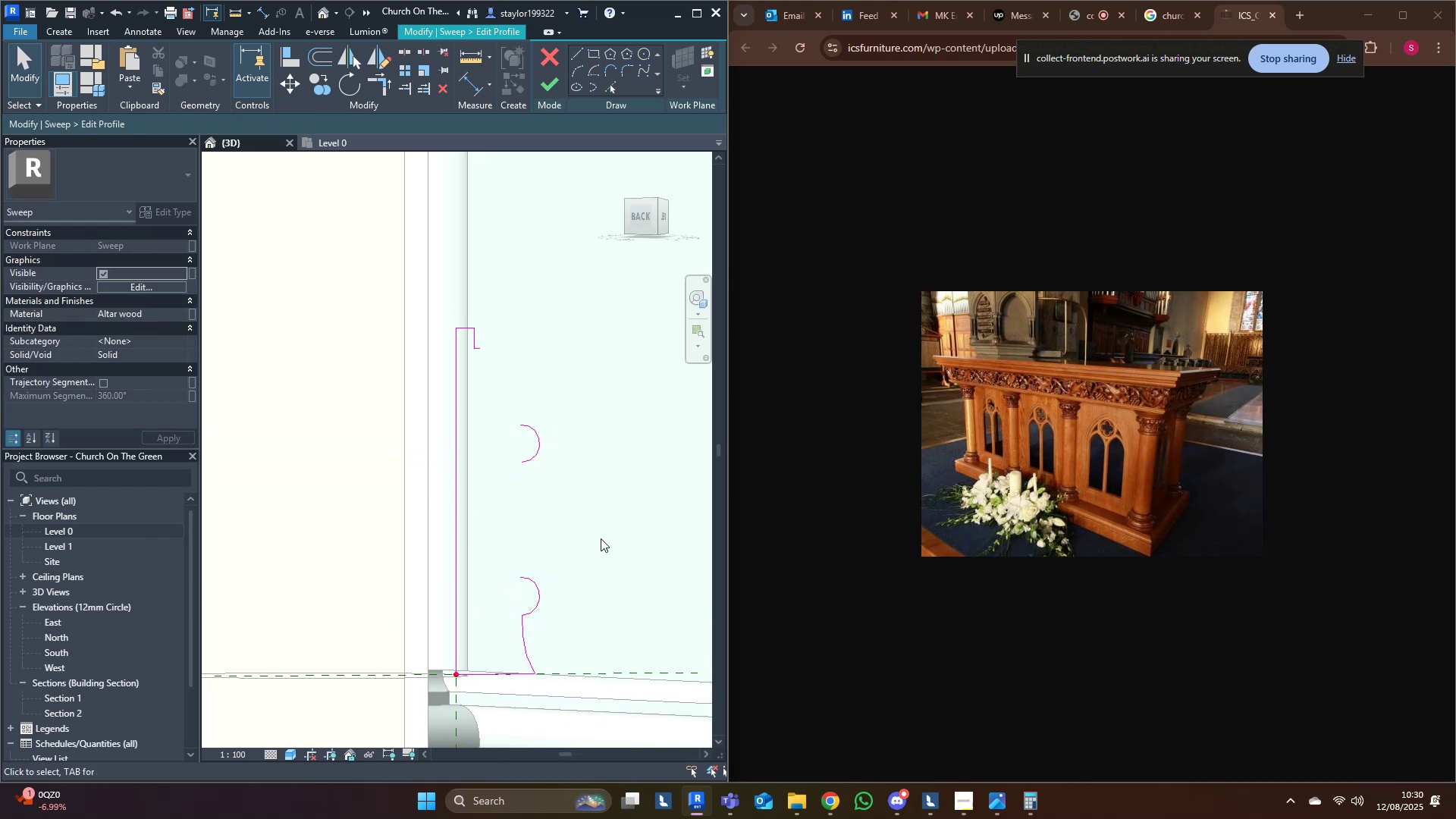 
left_click([601, 538])
 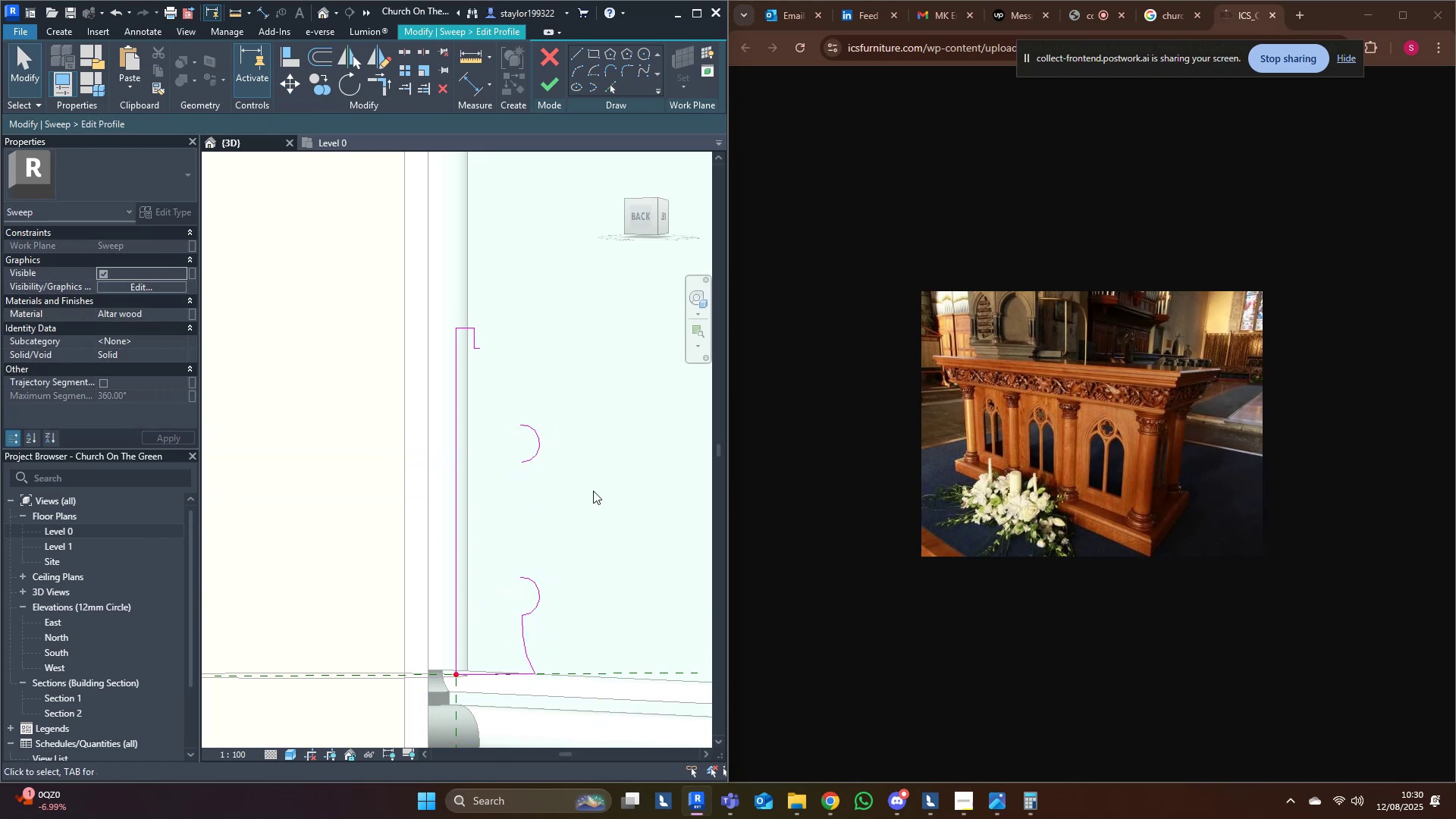 
key(Escape)
 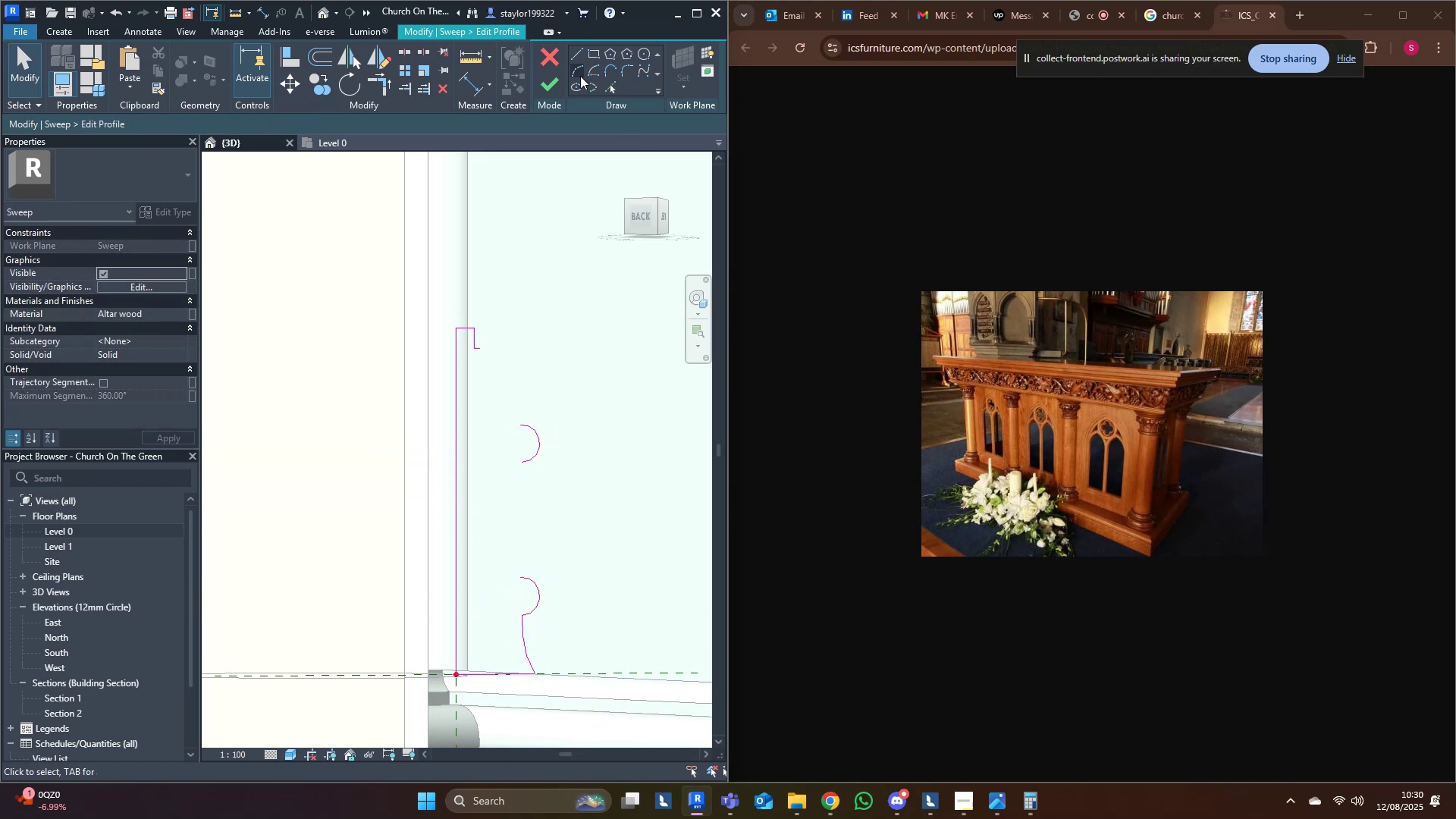 
left_click([570, 72])
 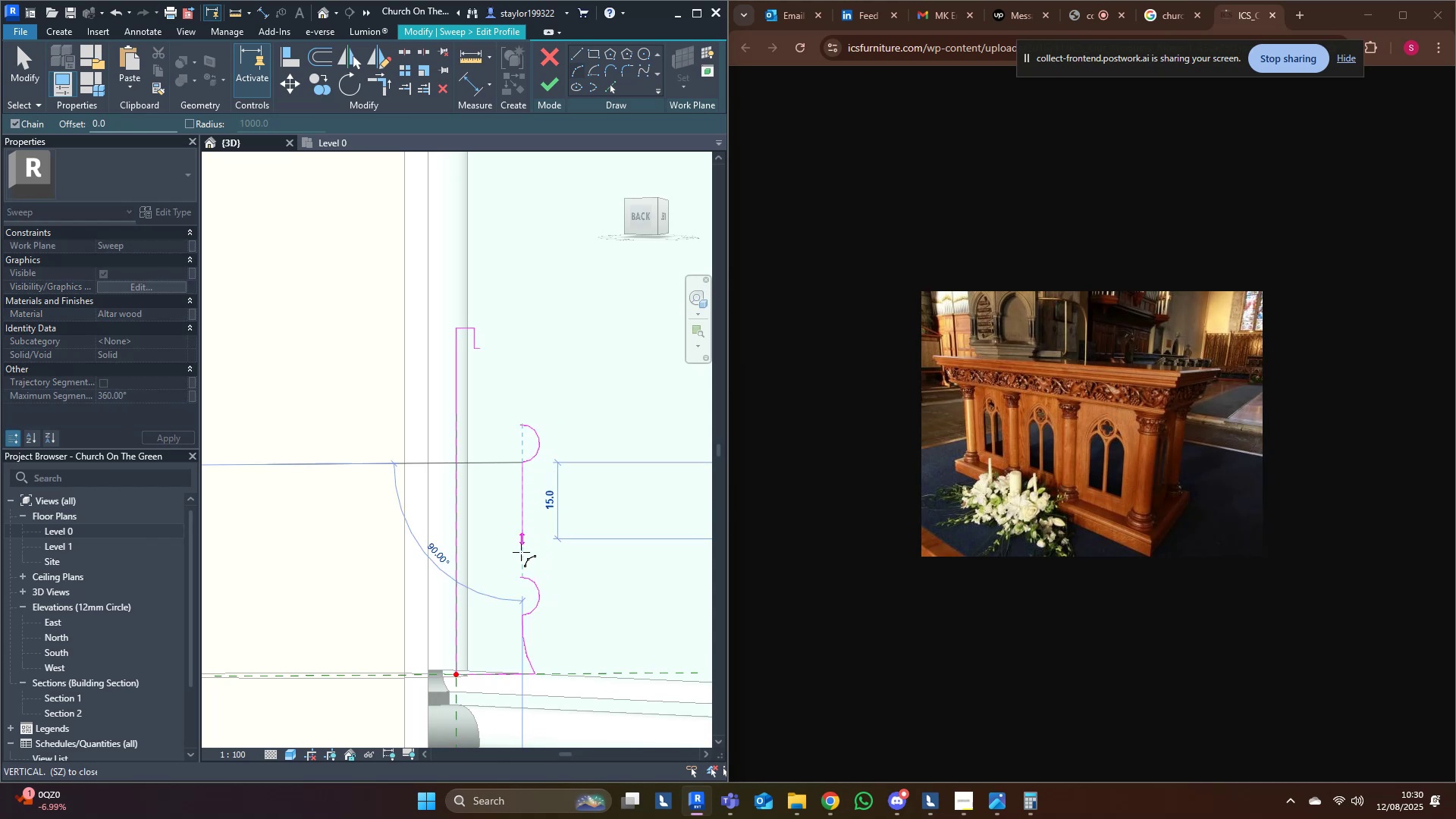 
left_click([522, 574])
 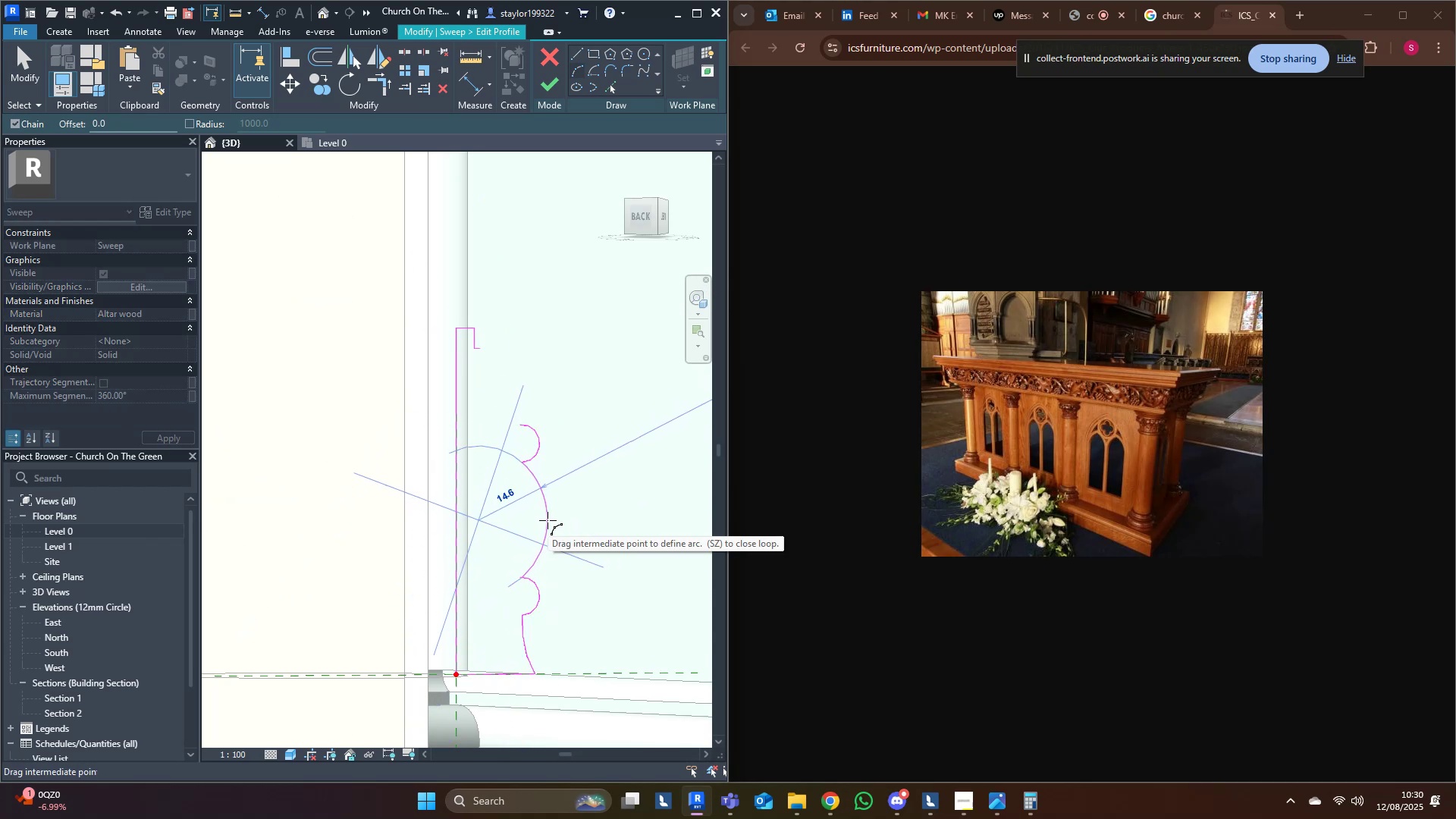 
left_click([548, 520])
 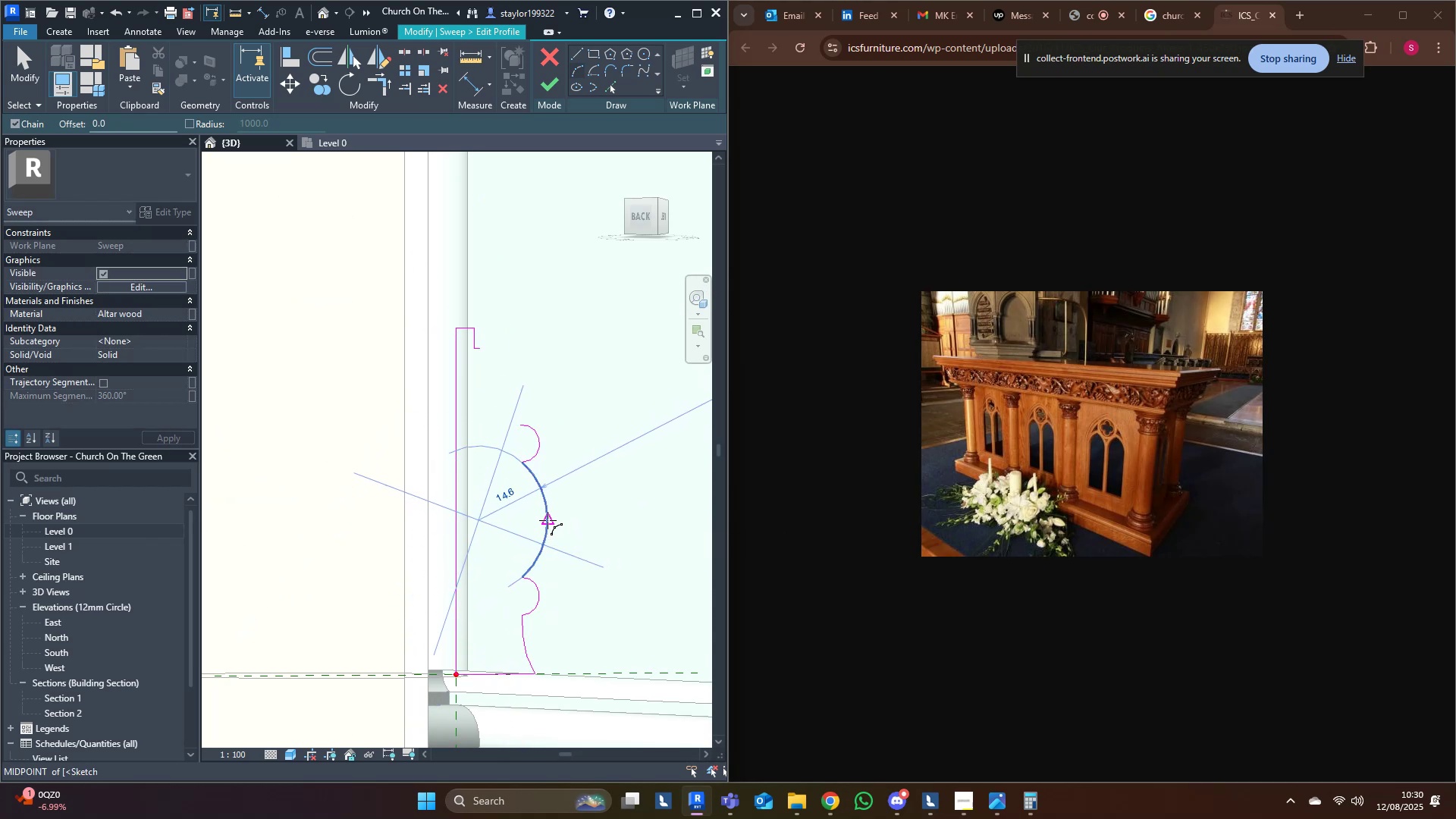 
key(Escape)
 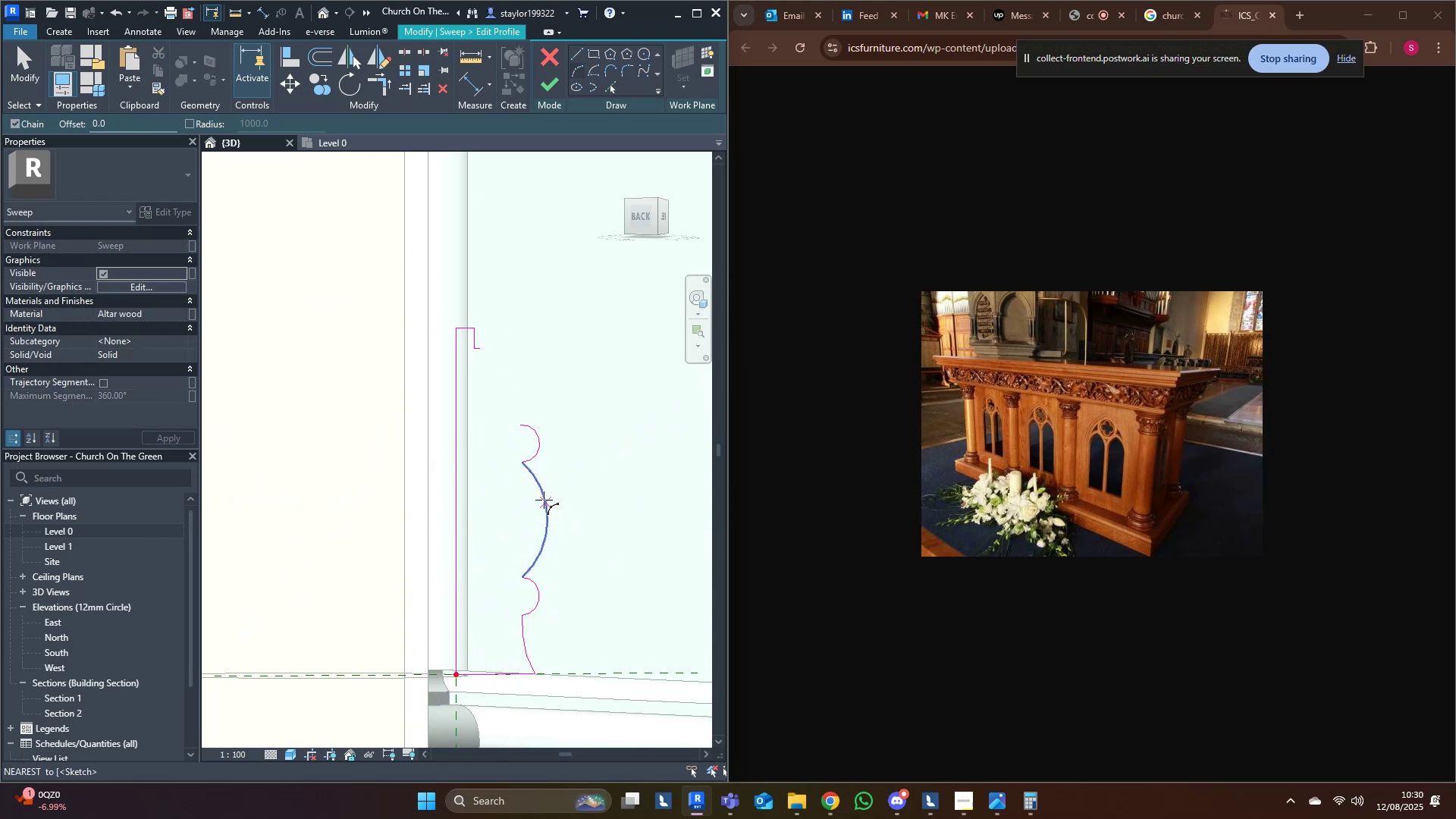 
key(Escape)
 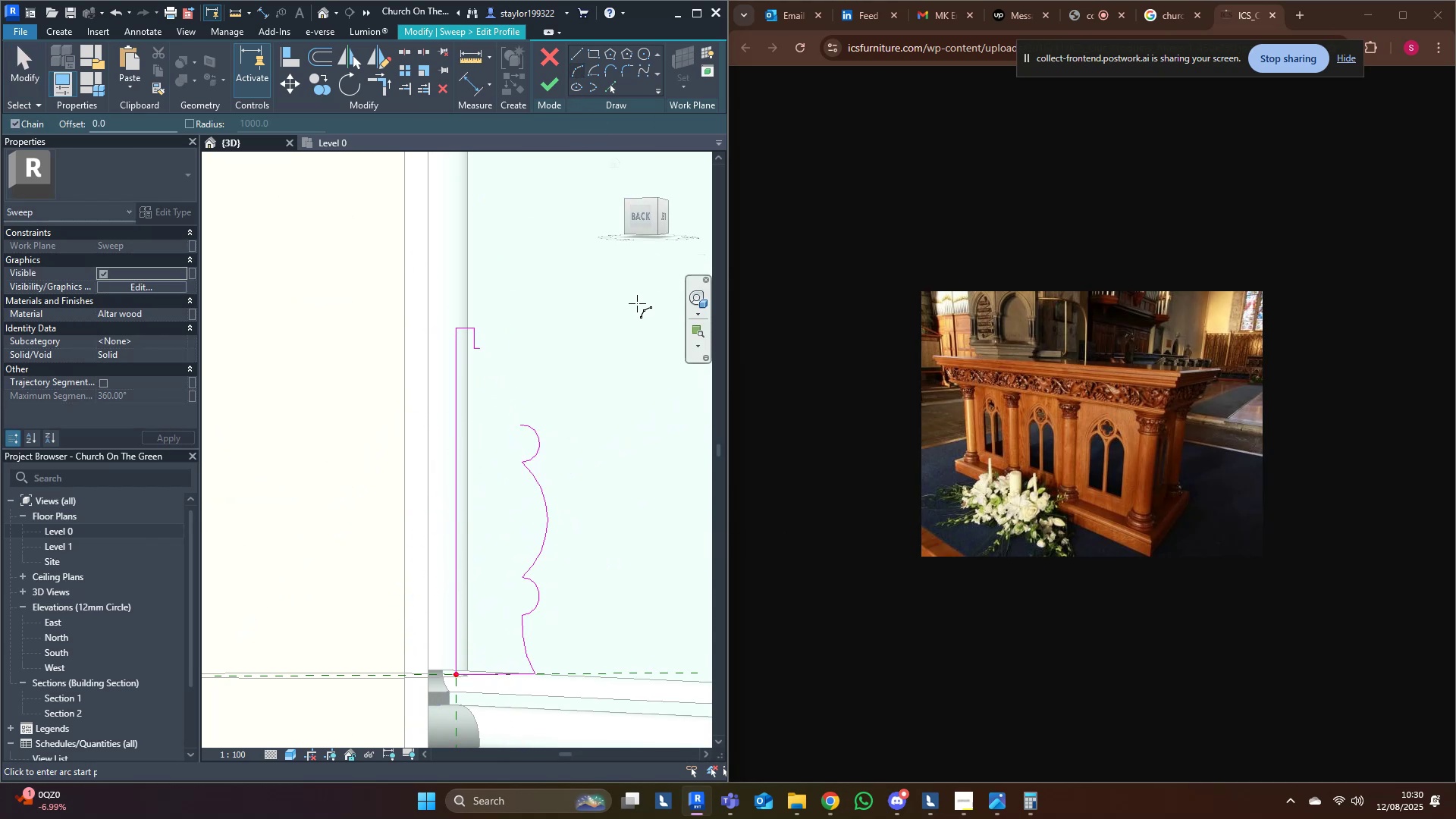 
left_click([582, 55])
 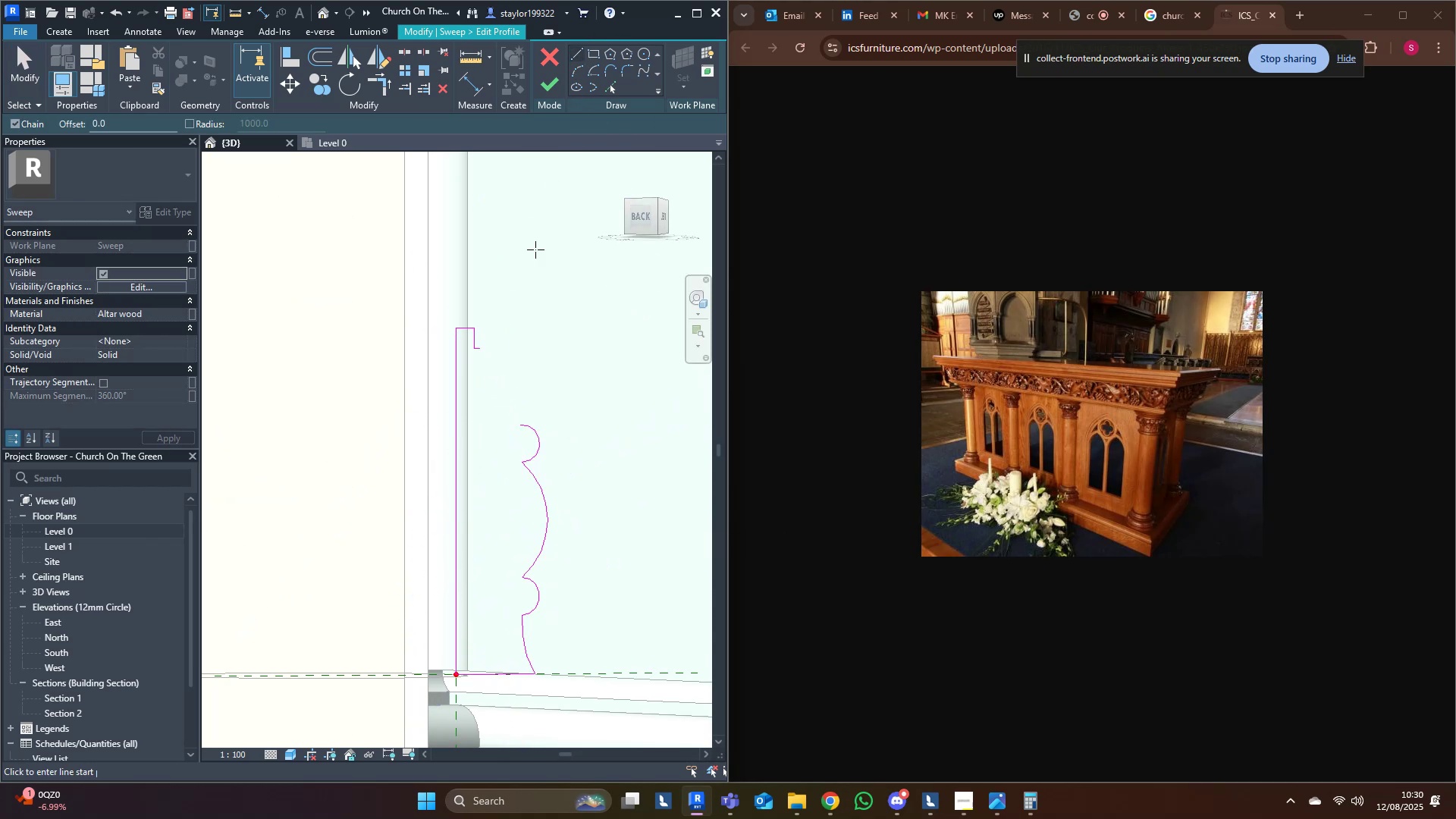 
scroll: coordinate [492, 435], scroll_direction: up, amount: 2.0
 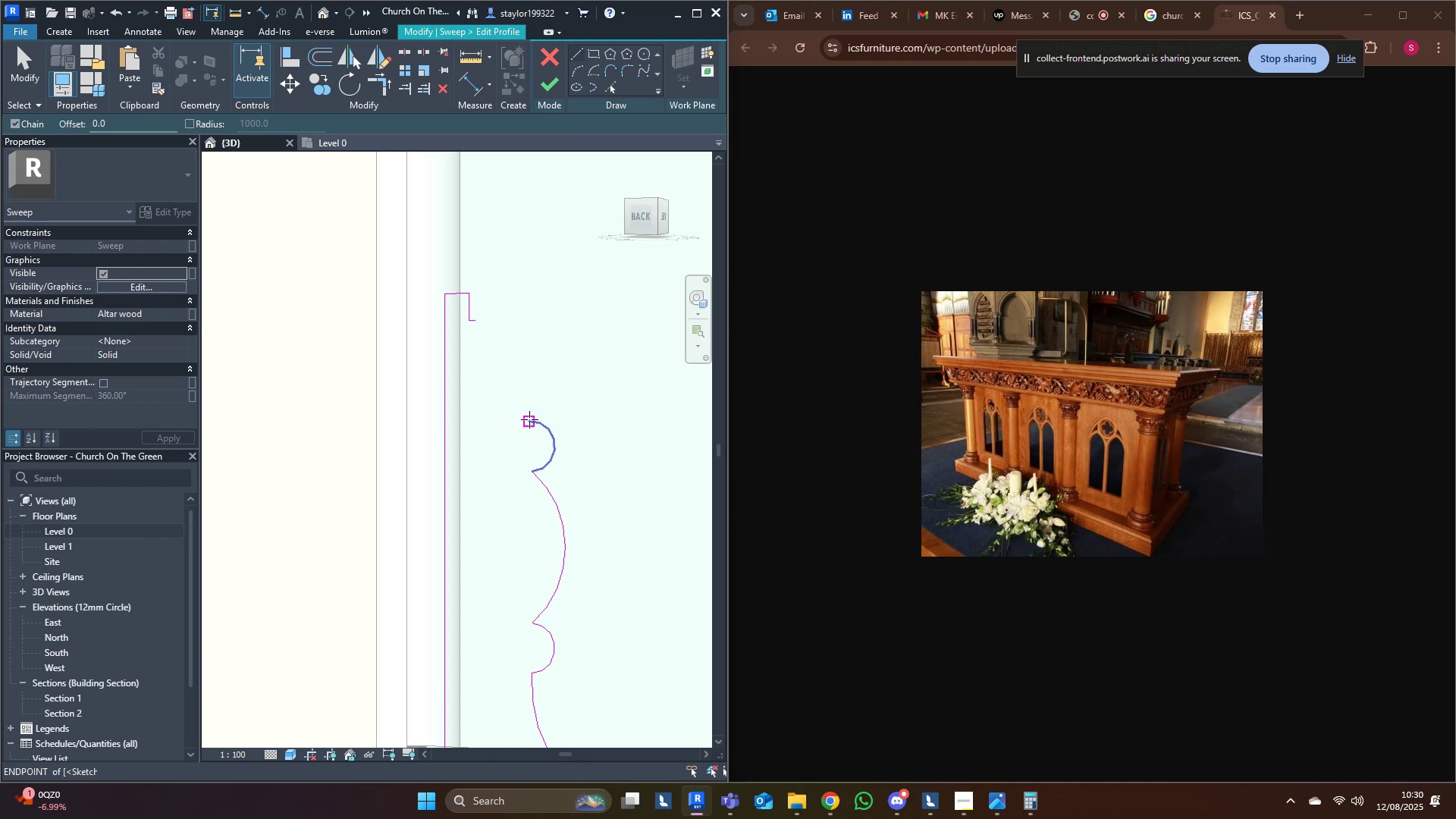 
left_click([529, 419])
 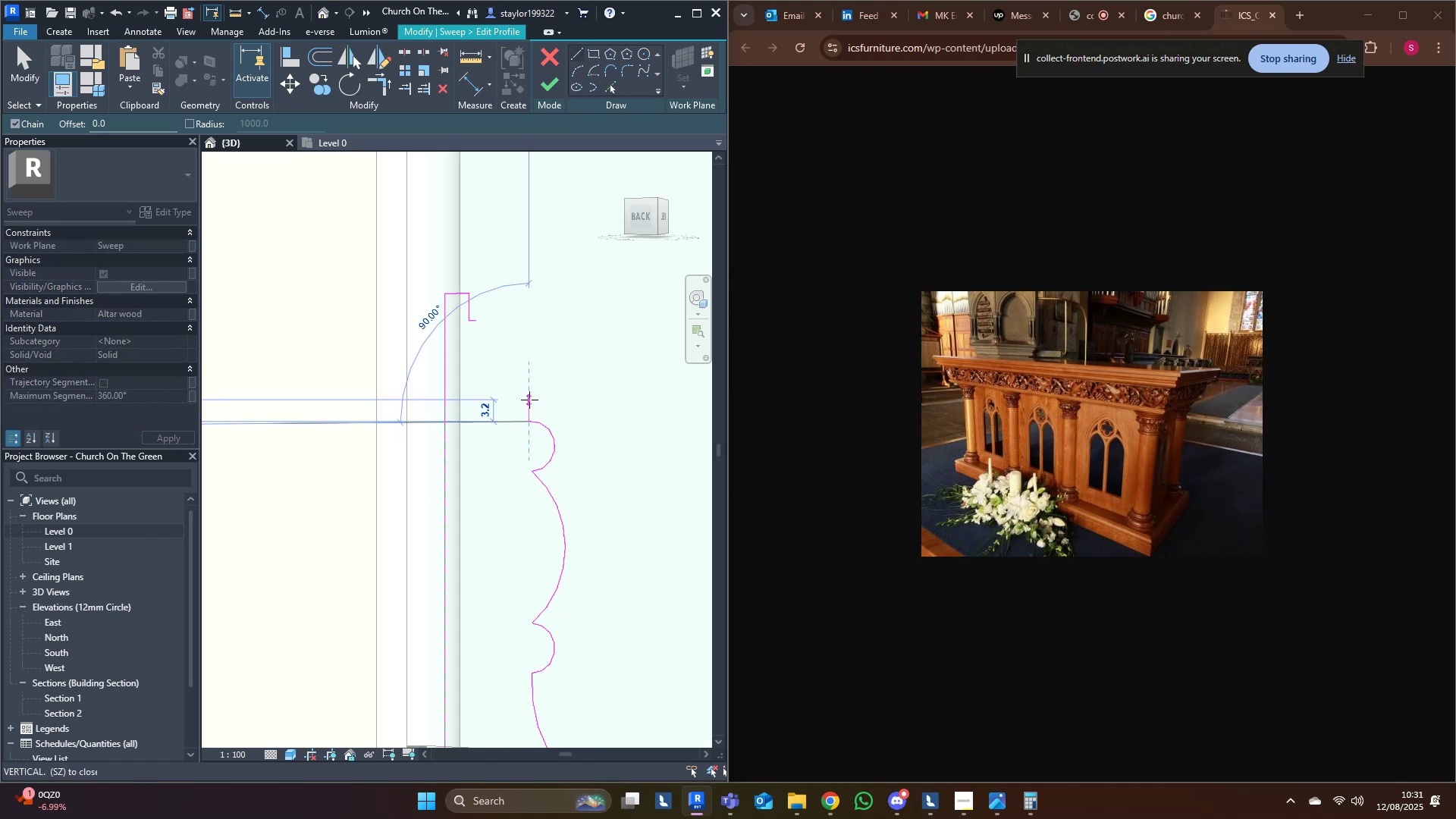 
key(3)
 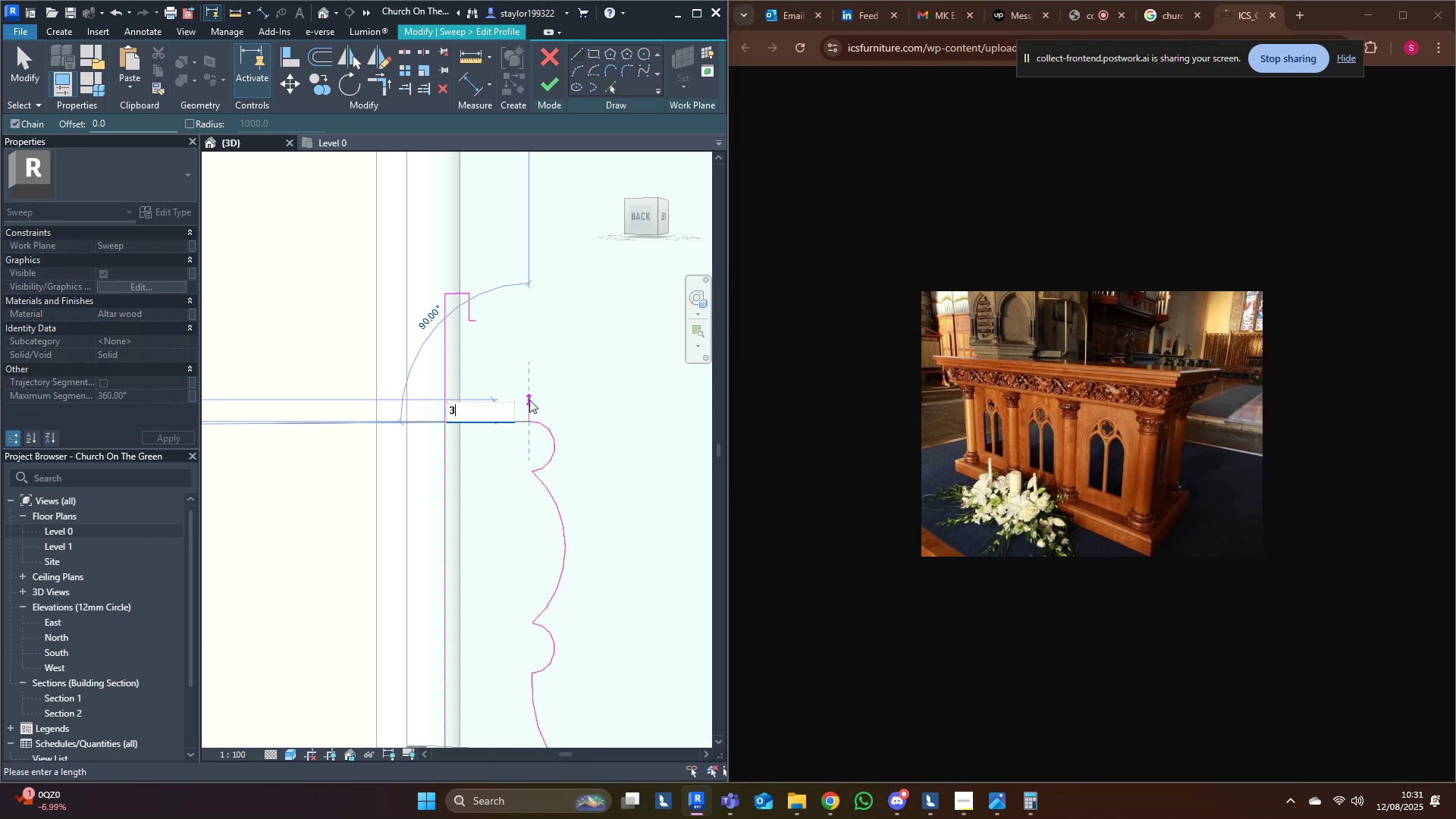 
key(Enter)
 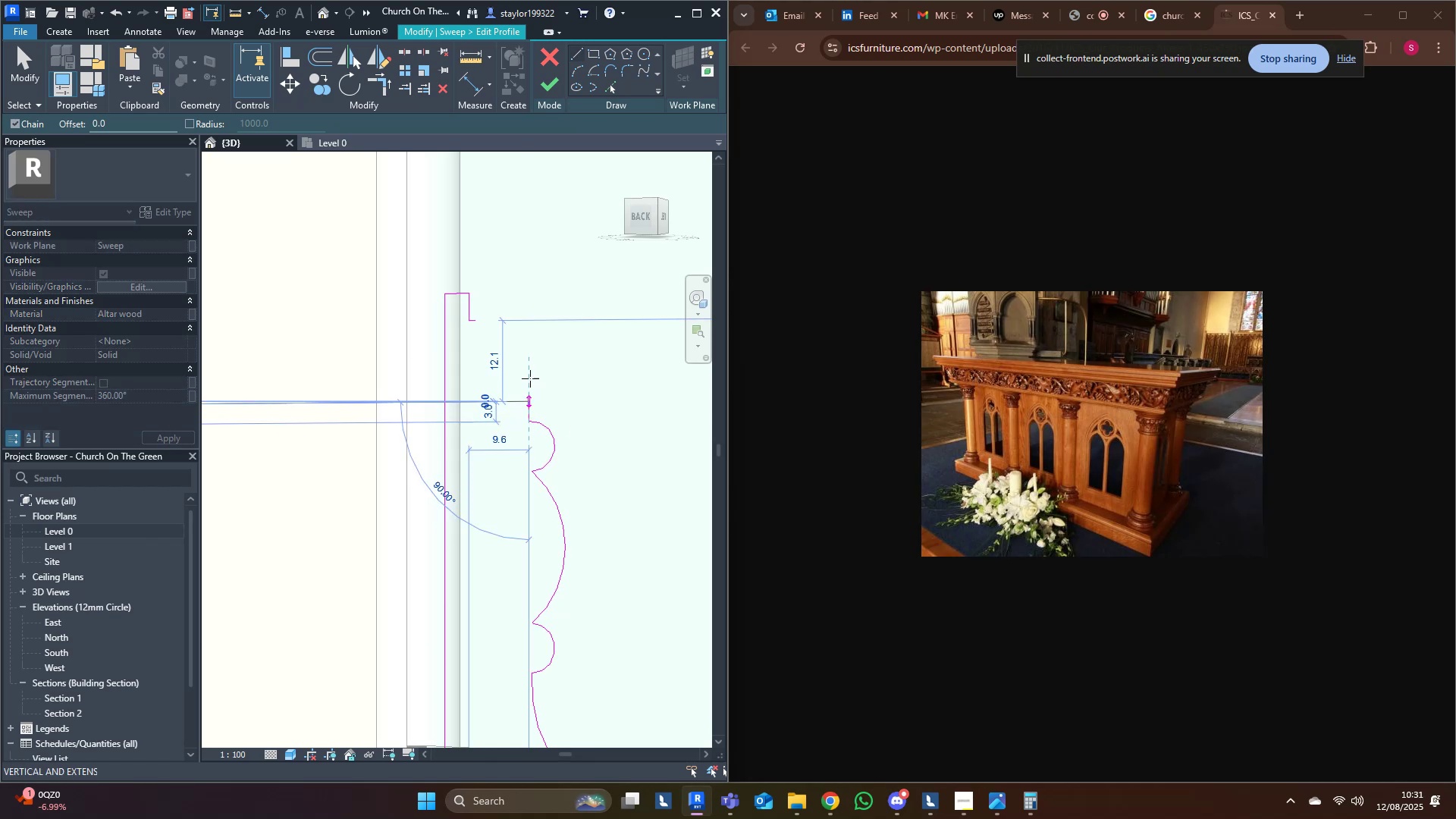 
key(Escape)
 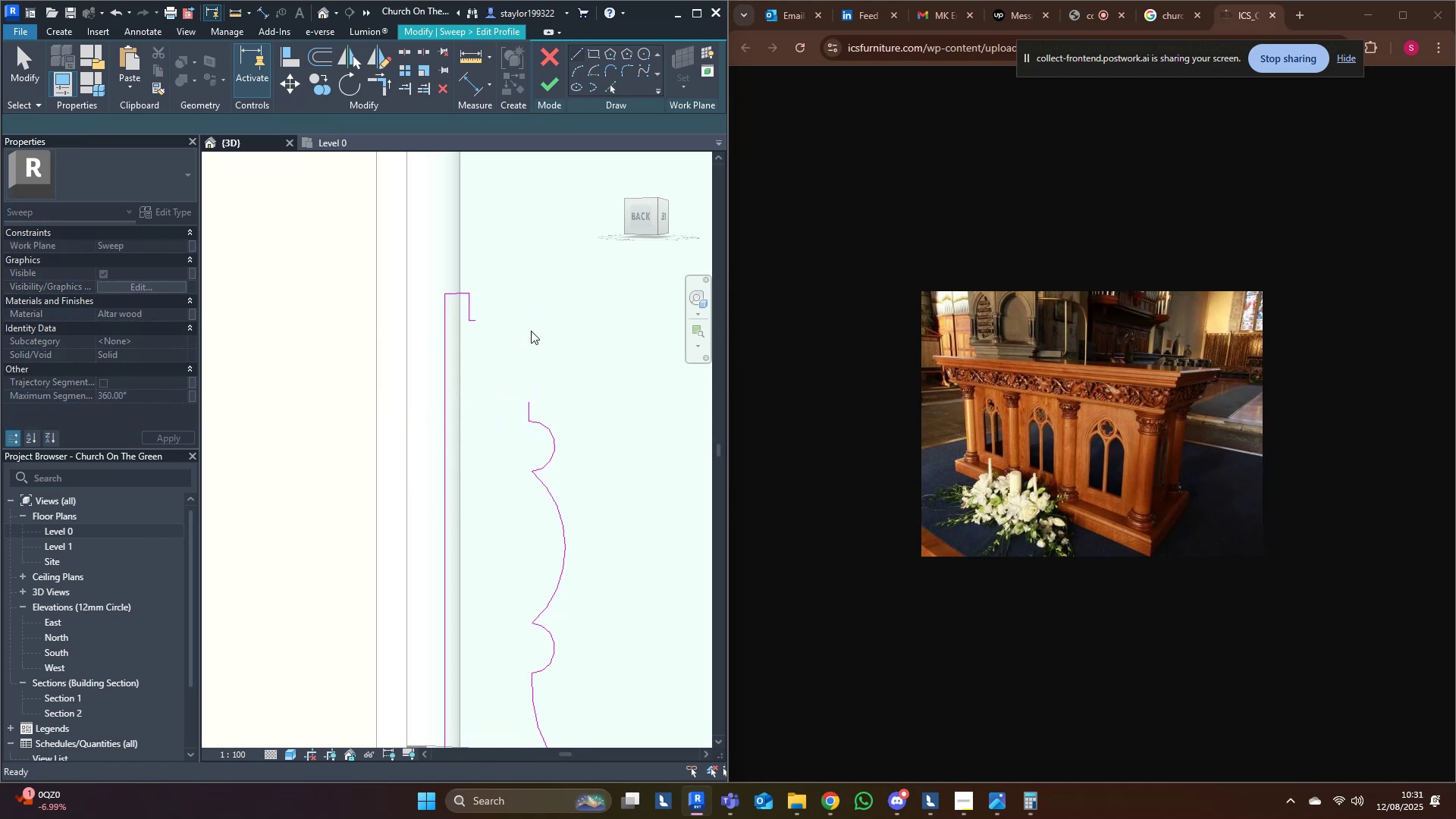 
key(Escape)
 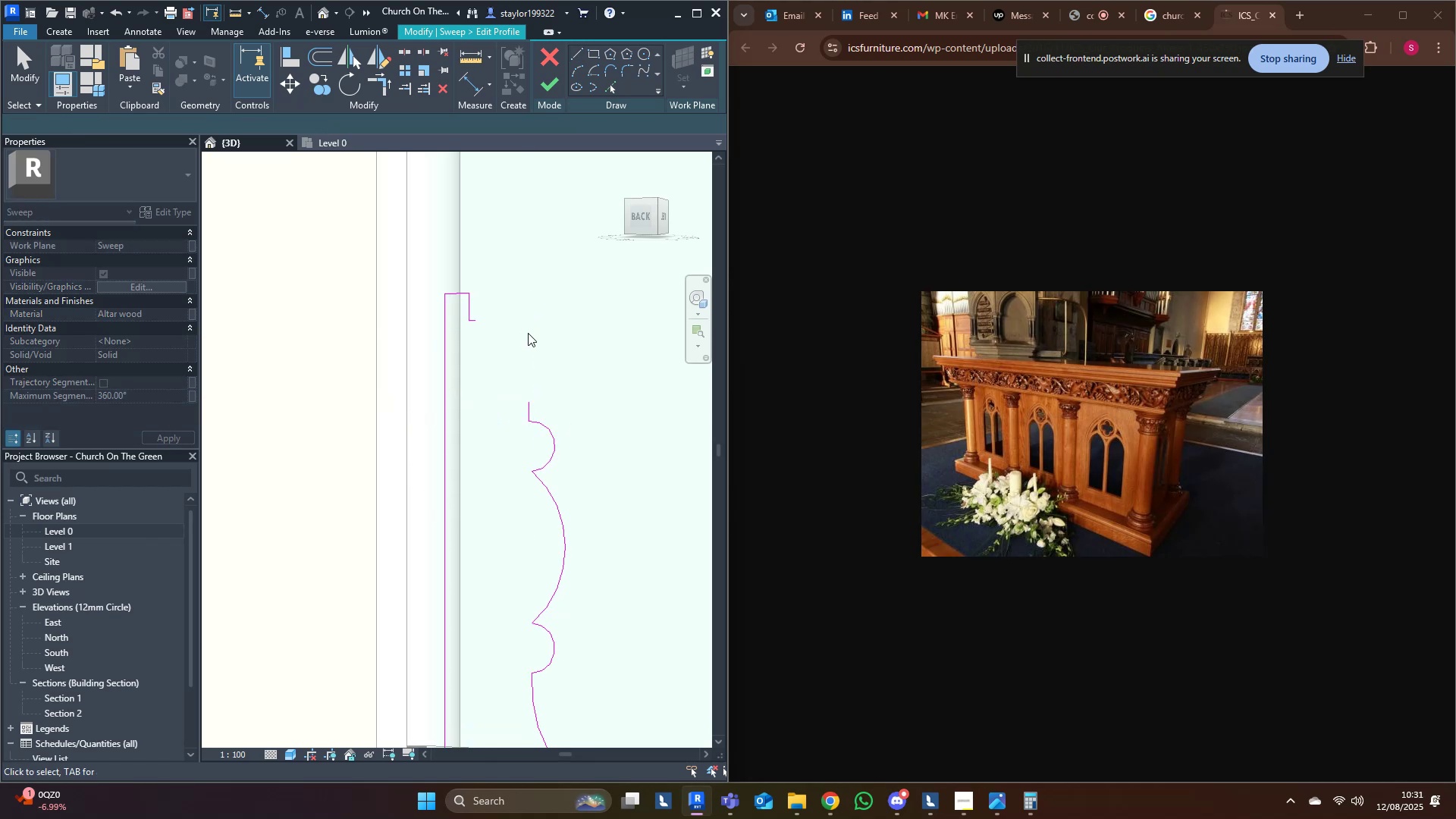 
key(Escape)
 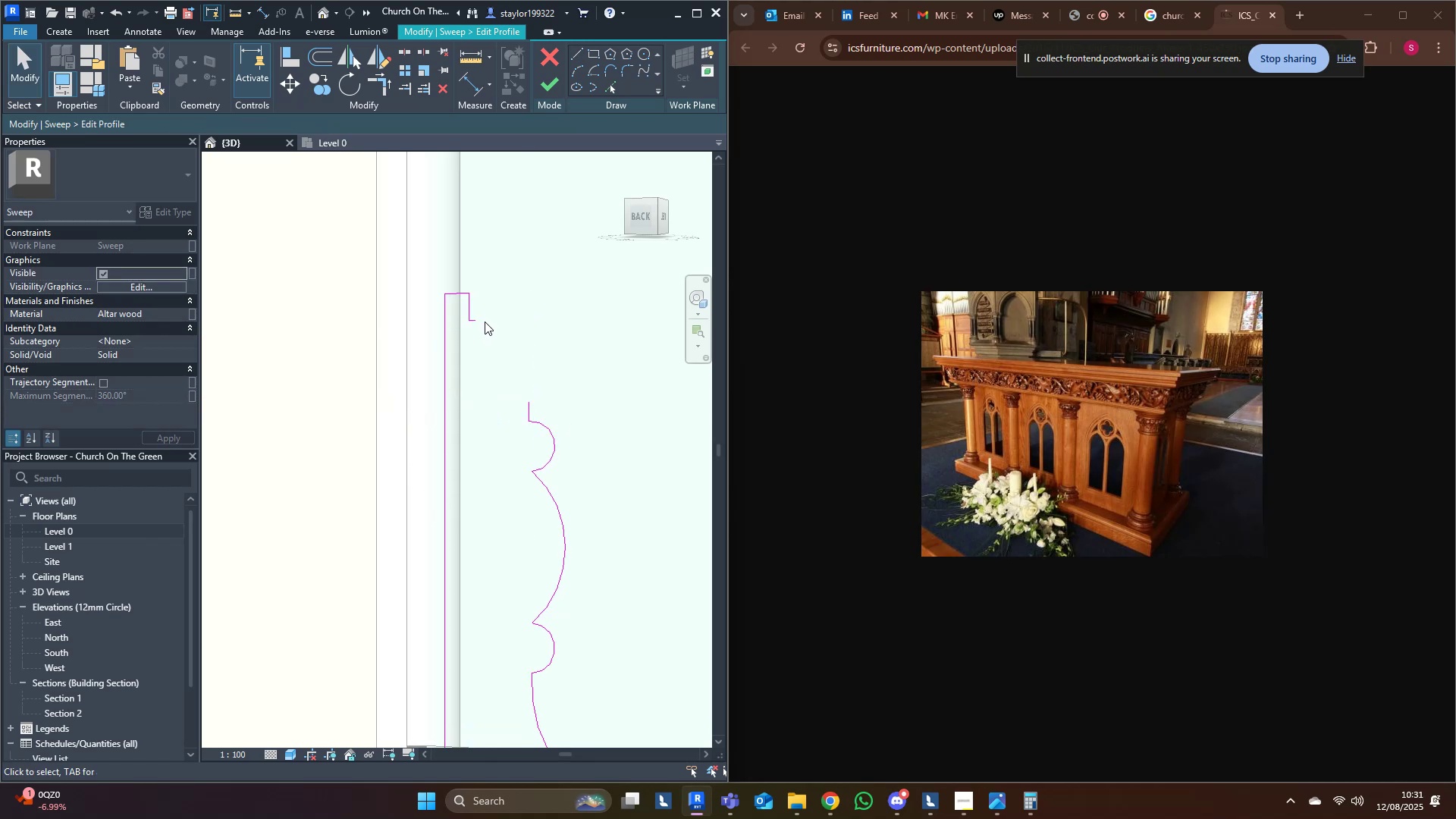 
double_click([482, 320])
 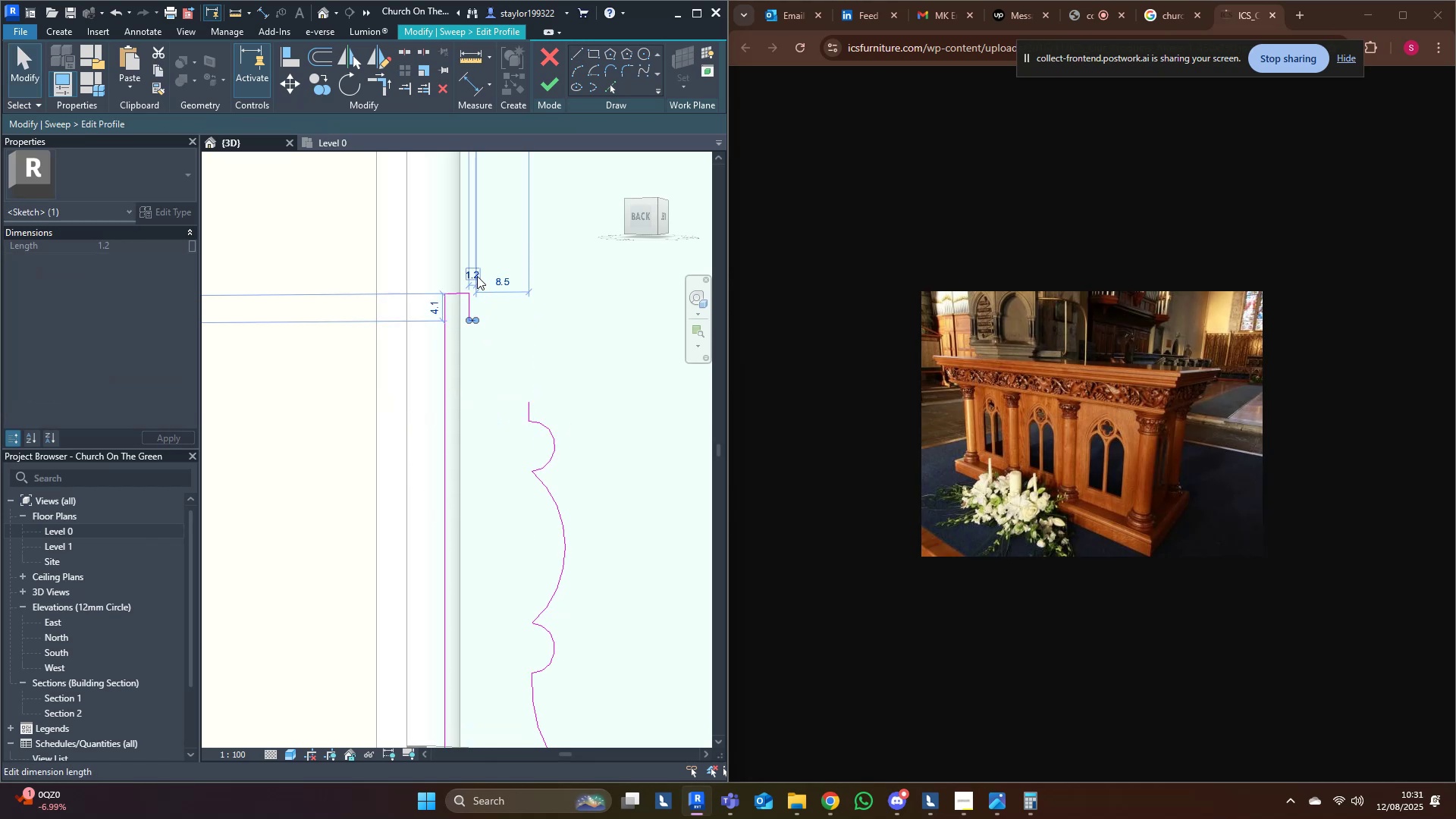 
left_click([475, 281])
 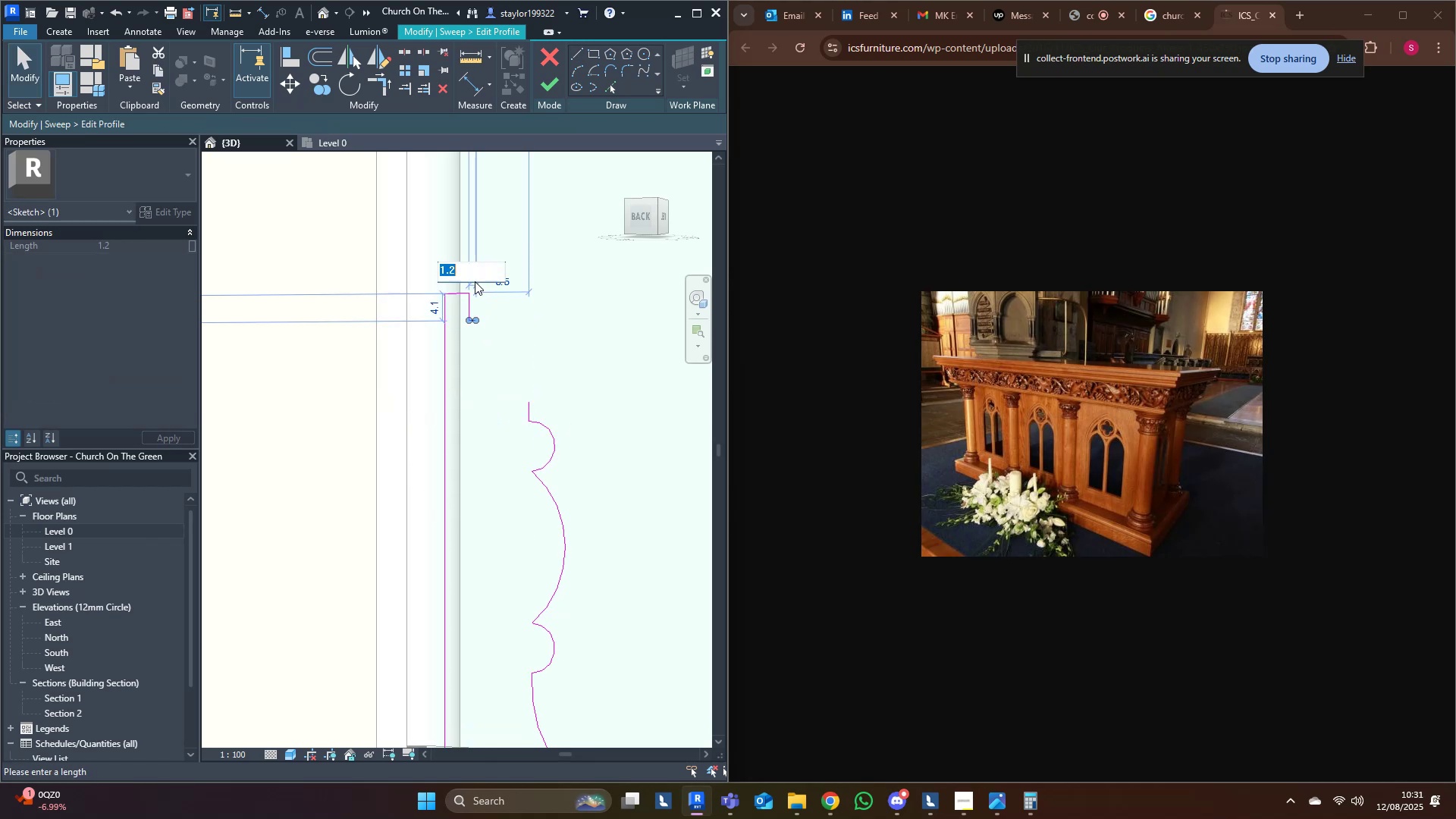 
key(3)
 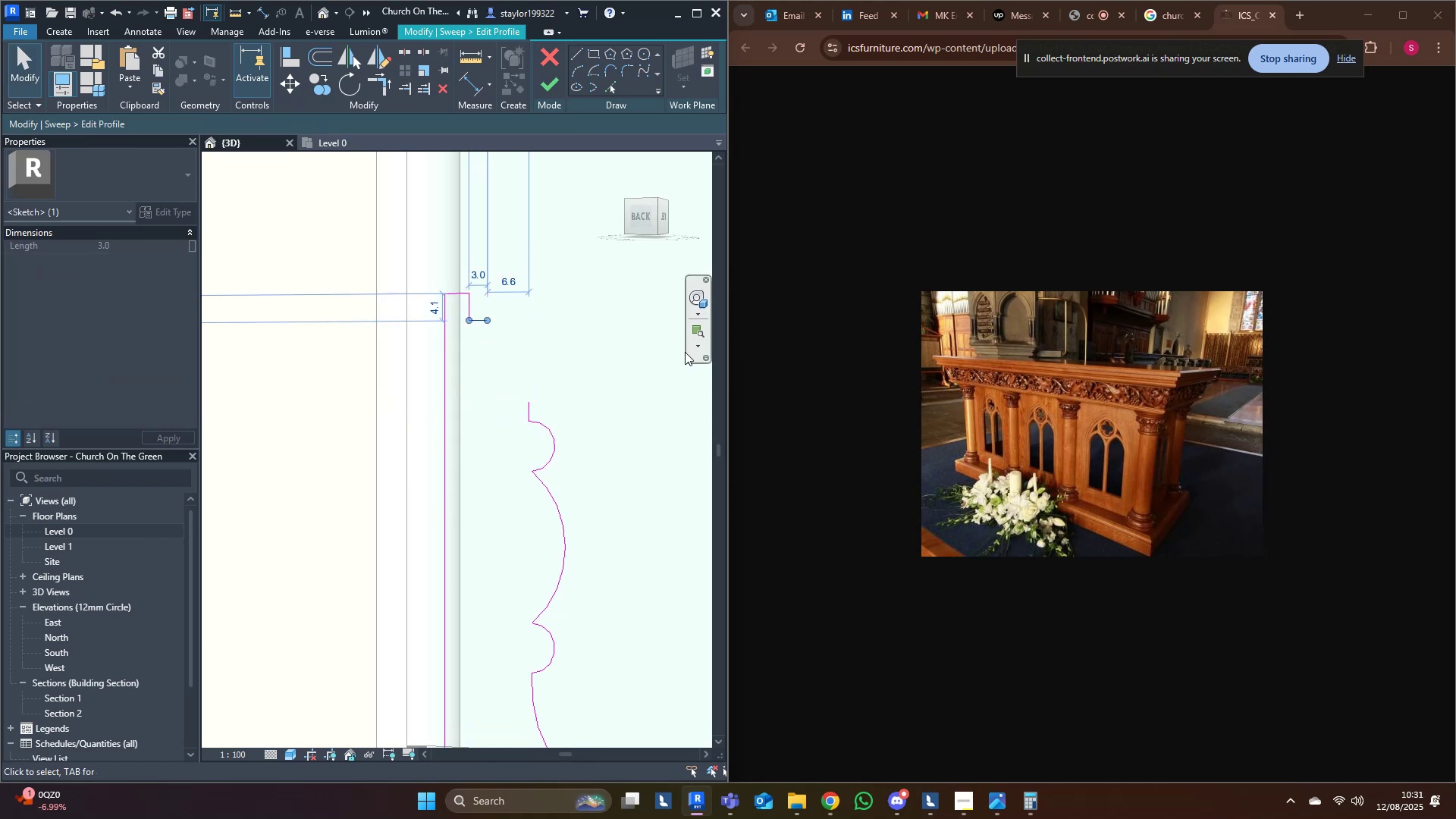 
triple_click([635, 357])
 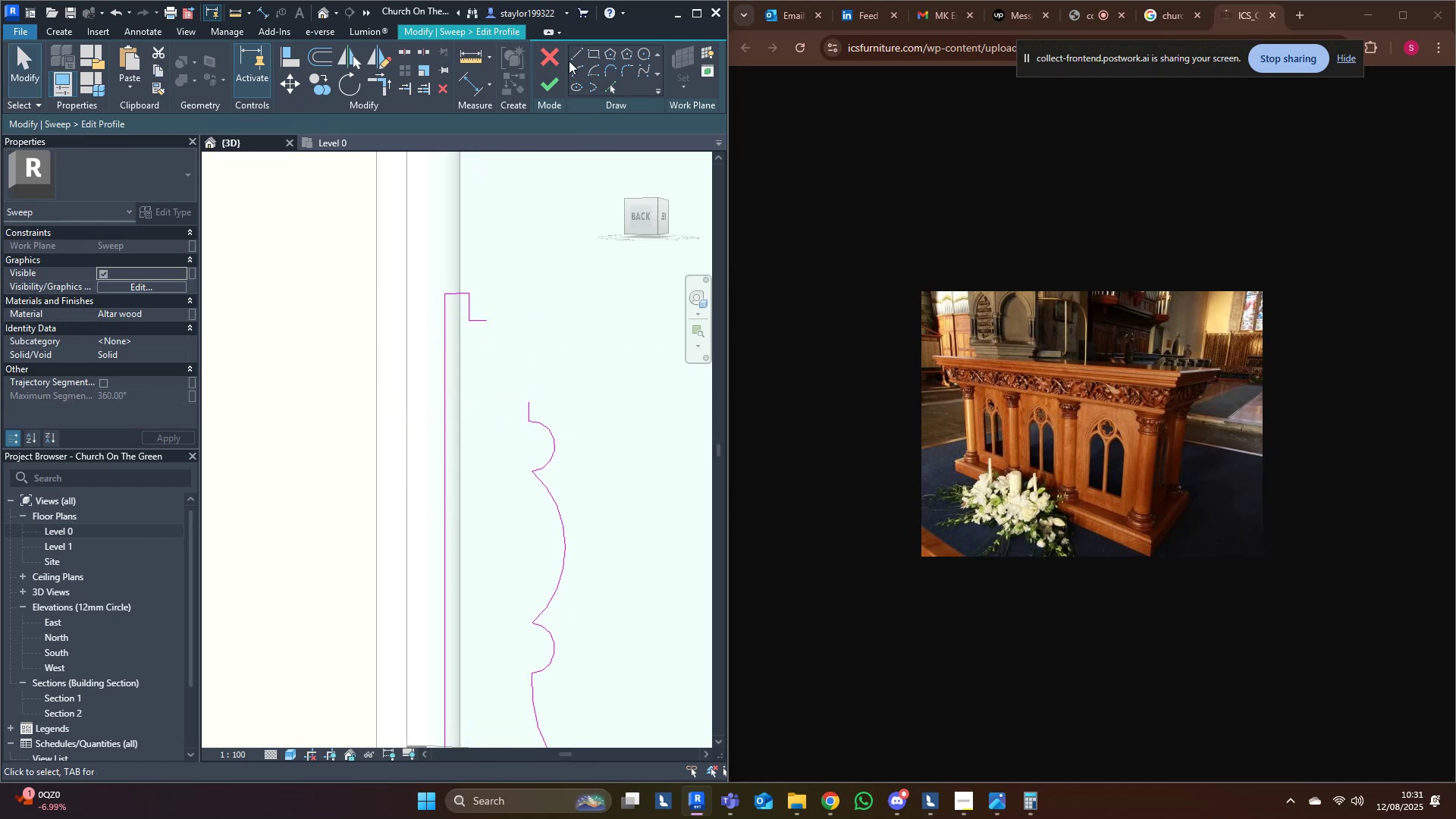 
left_click([577, 70])
 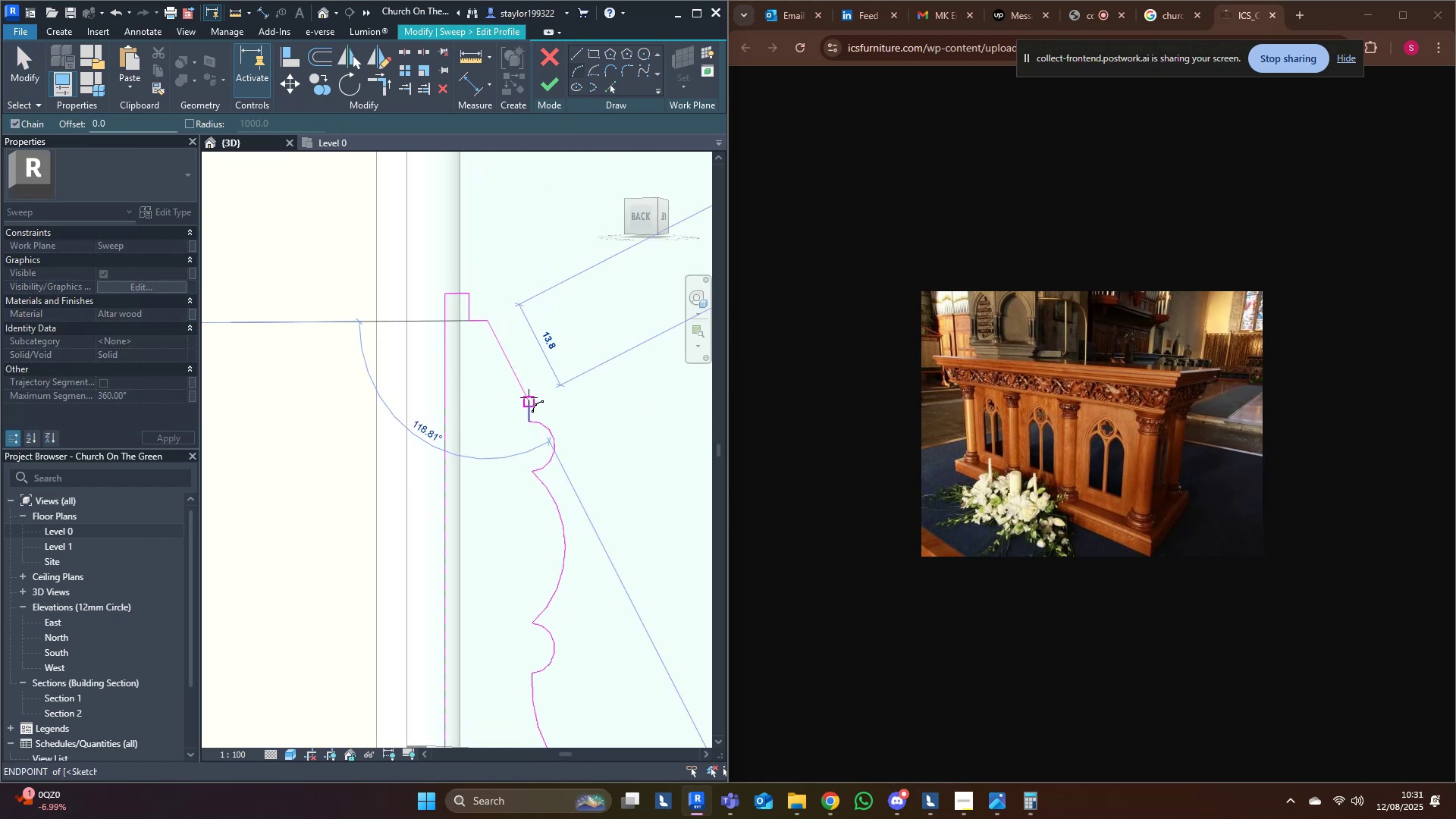 
left_click([529, 397])
 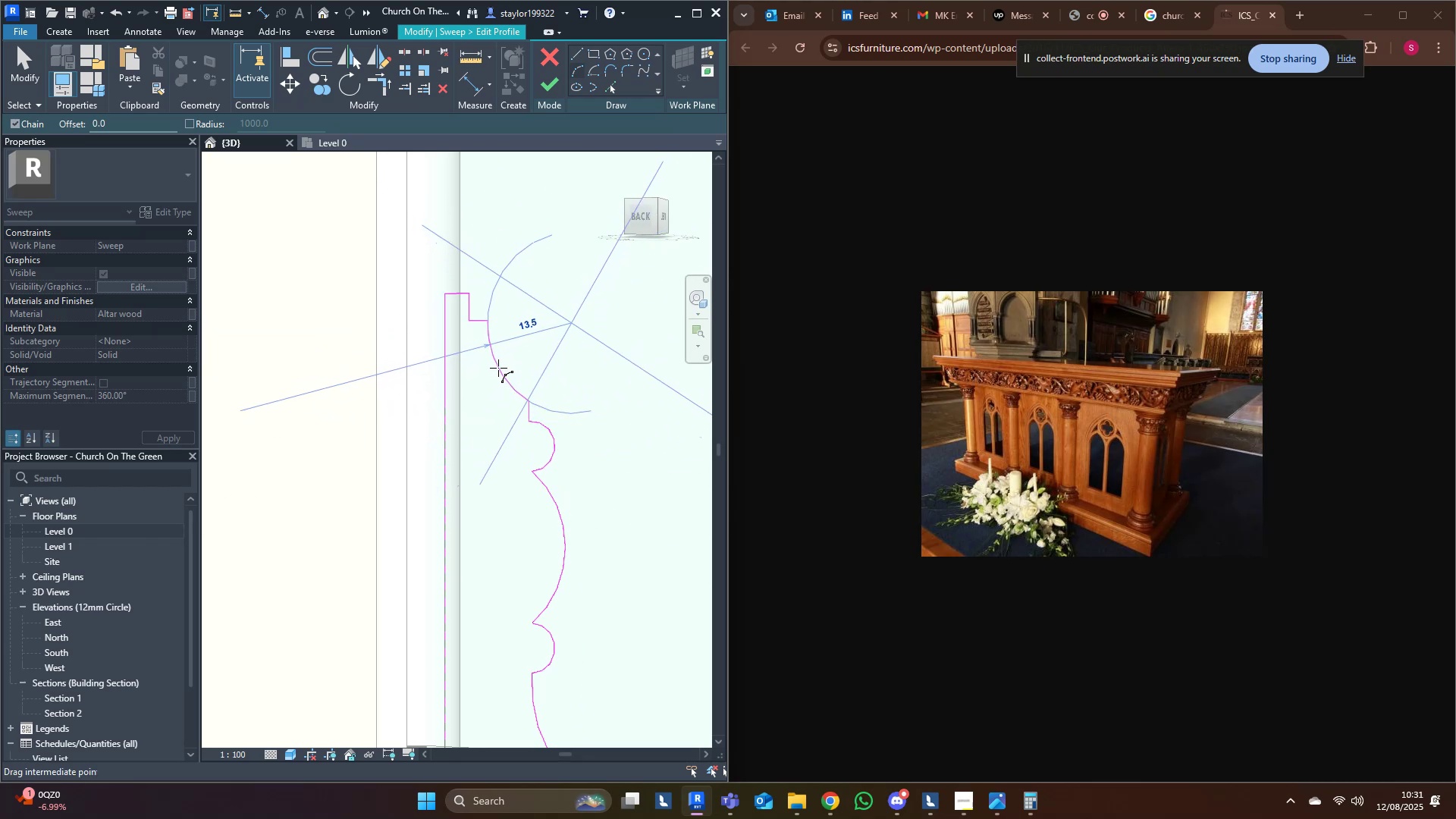 
left_click([497, 368])
 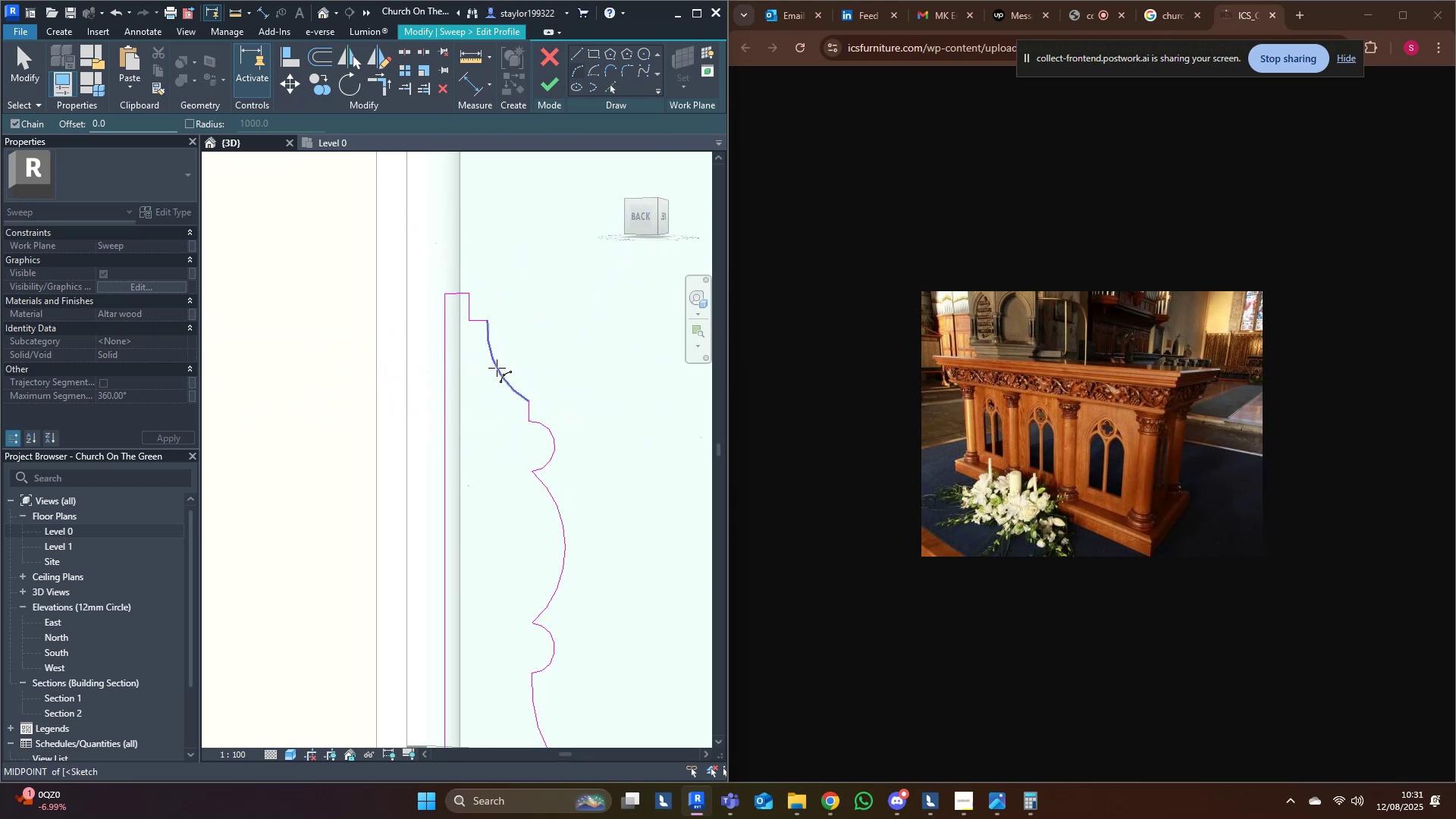 
key(Escape)
 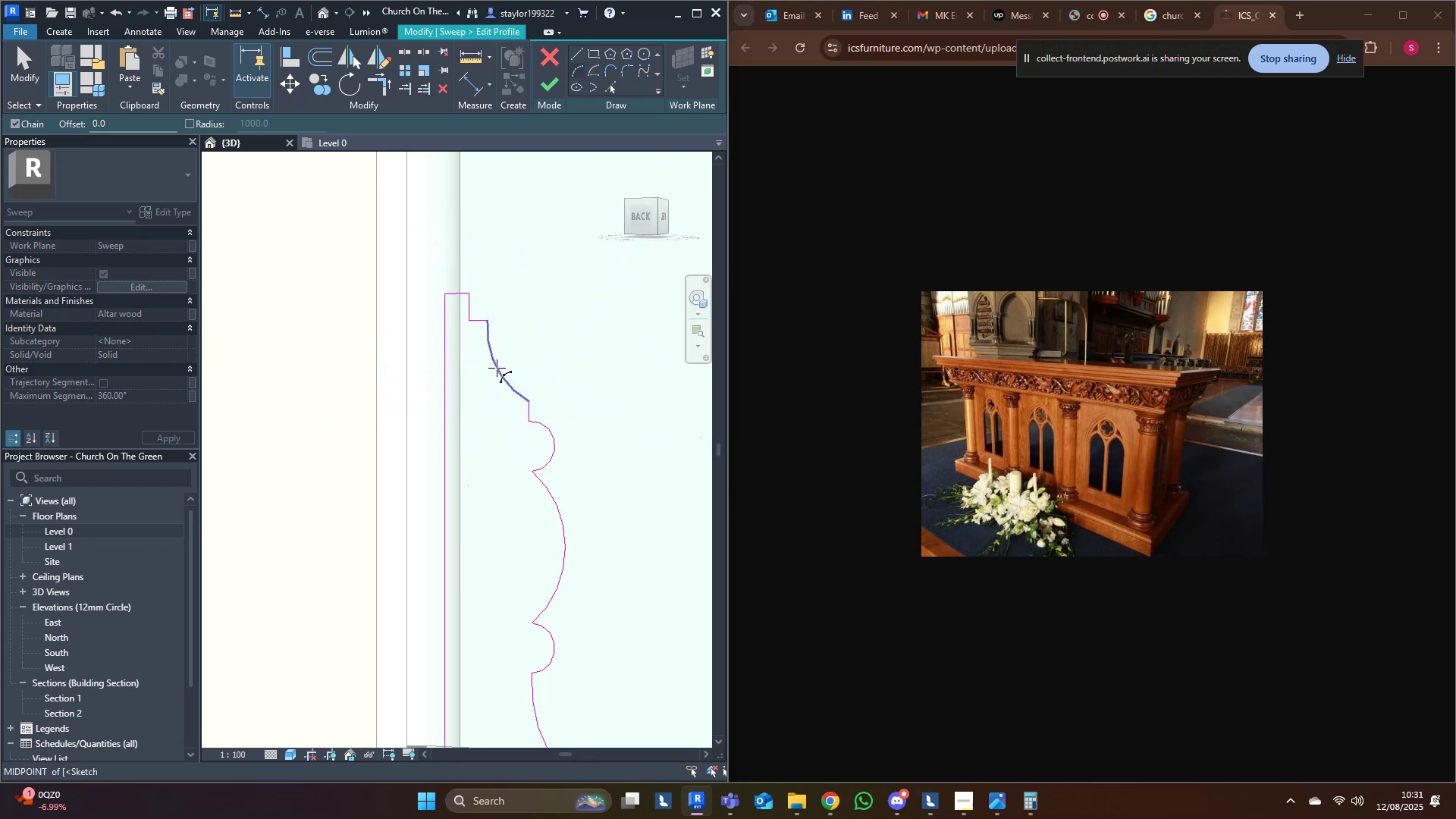 
key(Escape)
 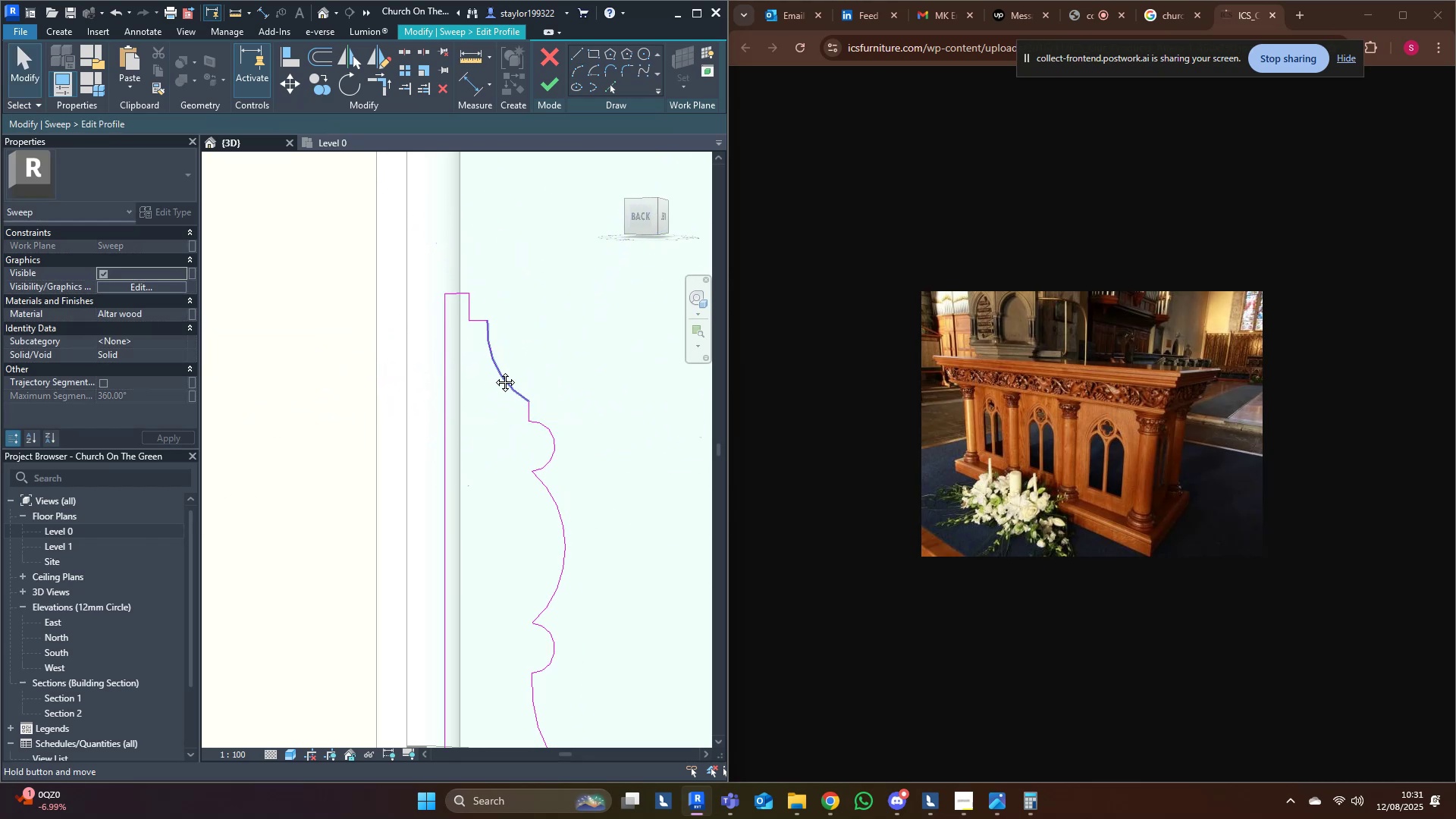 
middle_click([494, 371])
 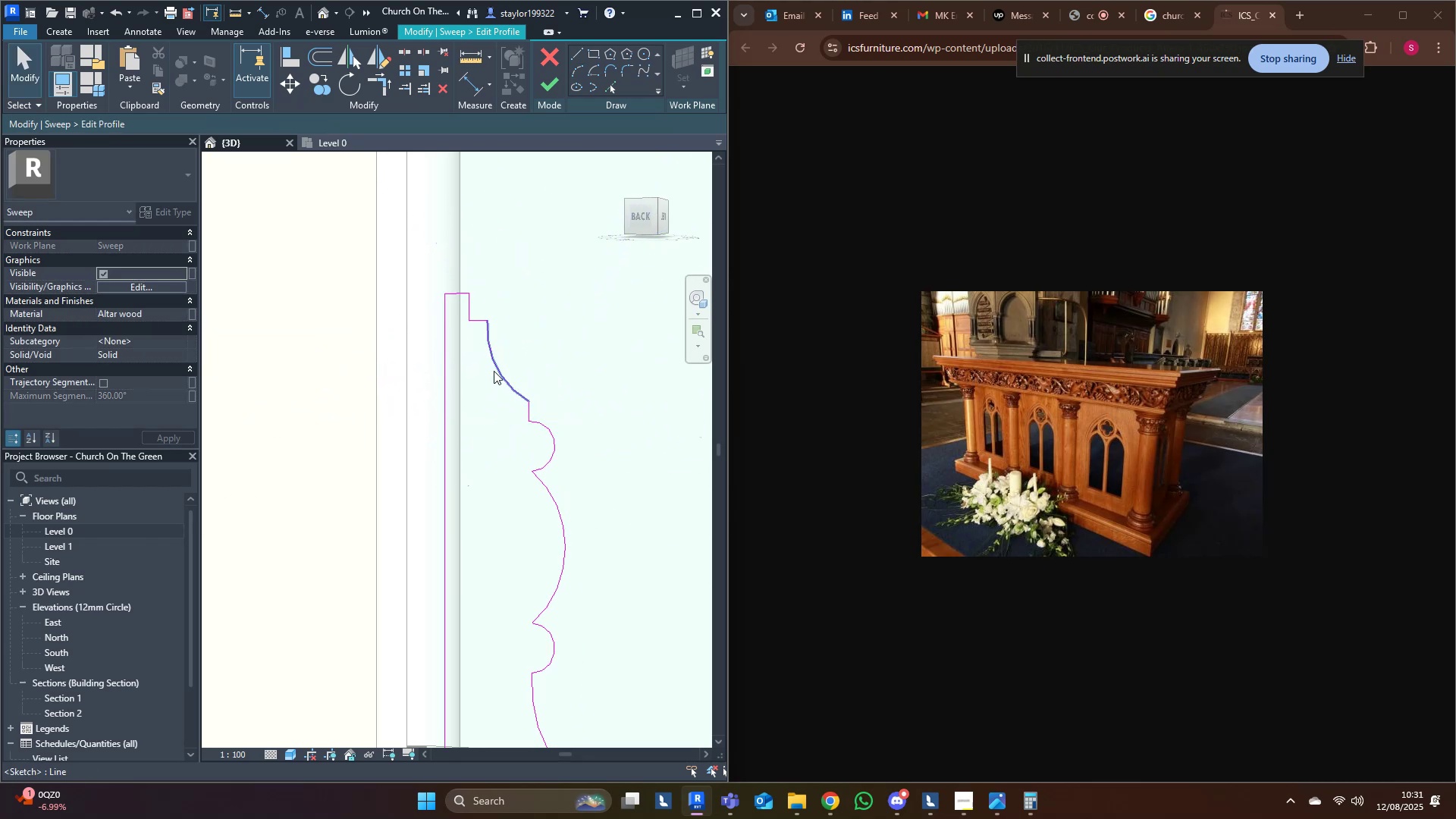 
type(md)
 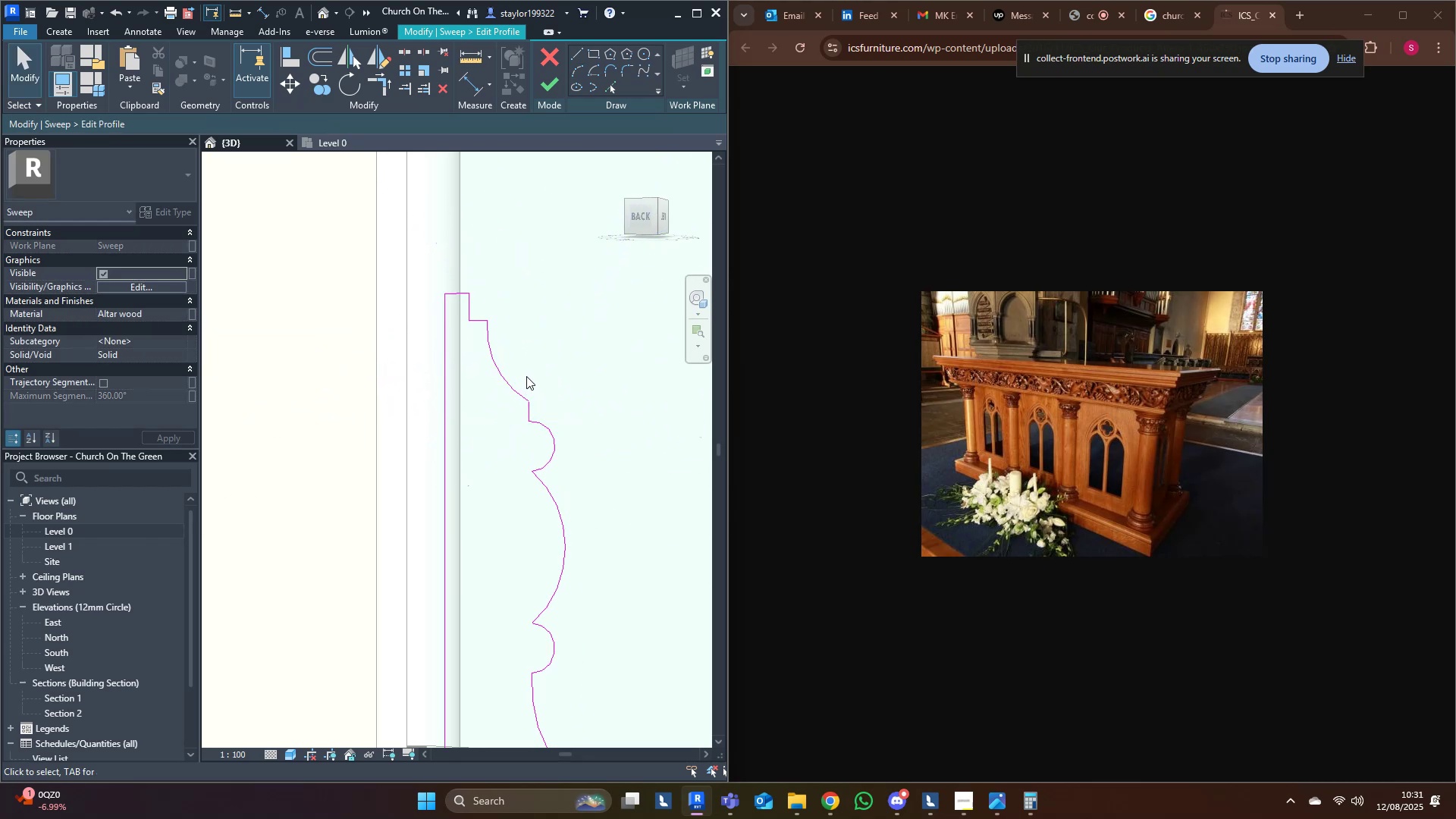 
middle_click([526, 376])
 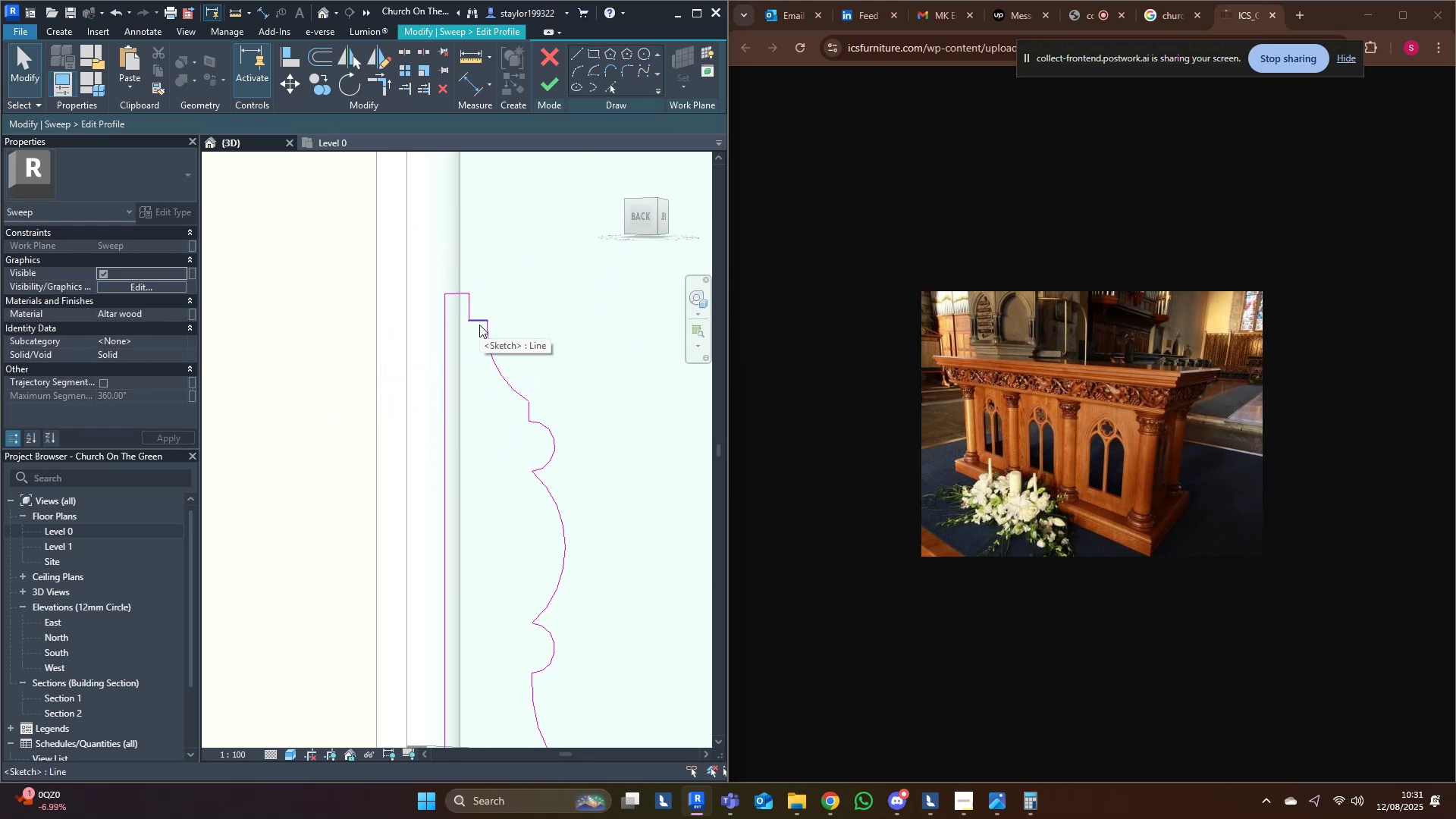 
left_click([555, 81])
 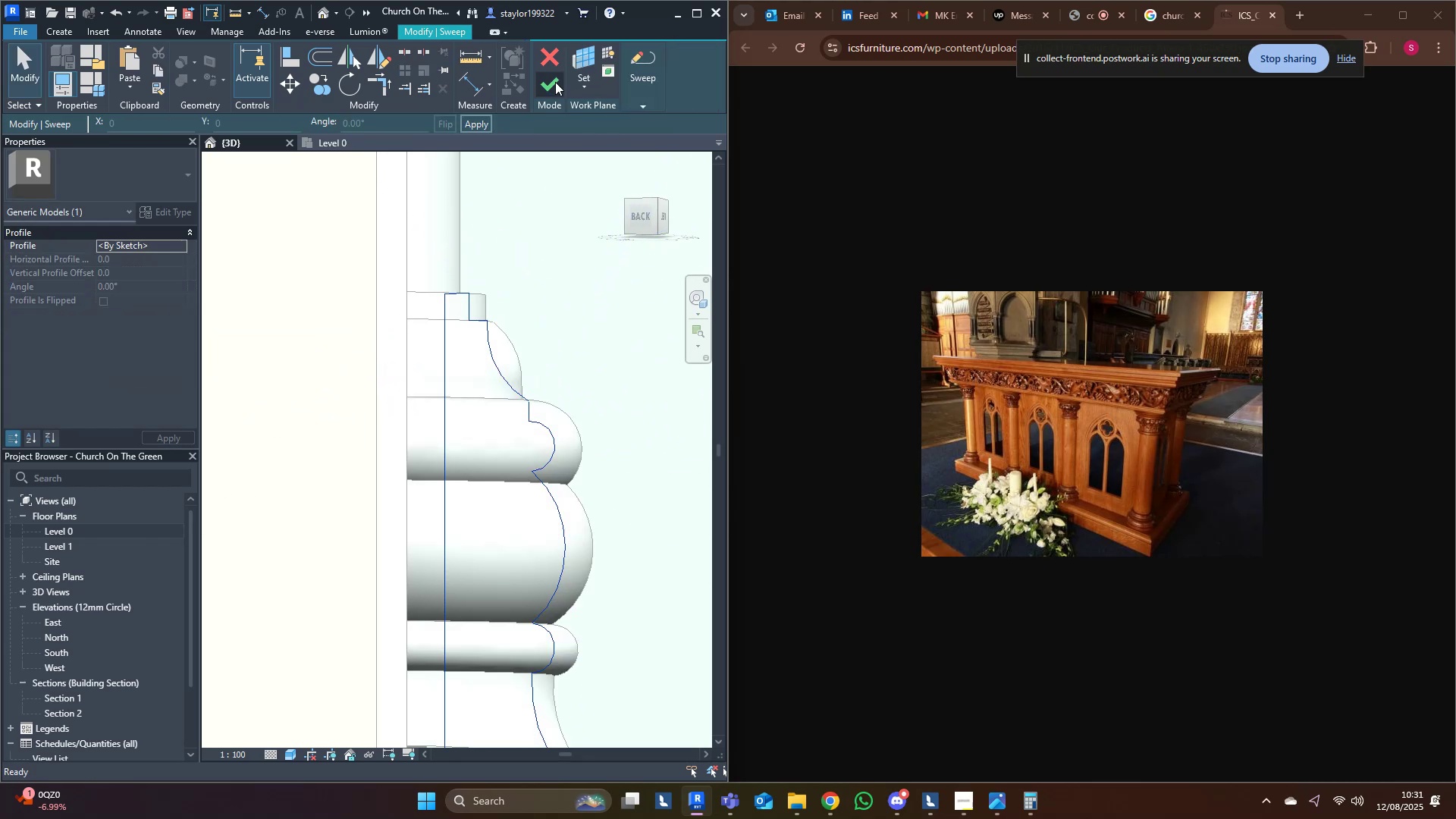 
left_click([555, 82])
 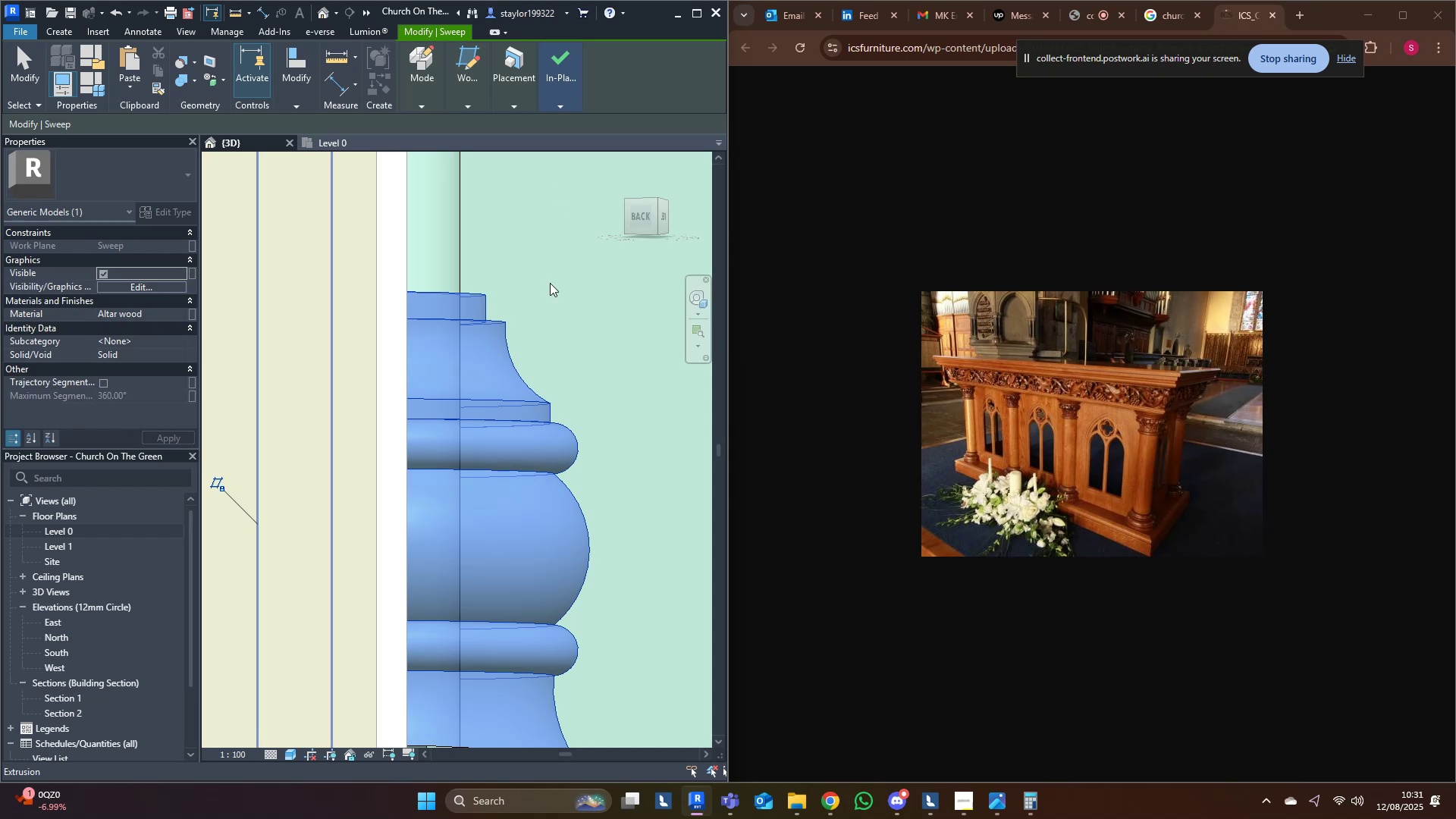 
scroll: coordinate [560, 494], scroll_direction: down, amount: 13.0
 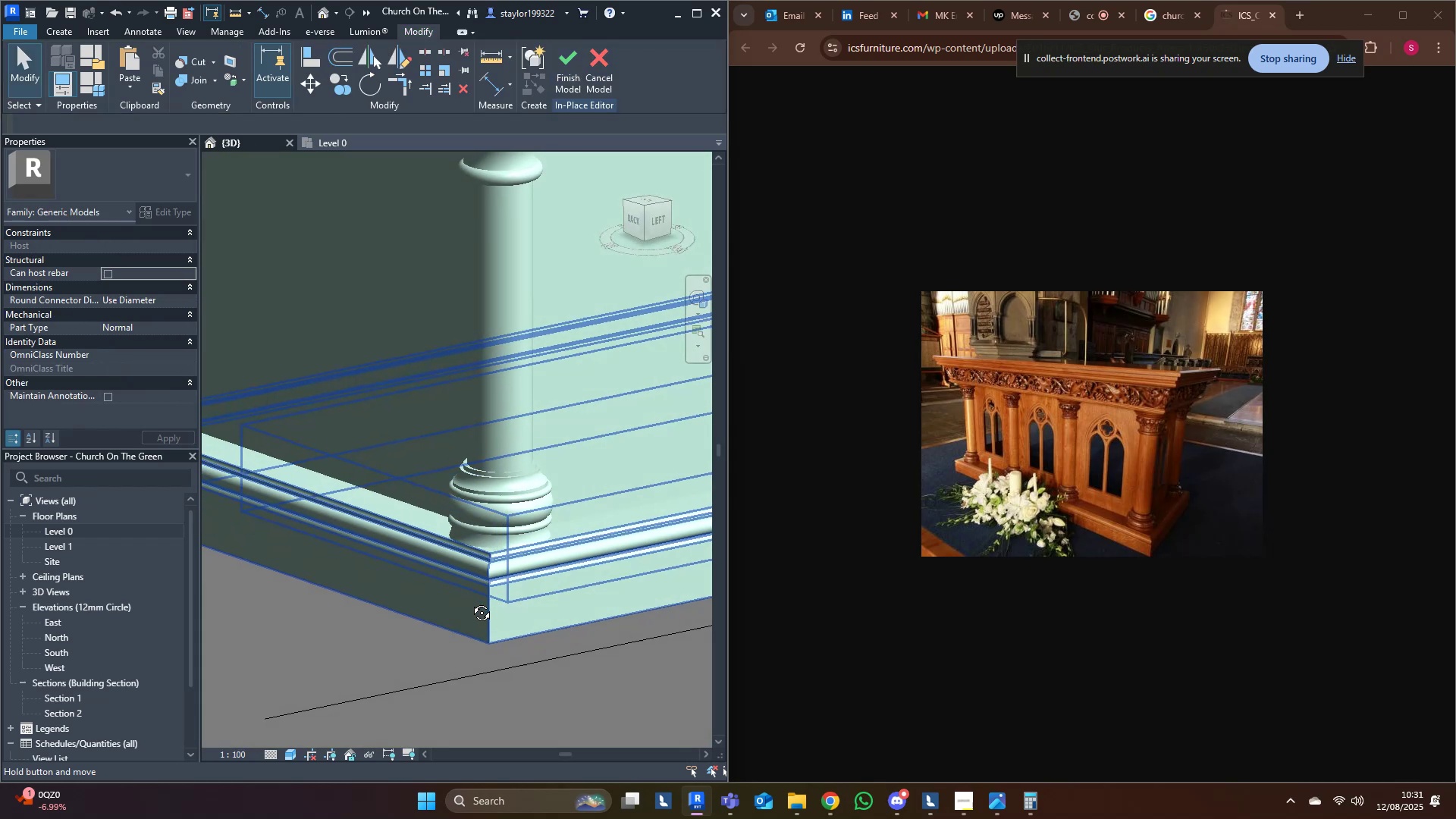 
type(sd)
key(Escape)
 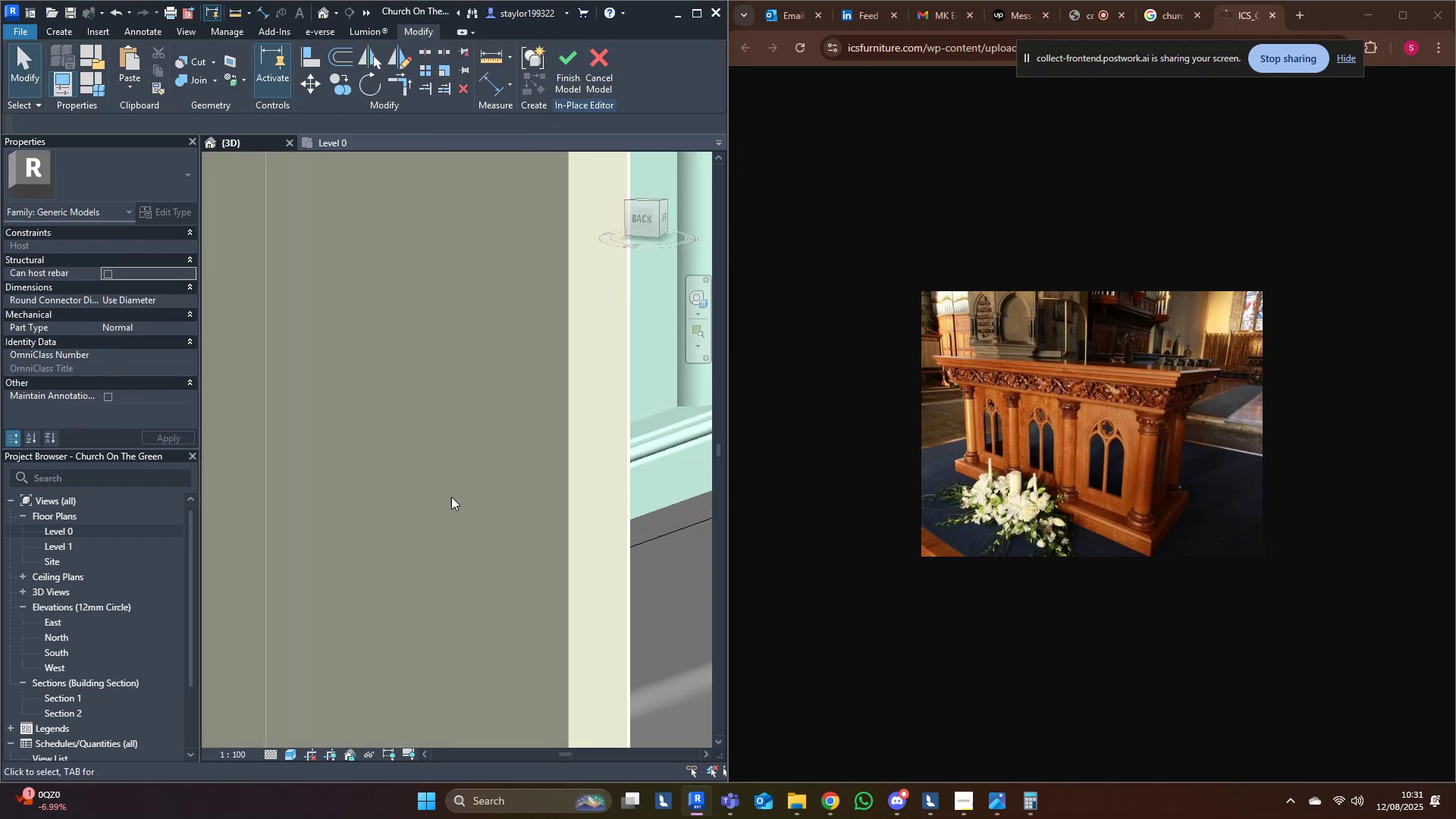 
scroll: coordinate [469, 600], scroll_direction: down, amount: 6.0
 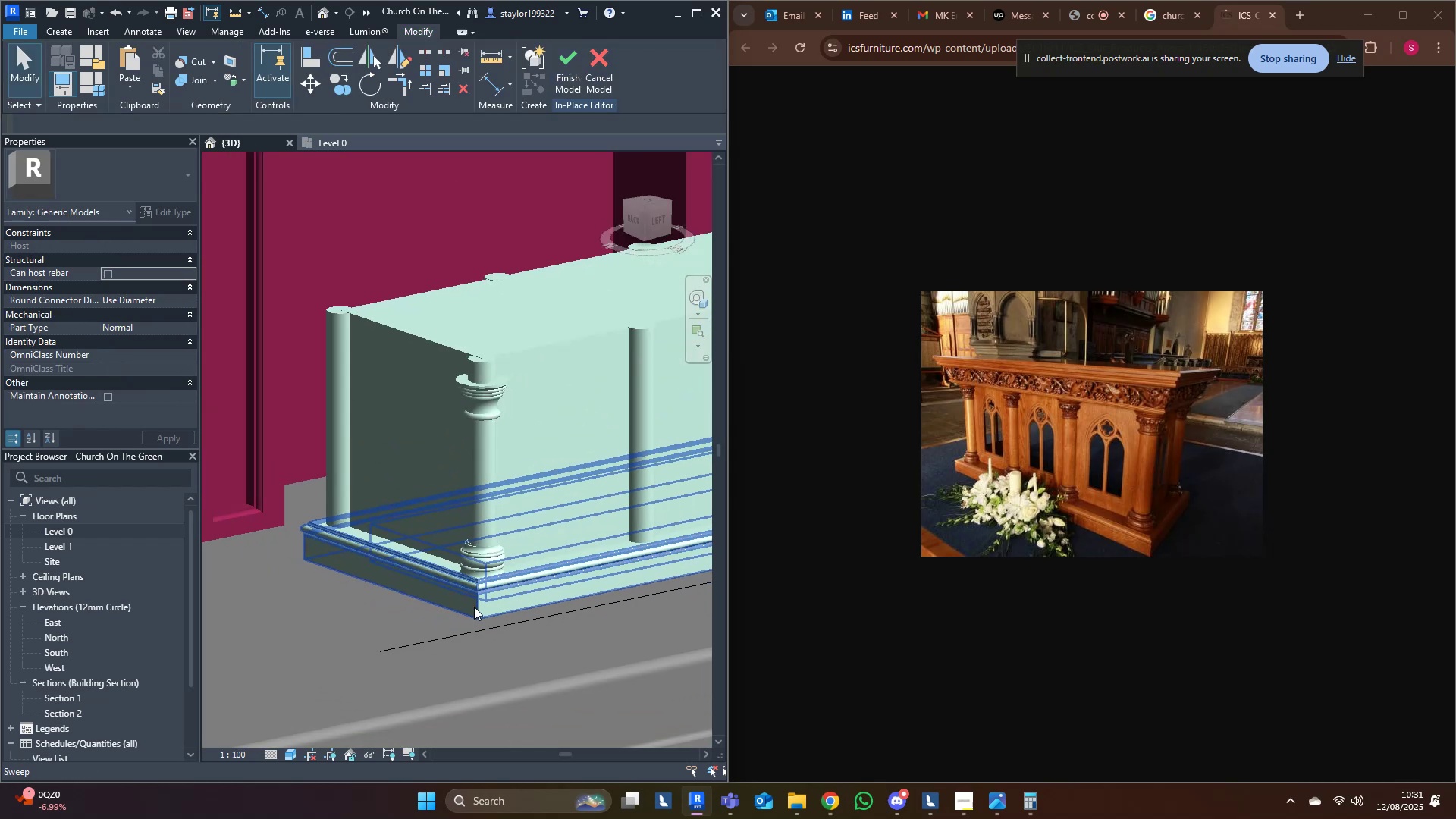 
scroll: coordinate [449, 495], scroll_direction: up, amount: 7.0
 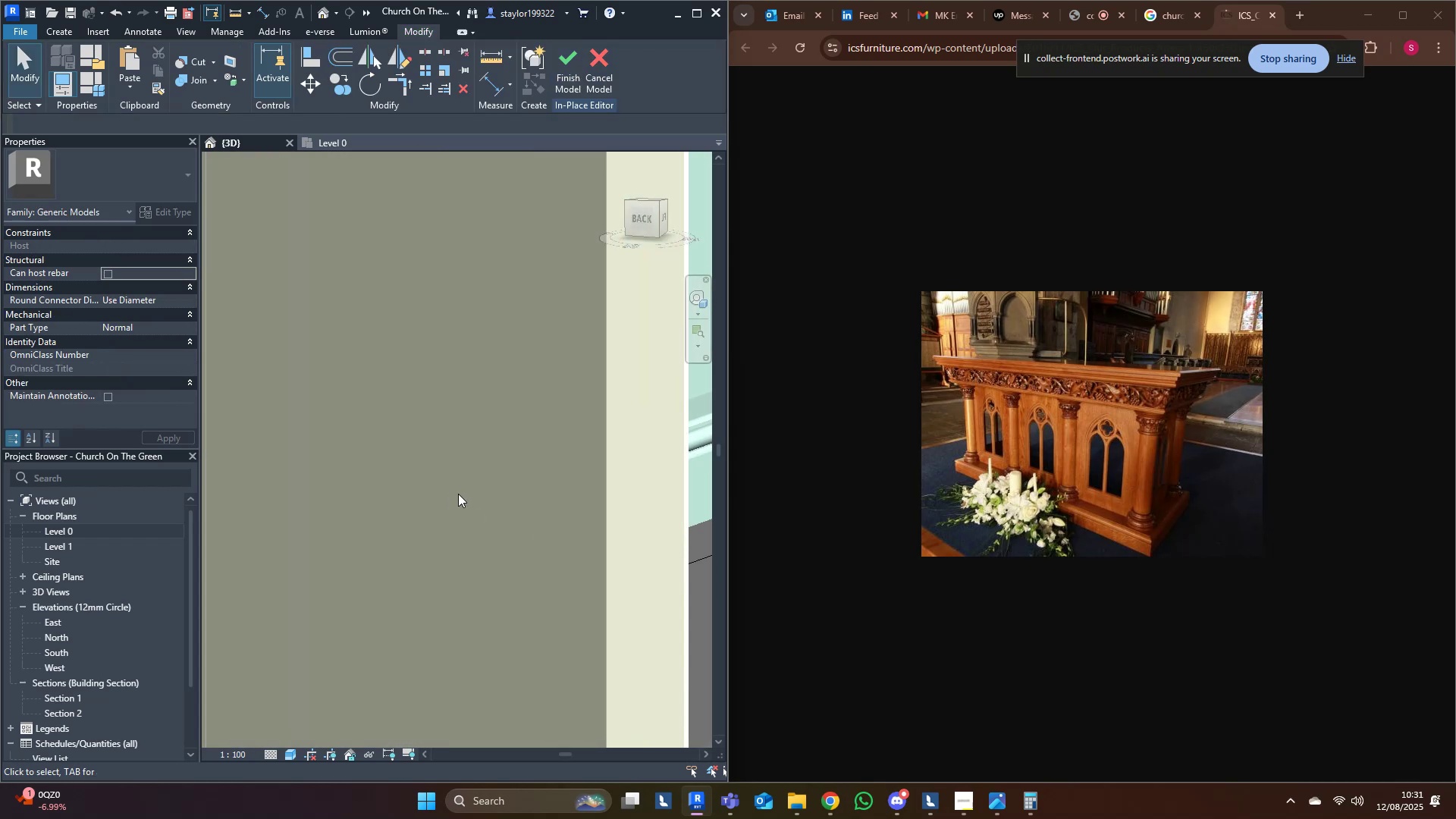 
hold_key(key=ShiftLeft, duration=0.53)
 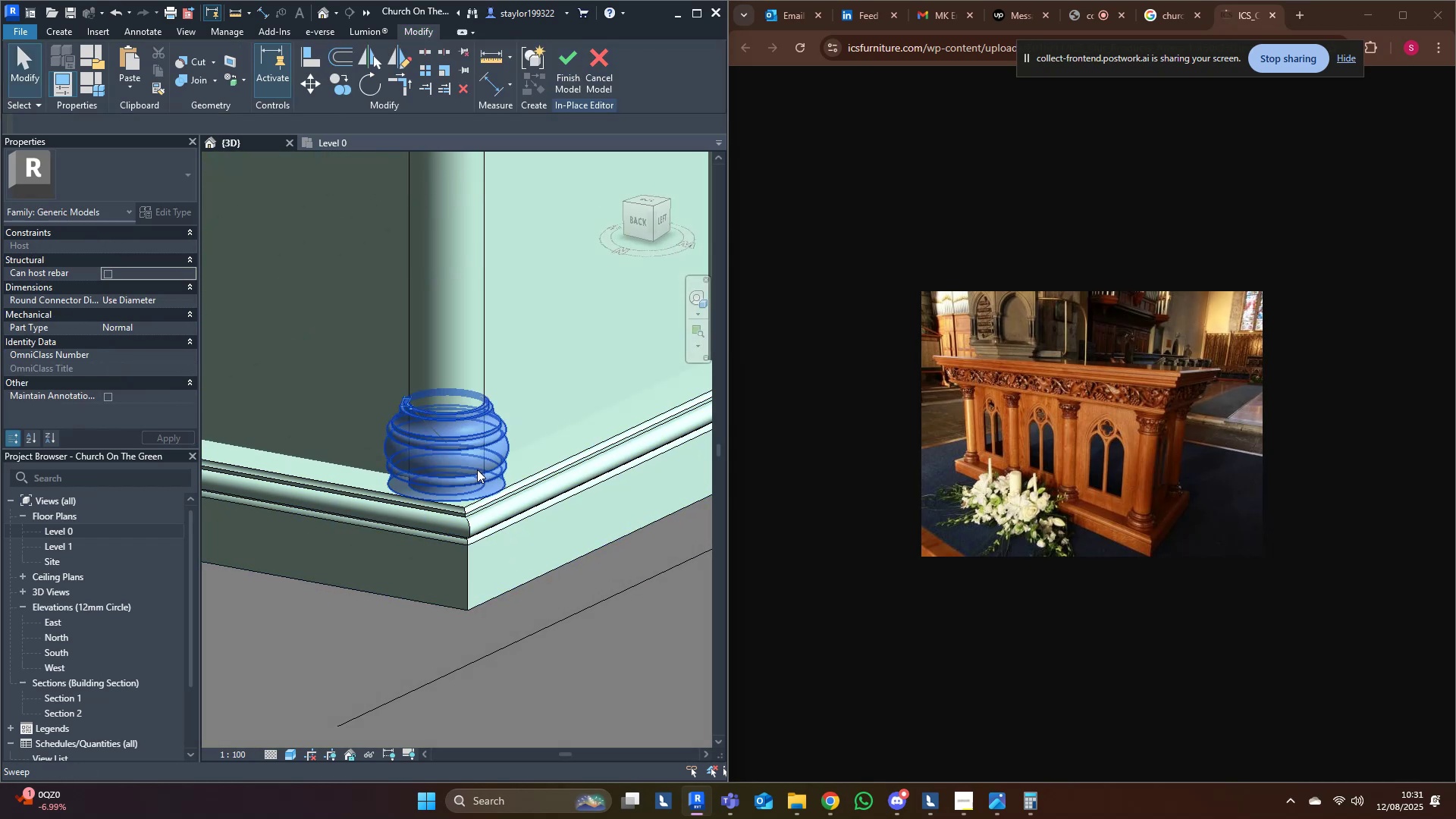 
left_click([477, 469])
 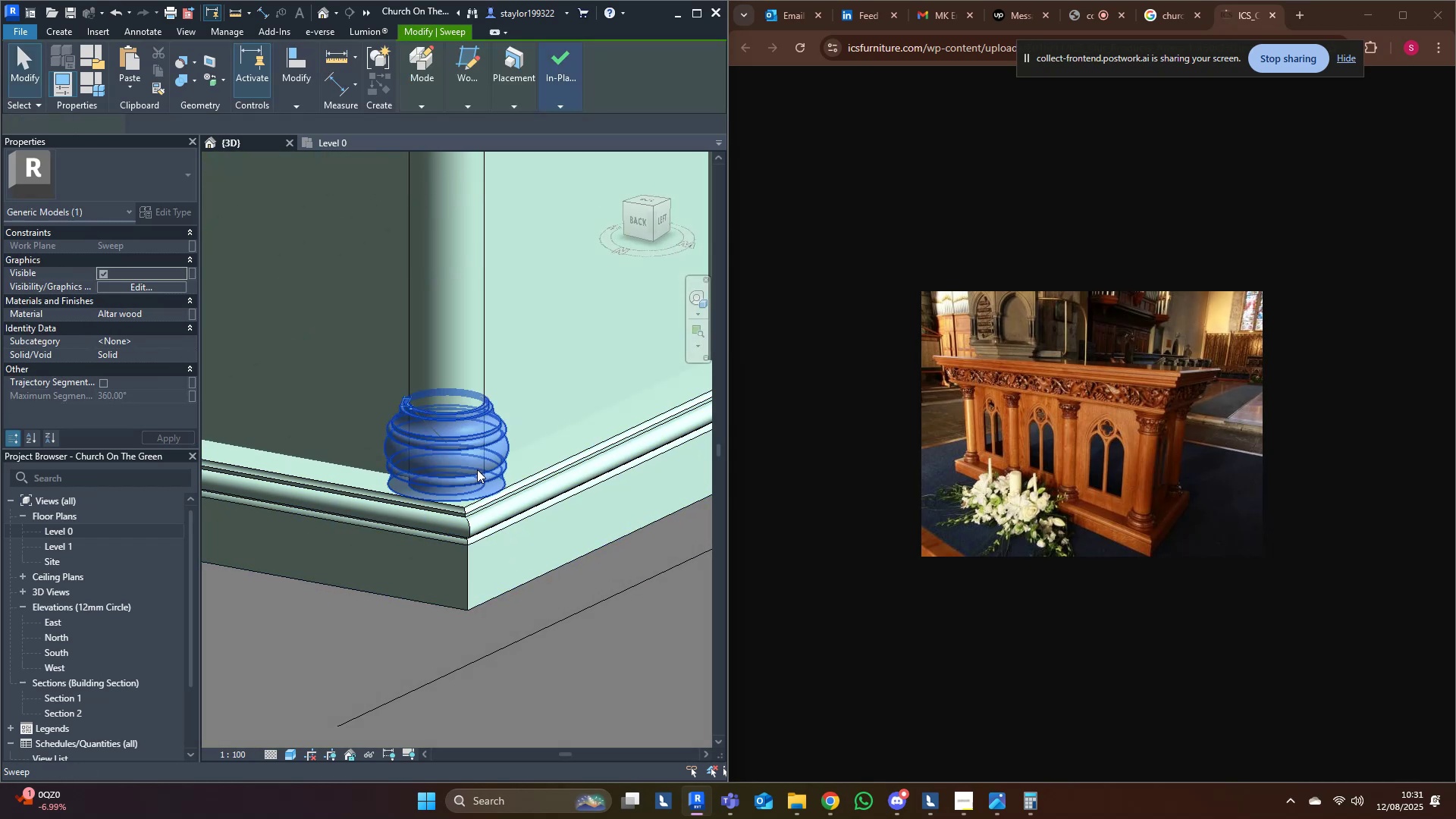 
left_click([477, 469])
 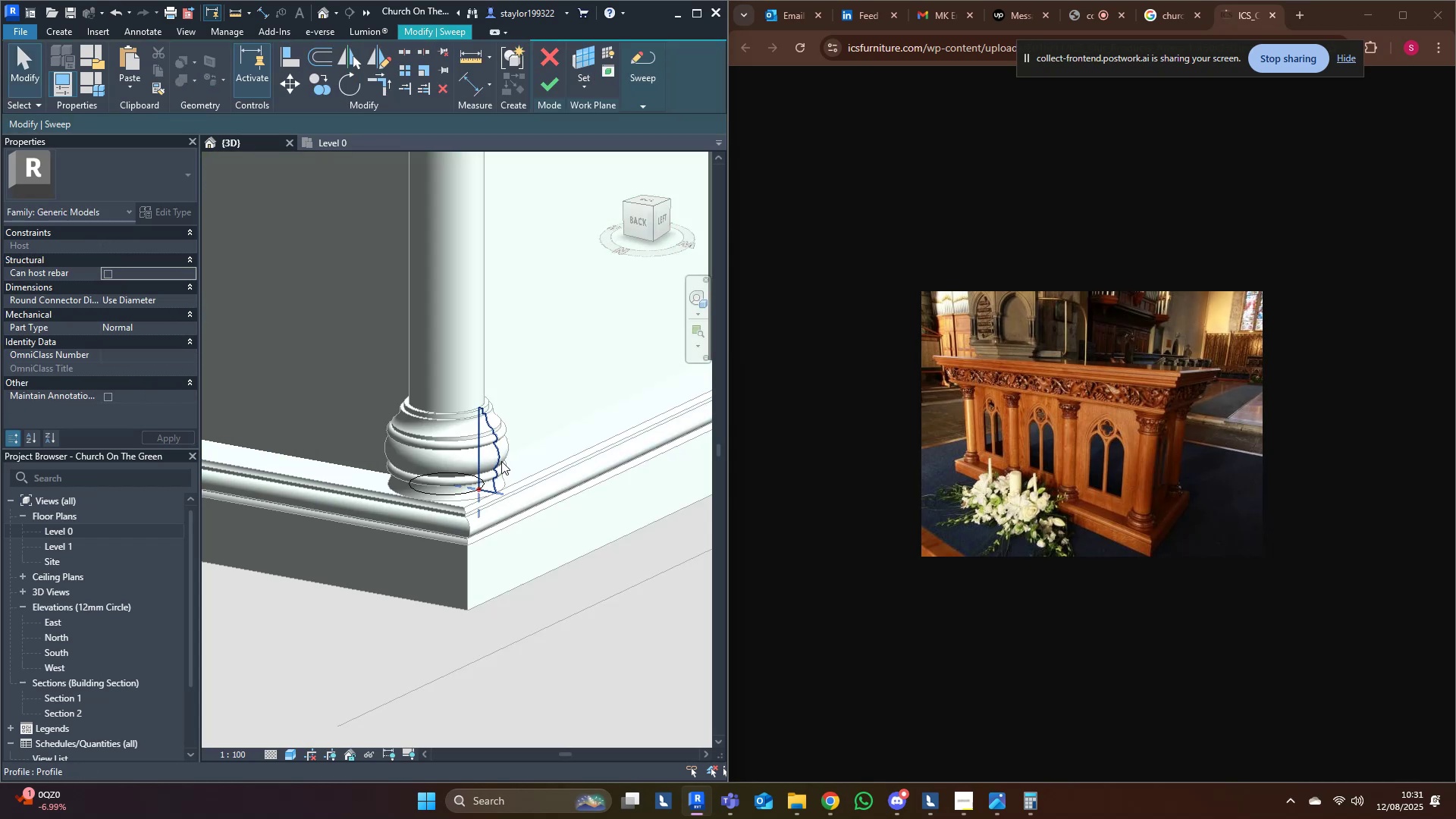 
double_click([501, 461])
 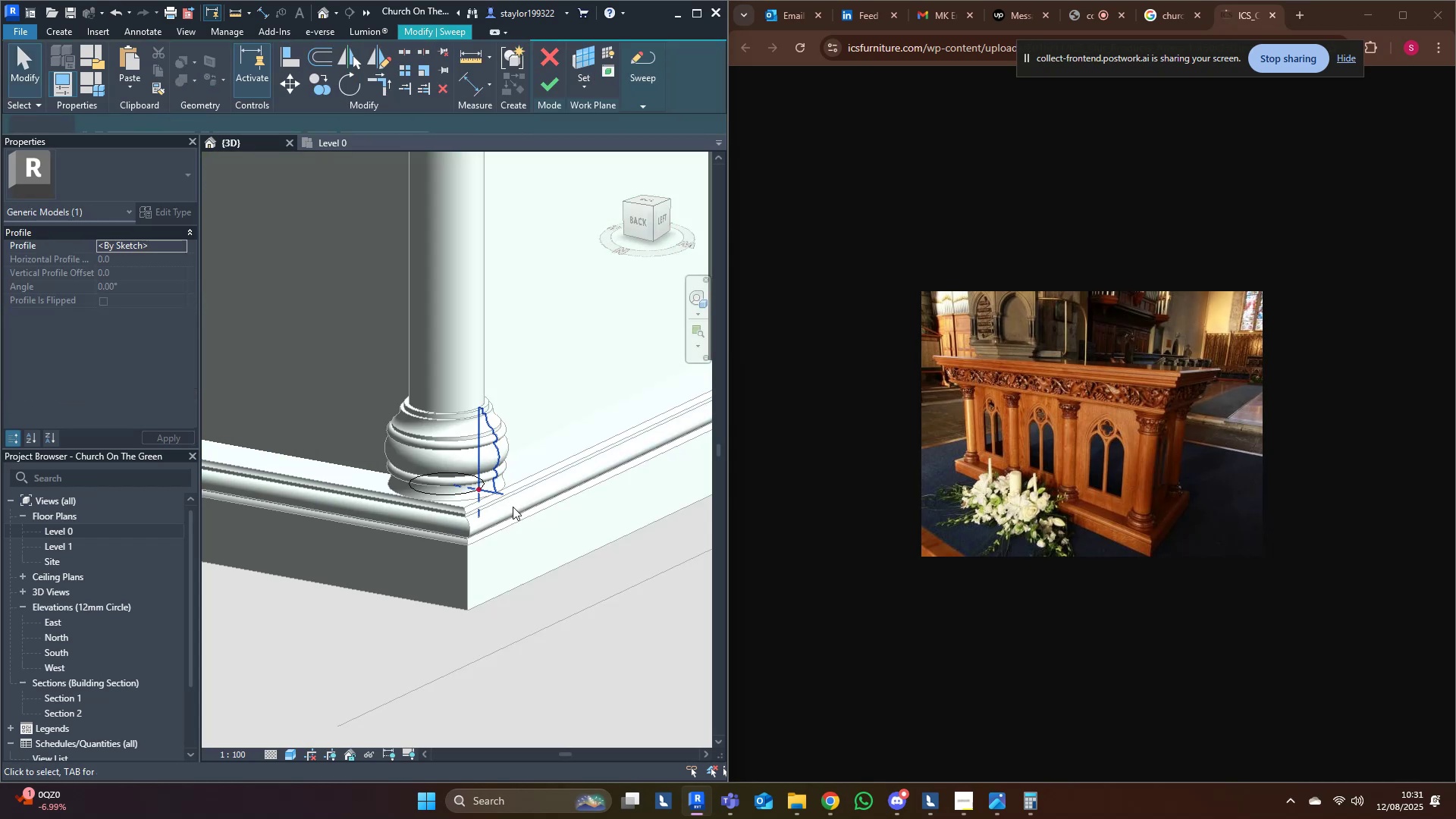 
hold_key(key=ShiftLeft, duration=0.38)
 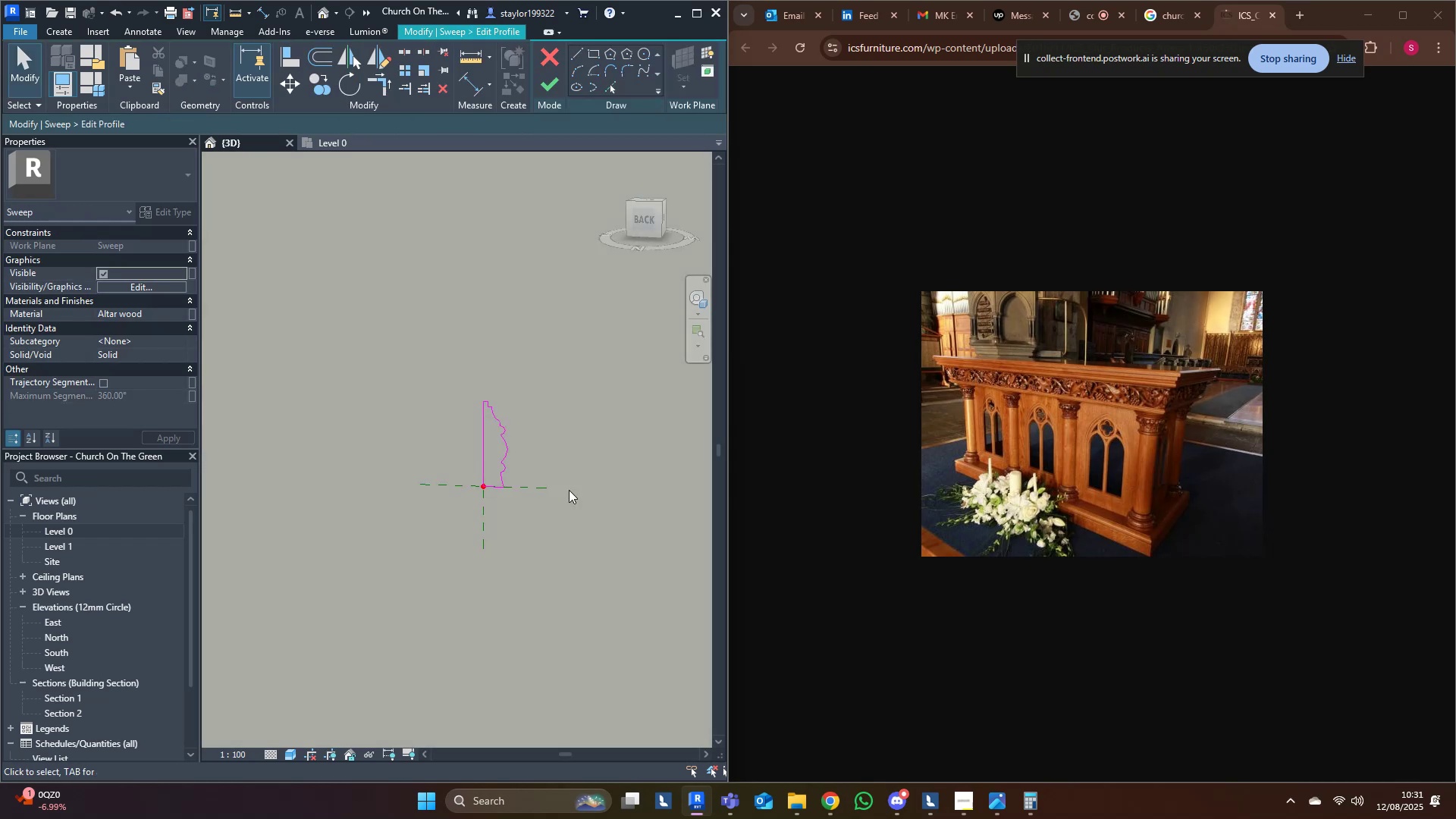 
scroll: coordinate [498, 438], scroll_direction: up, amount: 8.0
 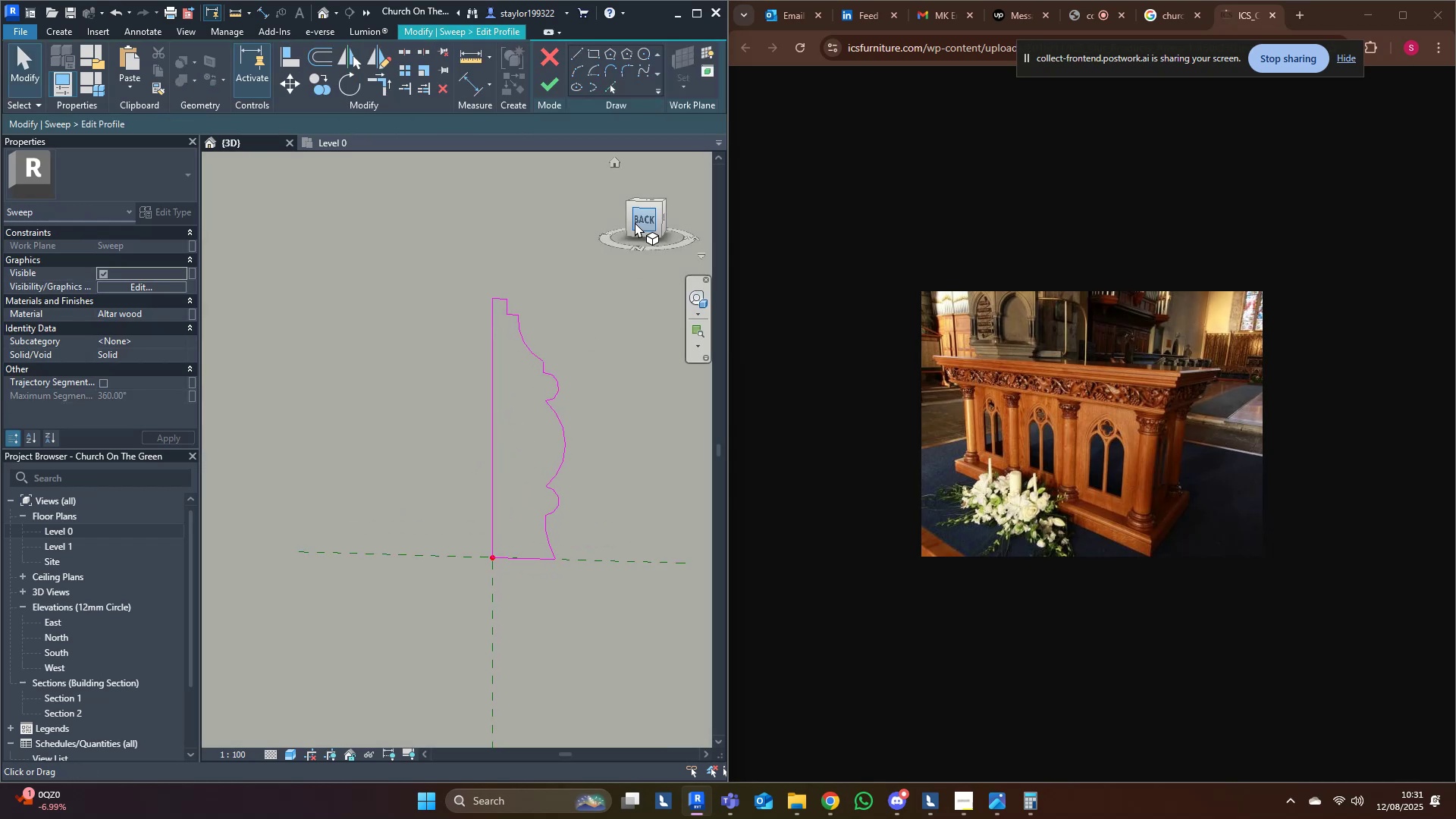 
left_click([635, 221])
 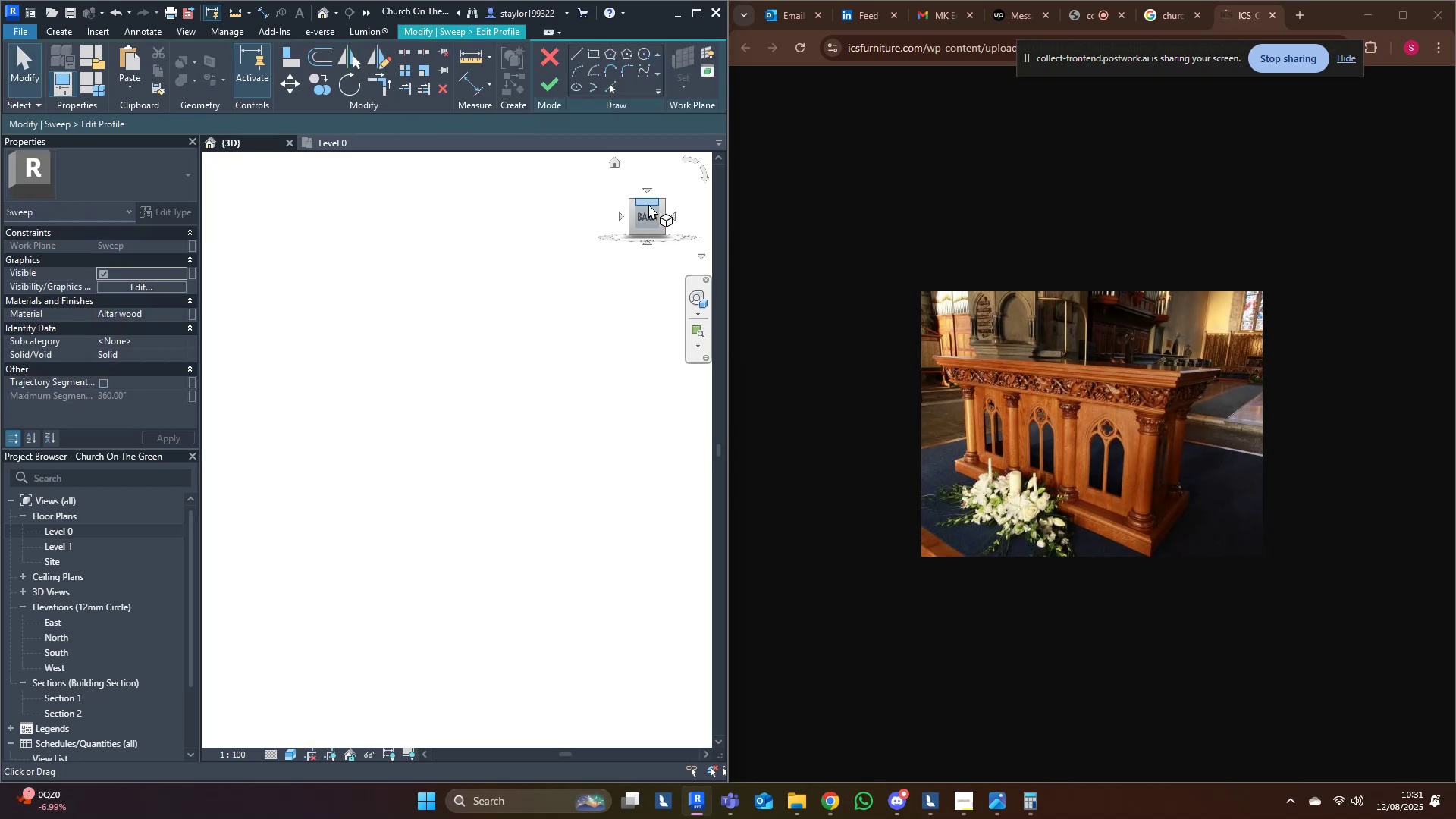 
middle_click([549, 466])
 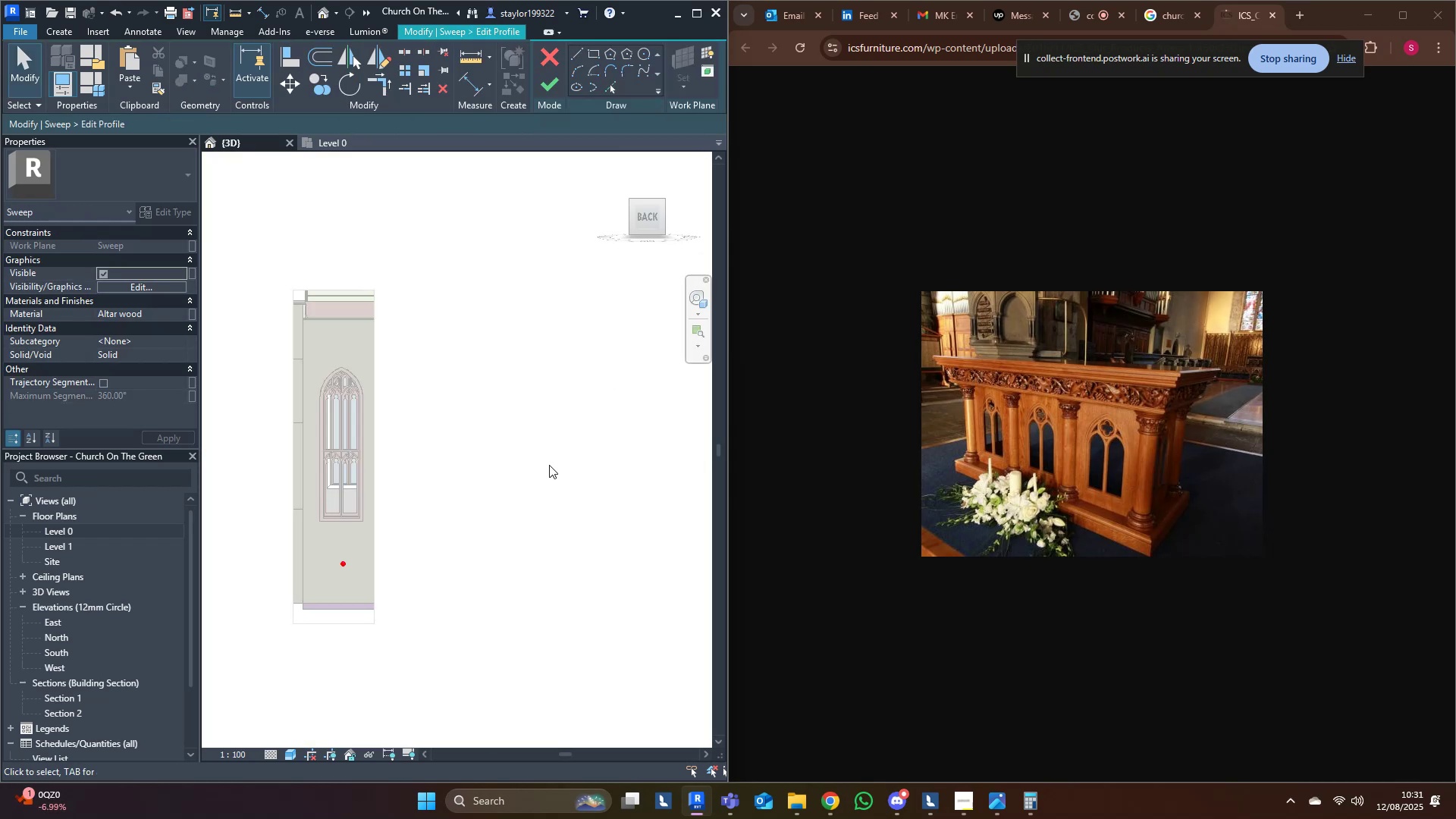 
type(wf)
 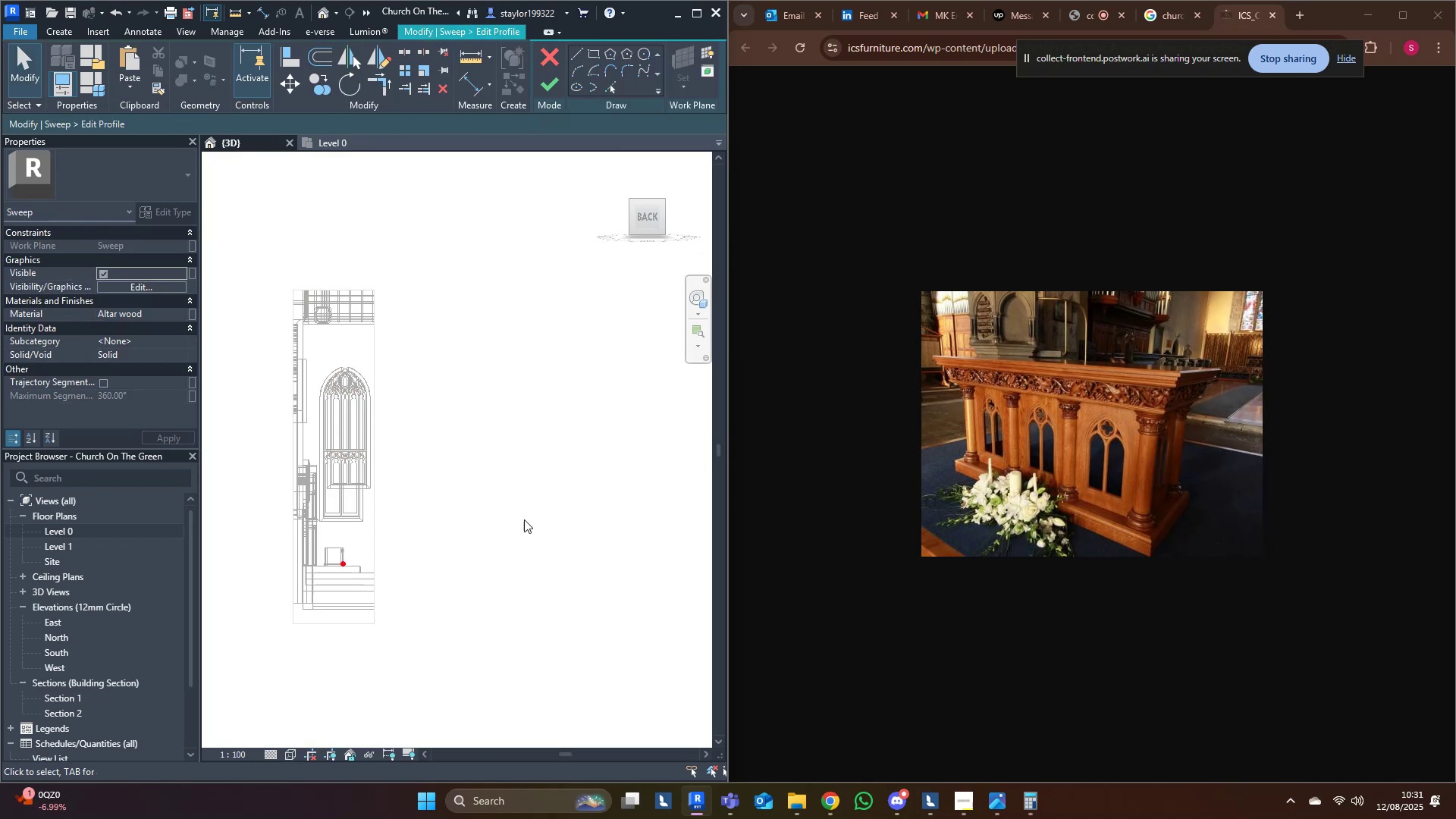 
scroll: coordinate [434, 362], scroll_direction: up, amount: 36.0
 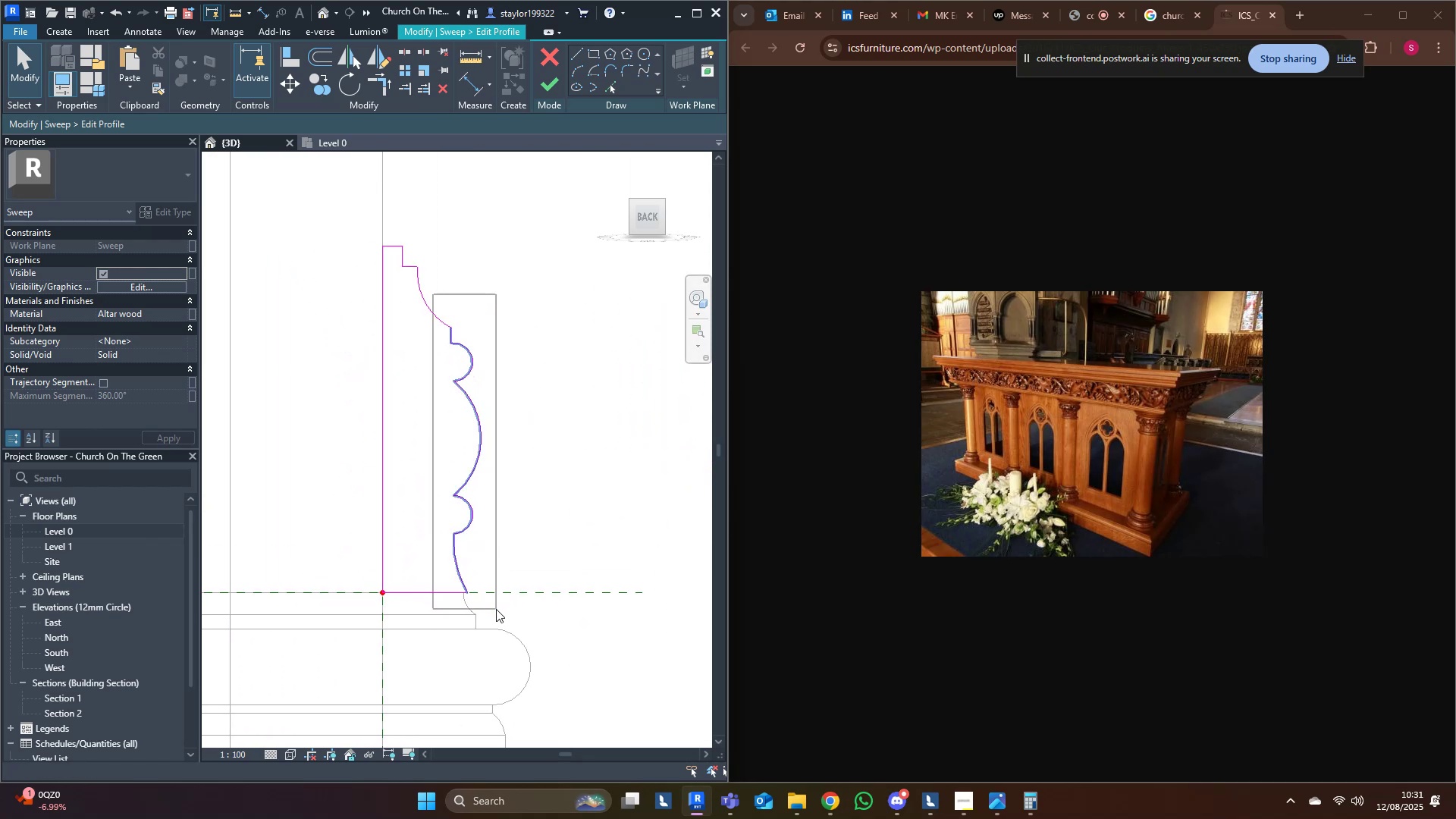 
key(ArrowLeft)
 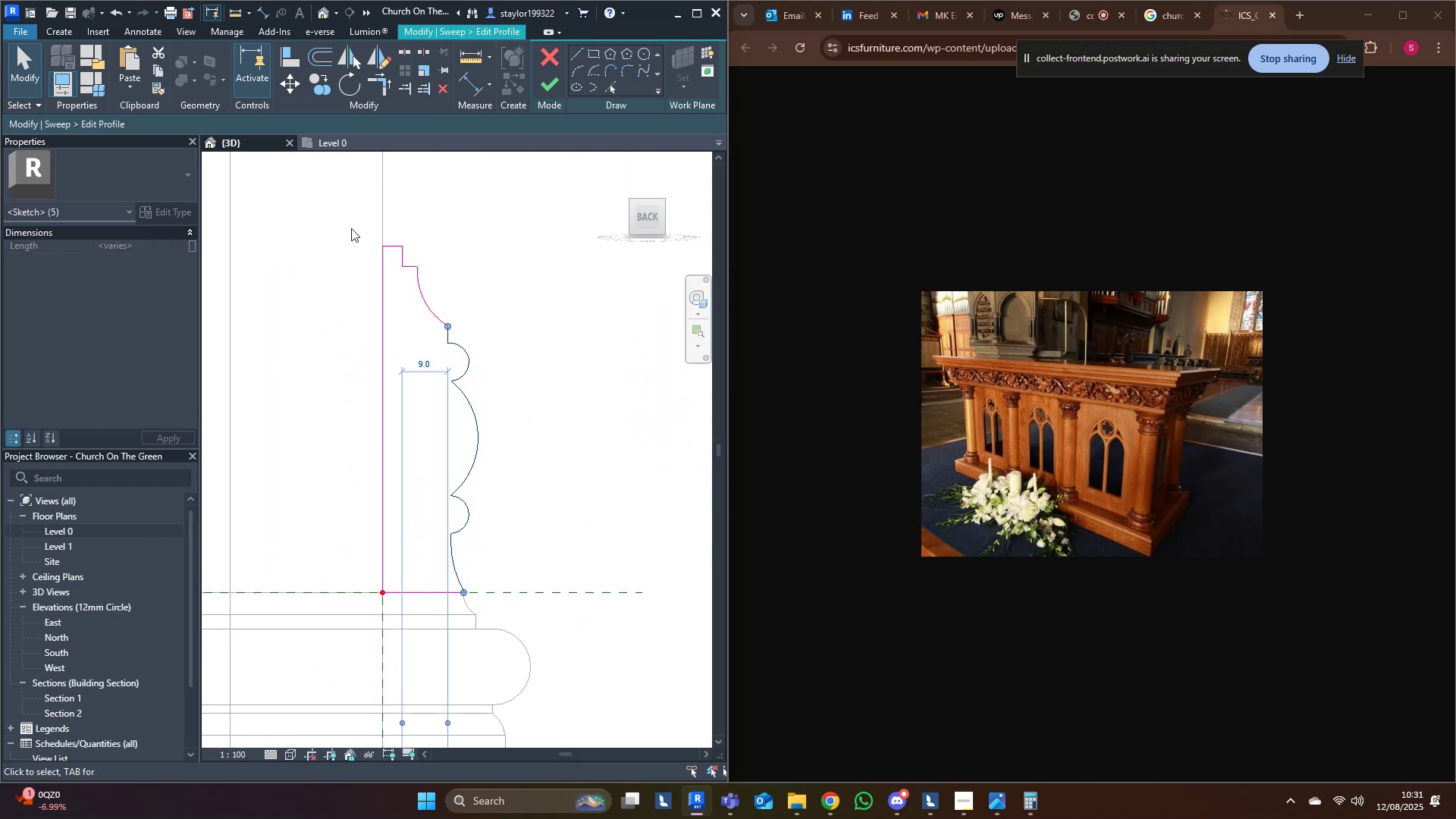 
key(ArrowLeft)
 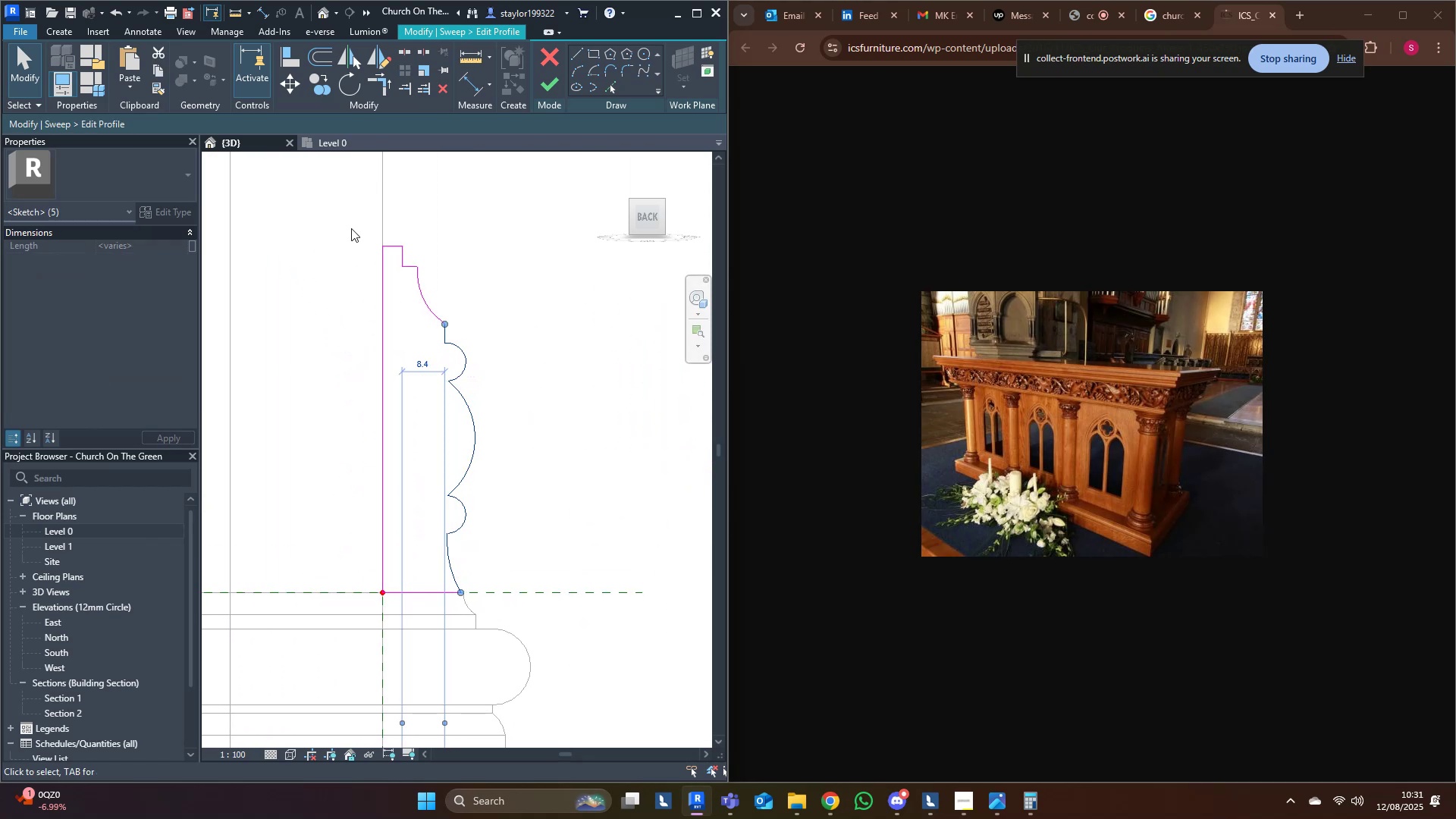 
key(ArrowLeft)
 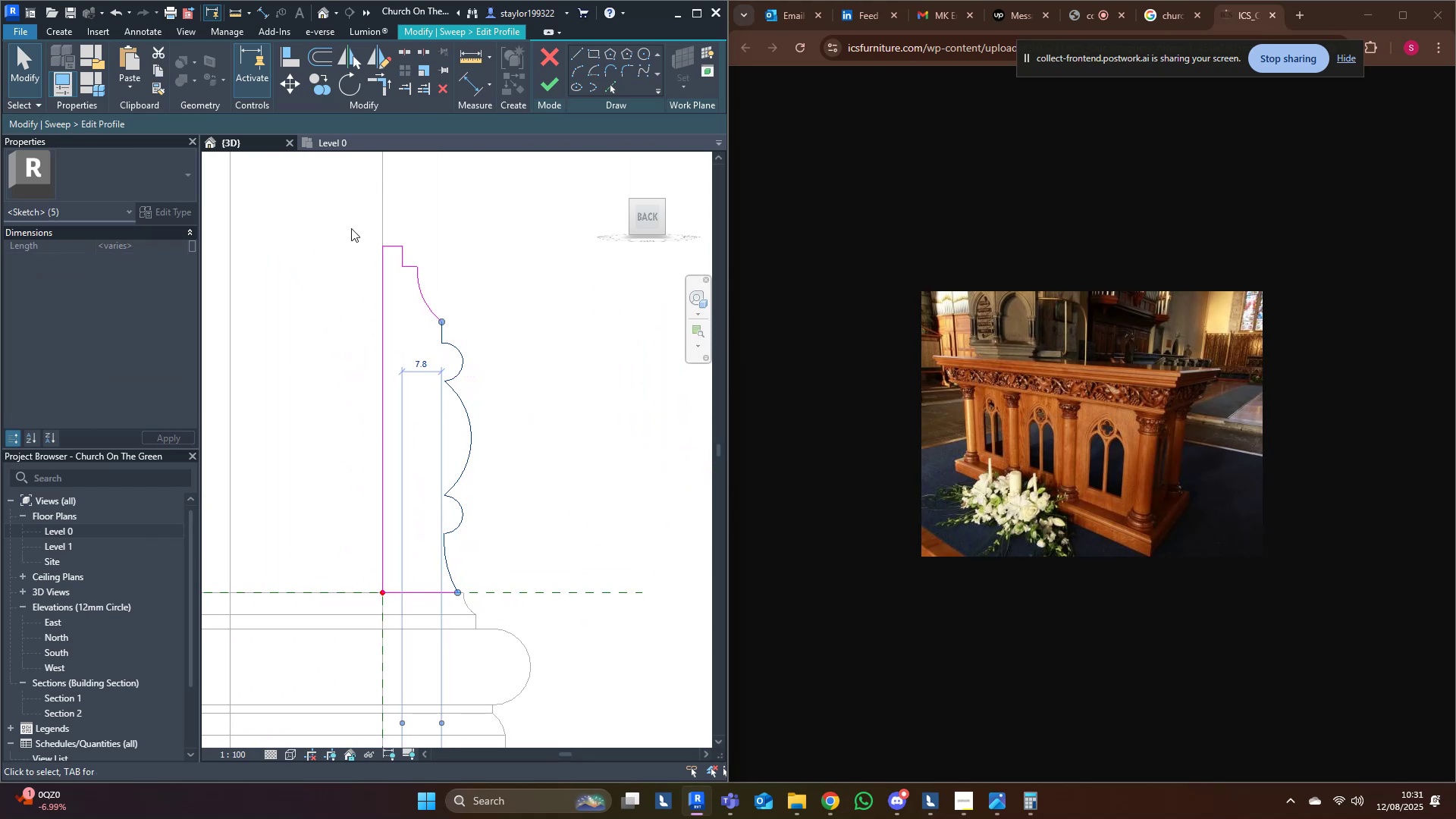 
key(ArrowLeft)
 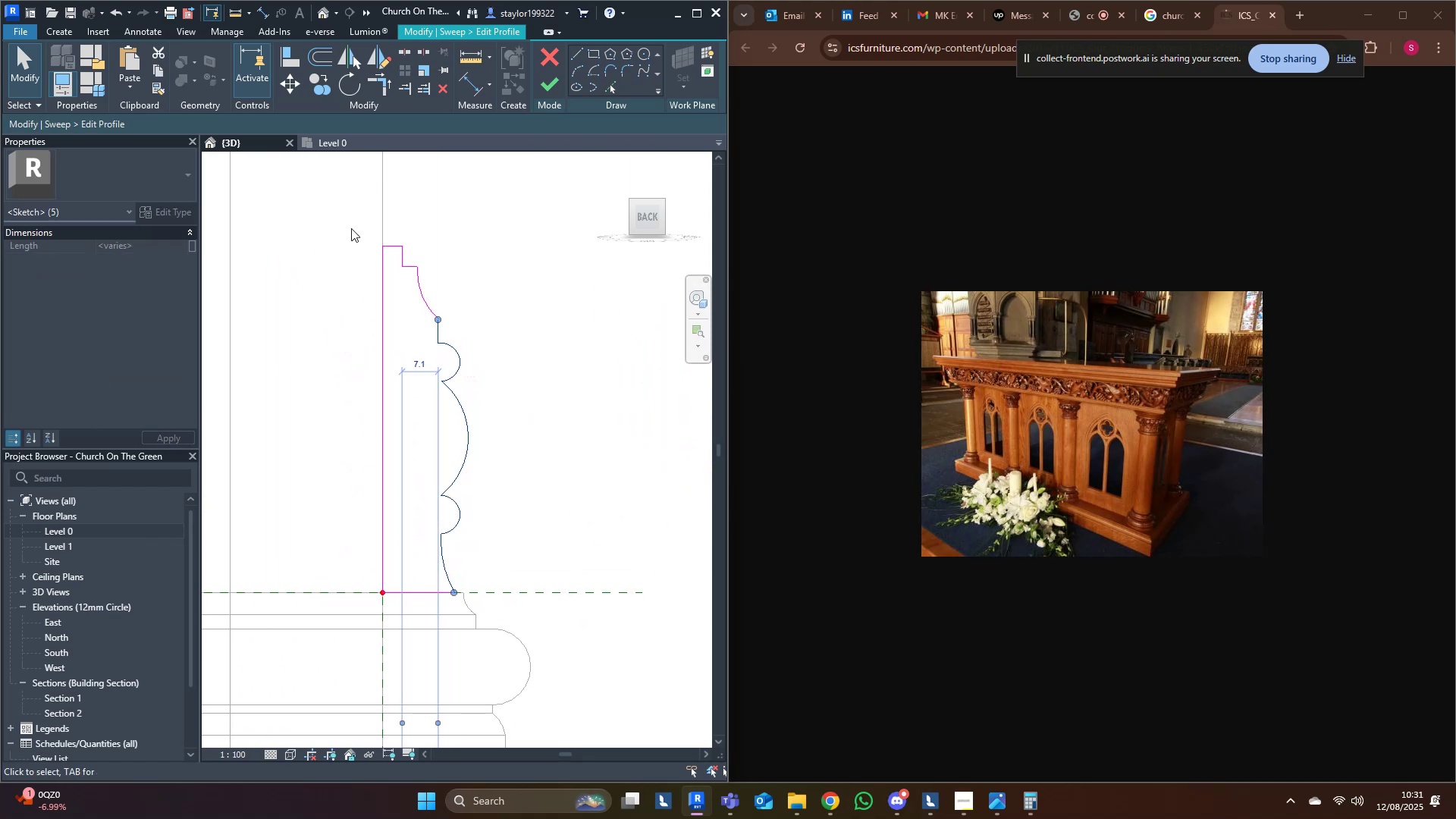 
key(ArrowLeft)
 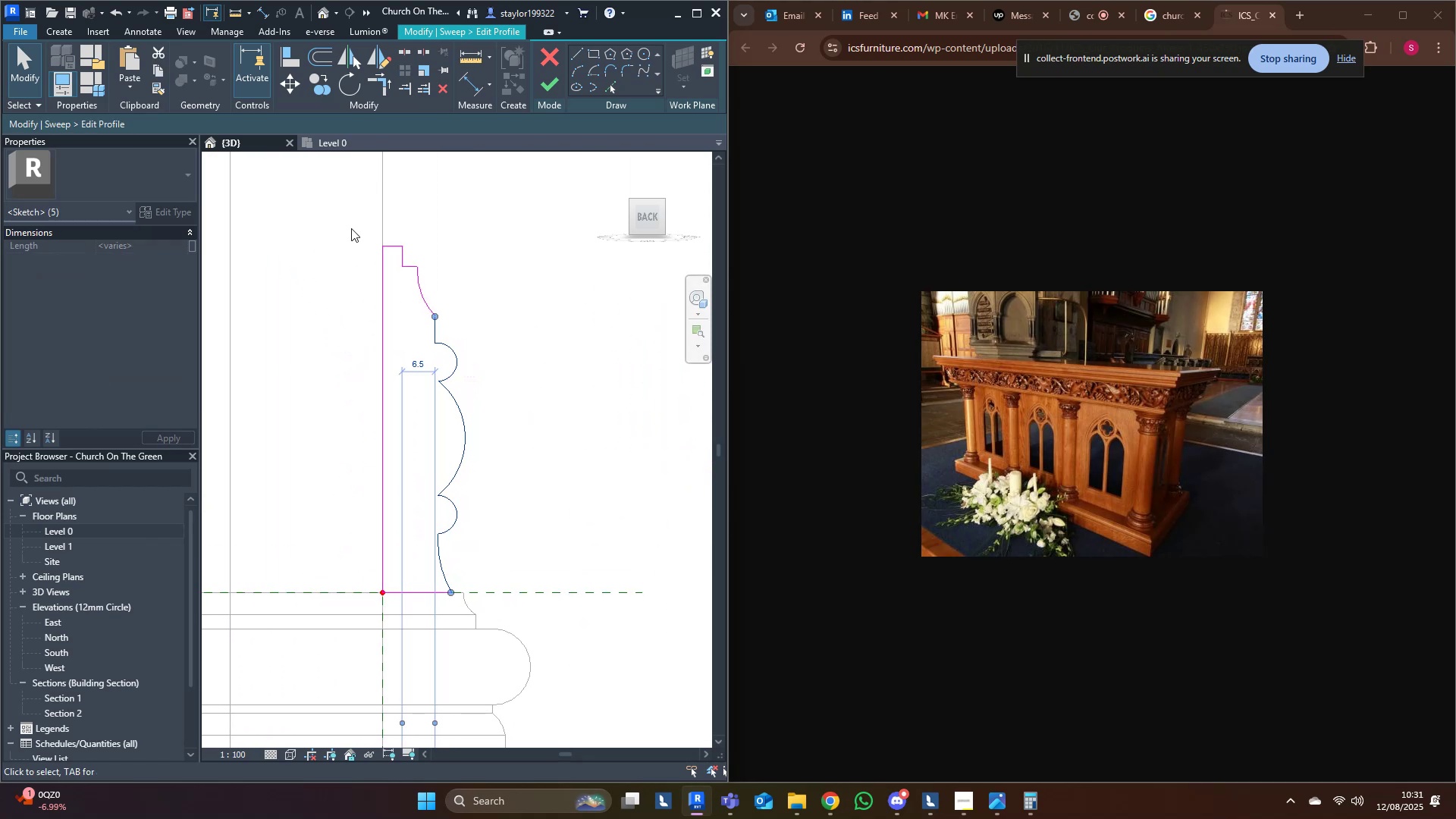 
key(ArrowLeft)
 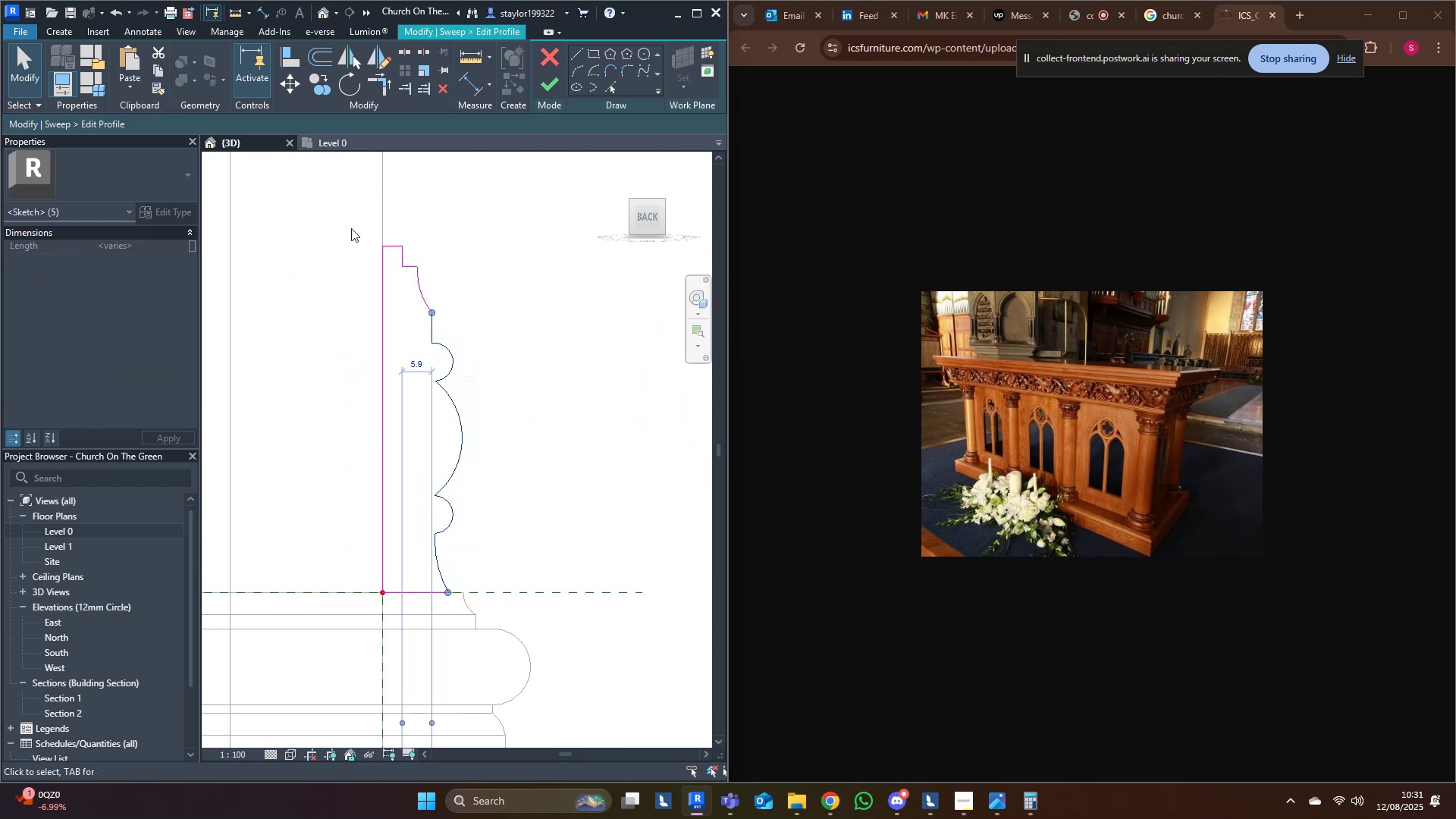 
key(ArrowLeft)
 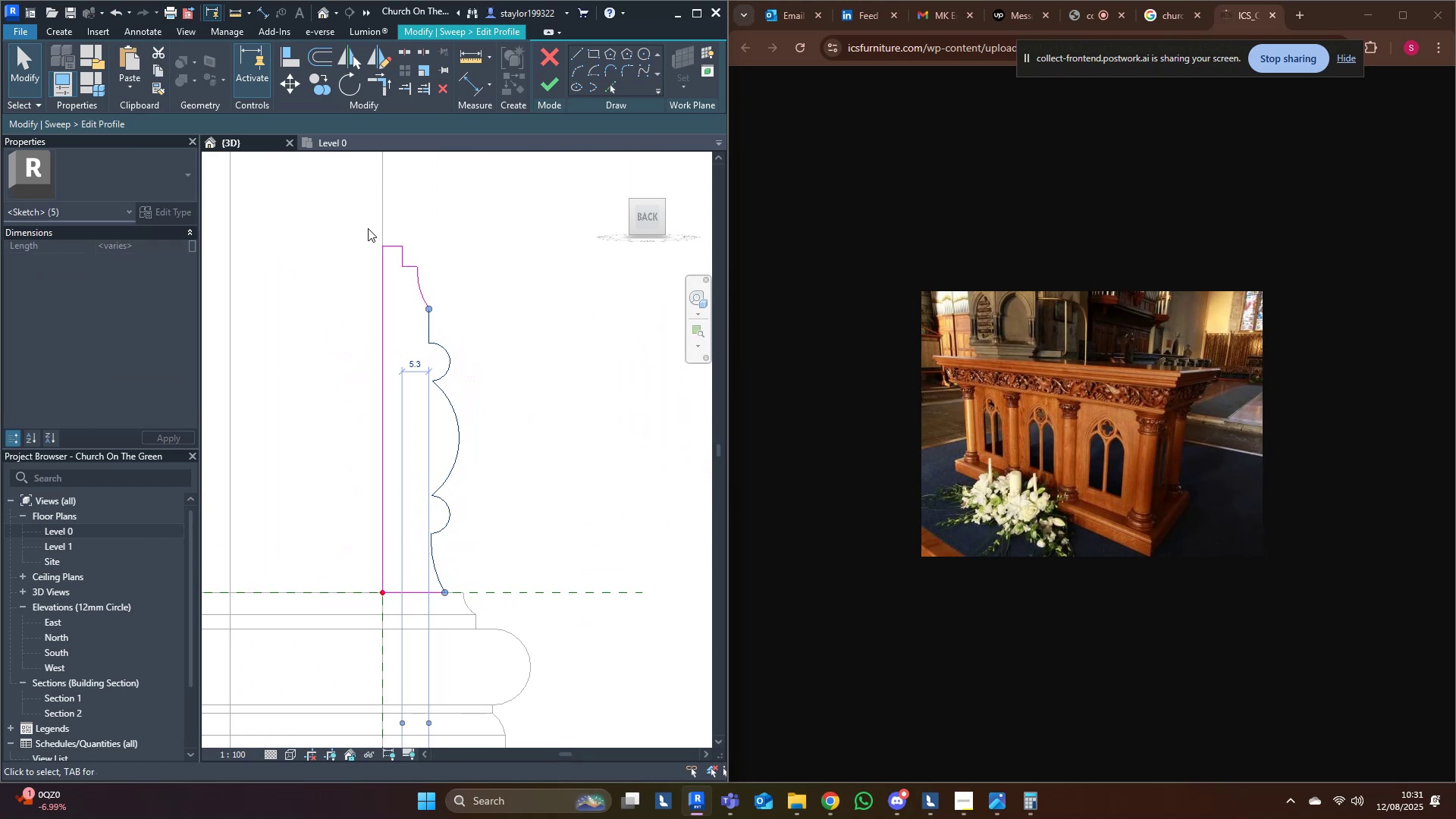 
key(ArrowLeft)
 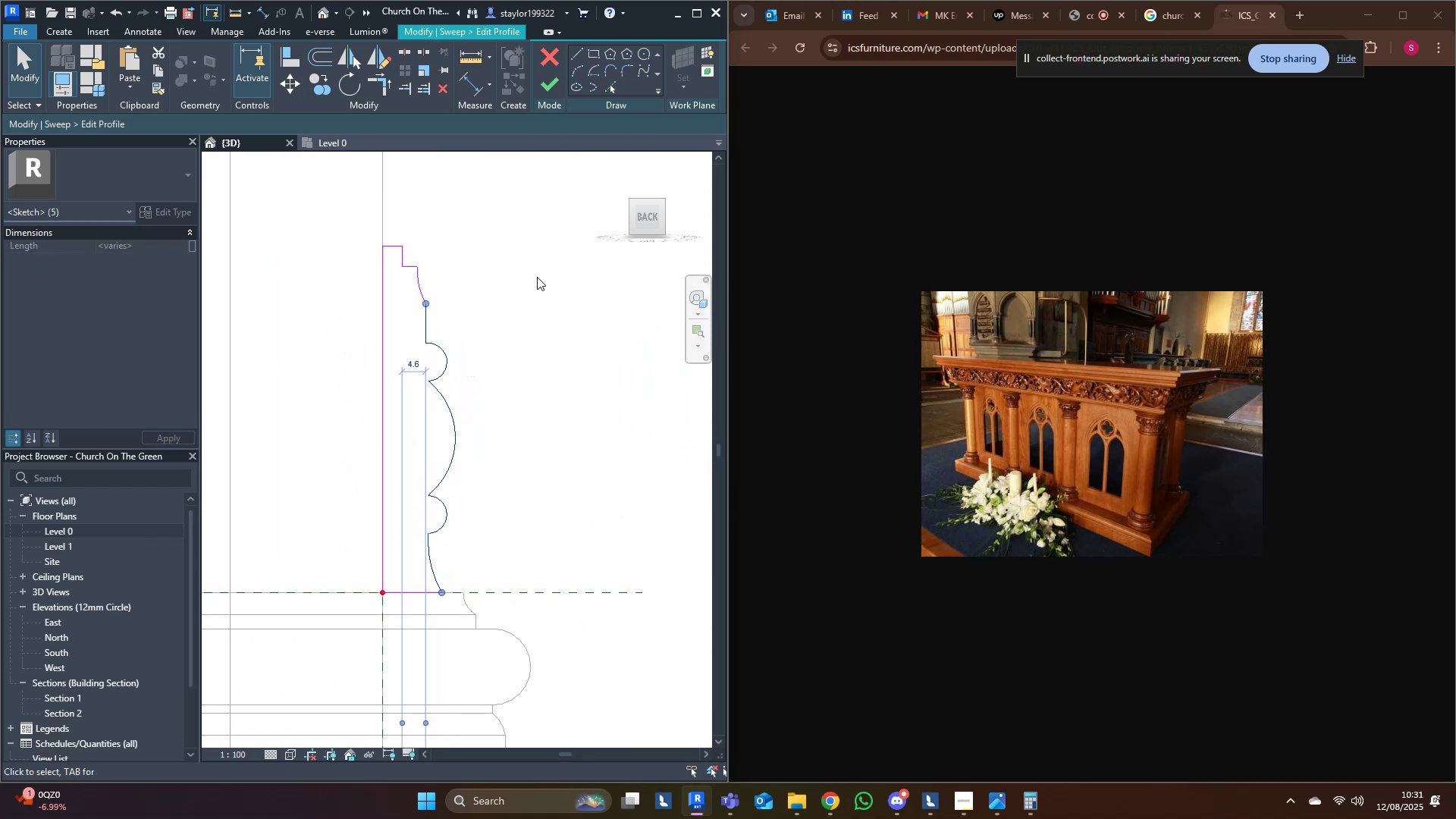 
key(ArrowRight)
 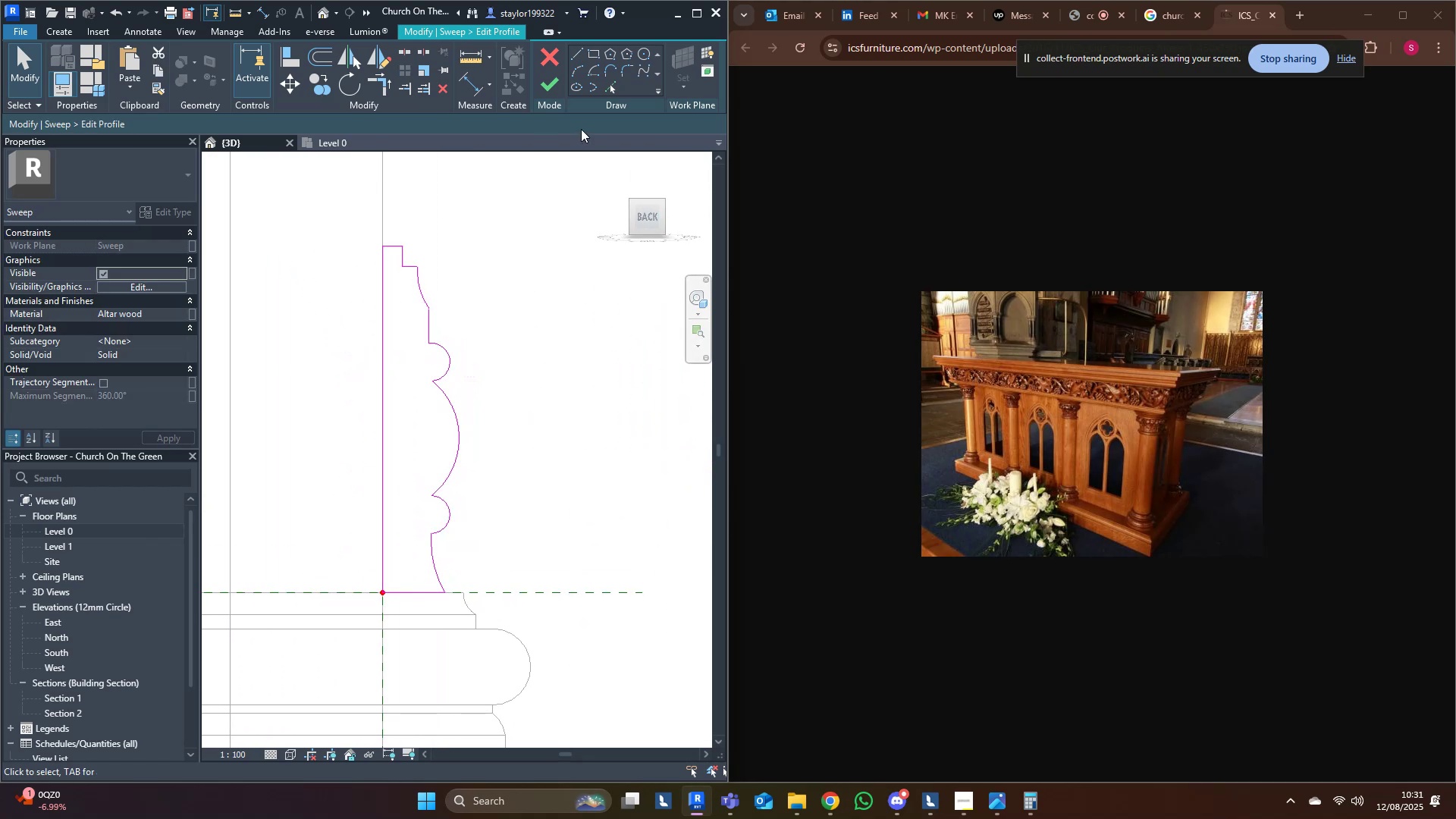 
left_click([550, 91])
 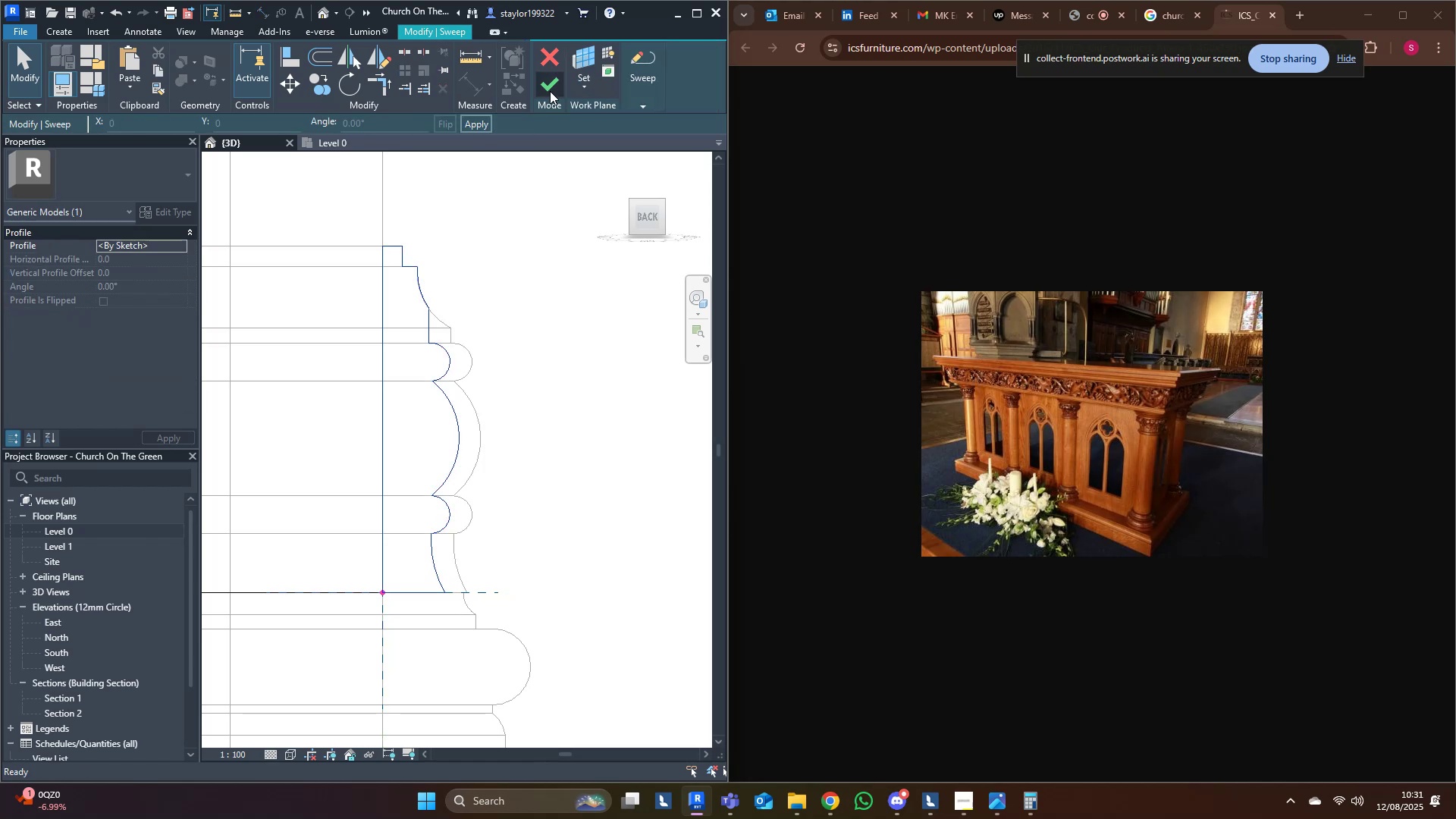 
left_click([550, 91])
 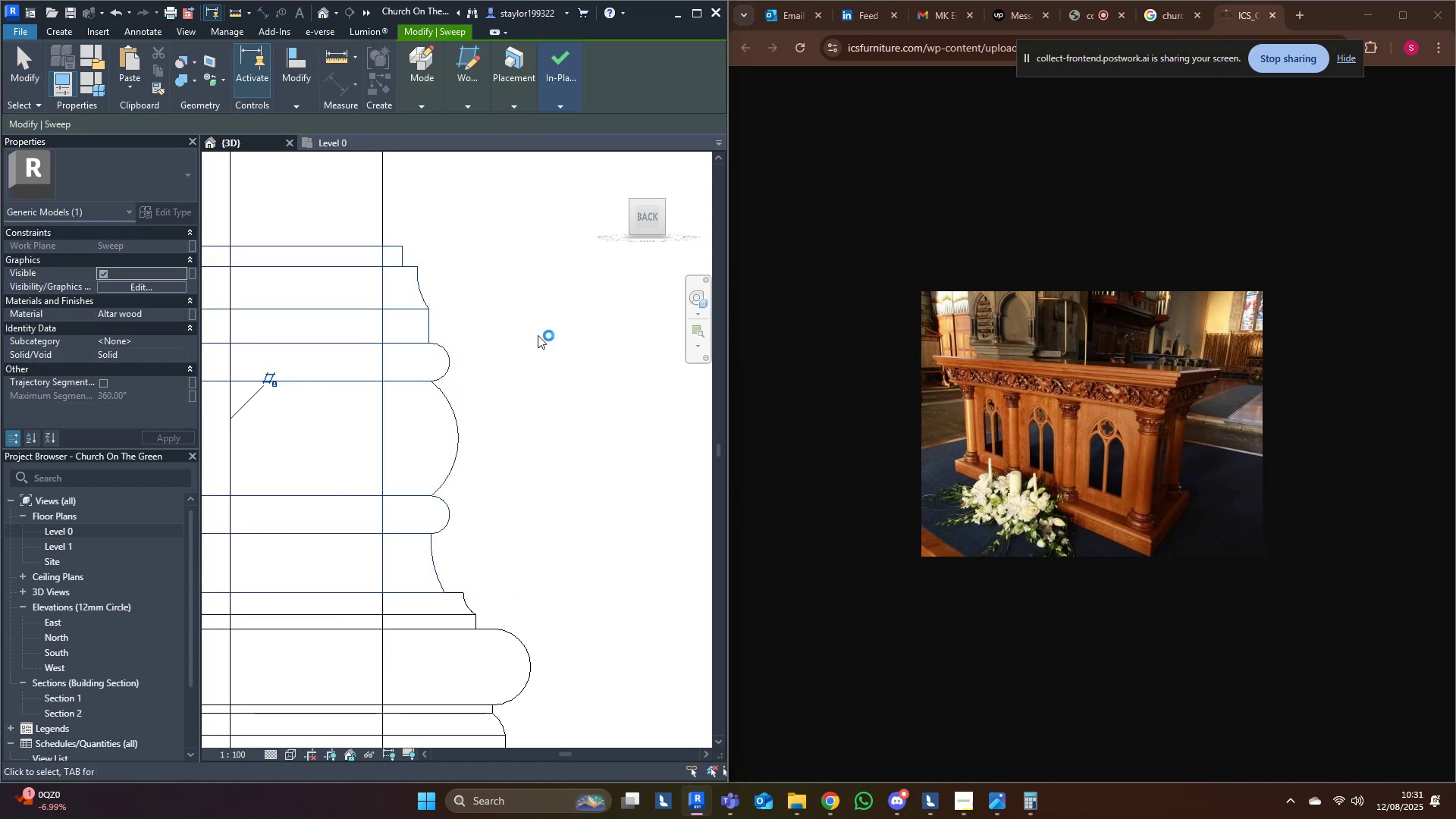 
scroll: coordinate [534, 350], scroll_direction: down, amount: 4.0
 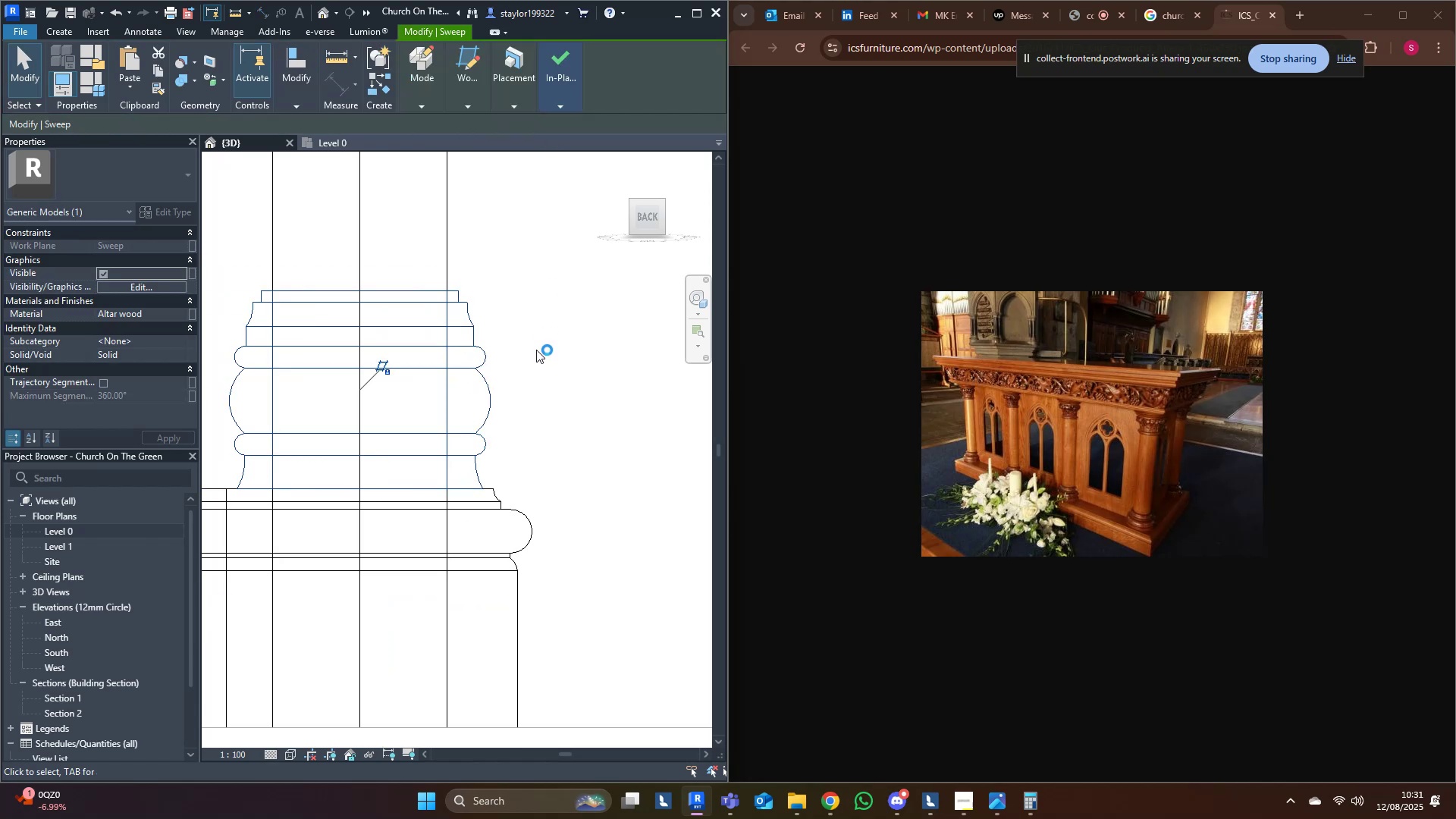 
type(sd)
 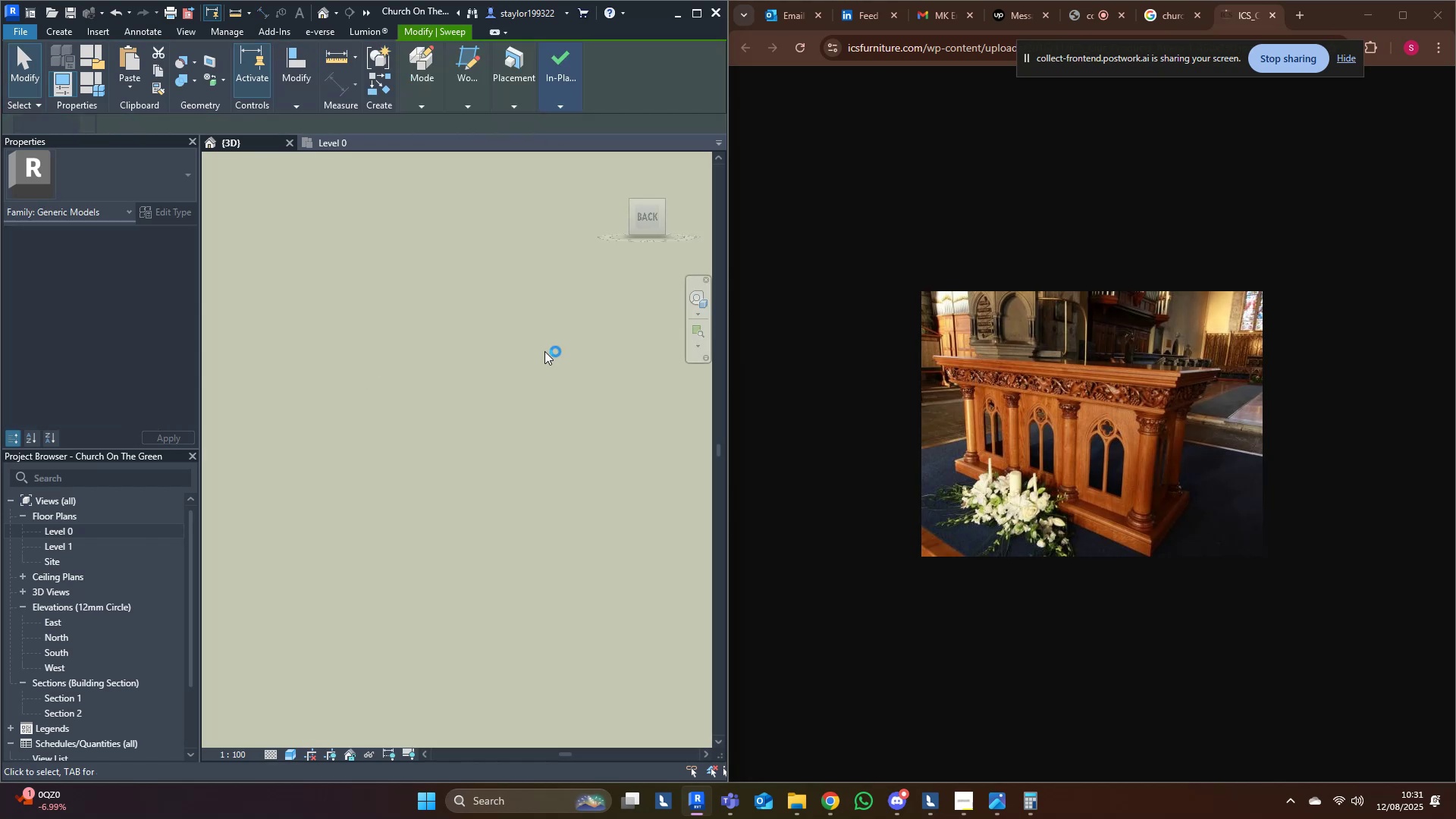 
left_click([544, 351])
 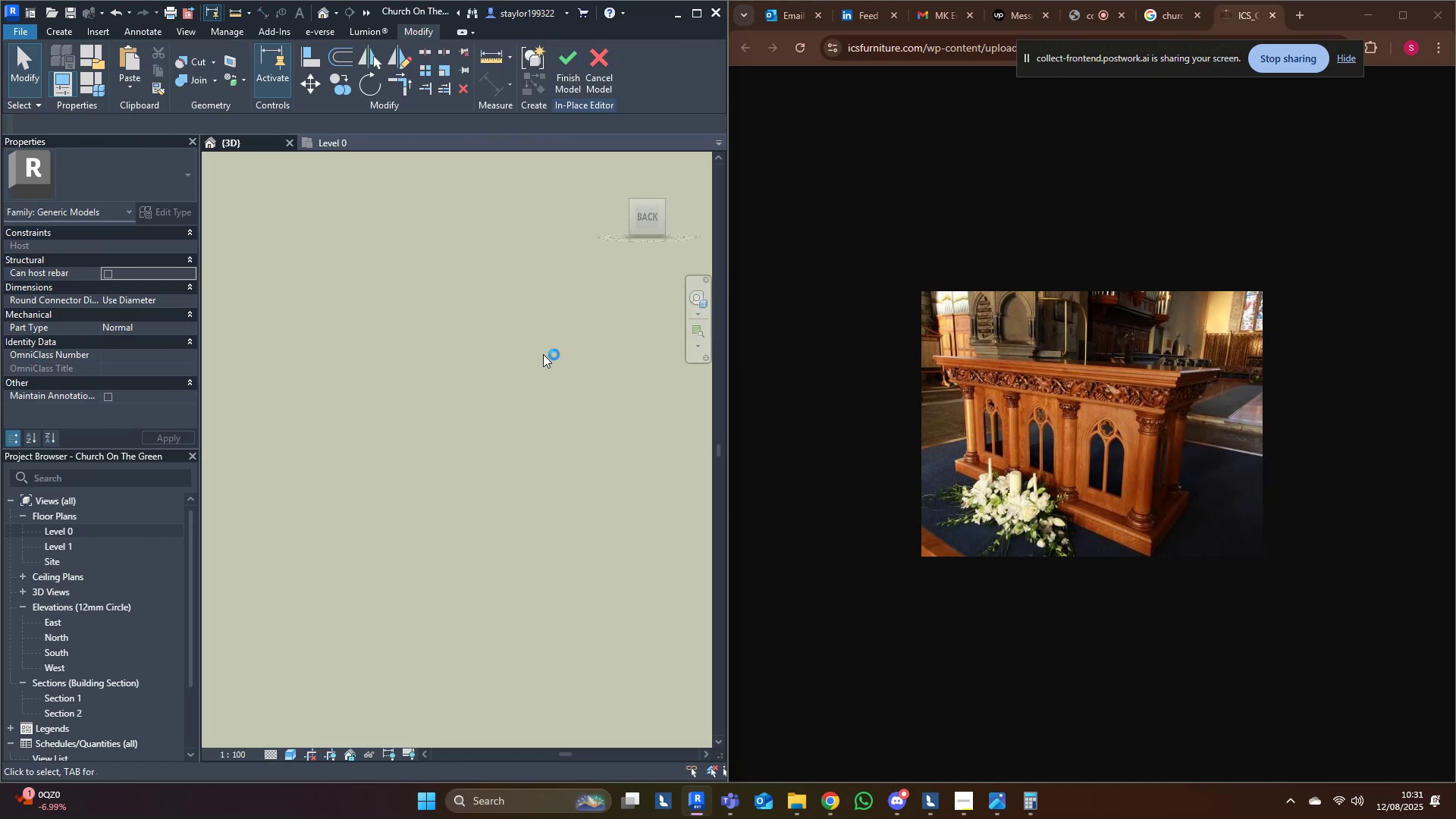 
scroll: coordinate [533, 372], scroll_direction: down, amount: 5.0
 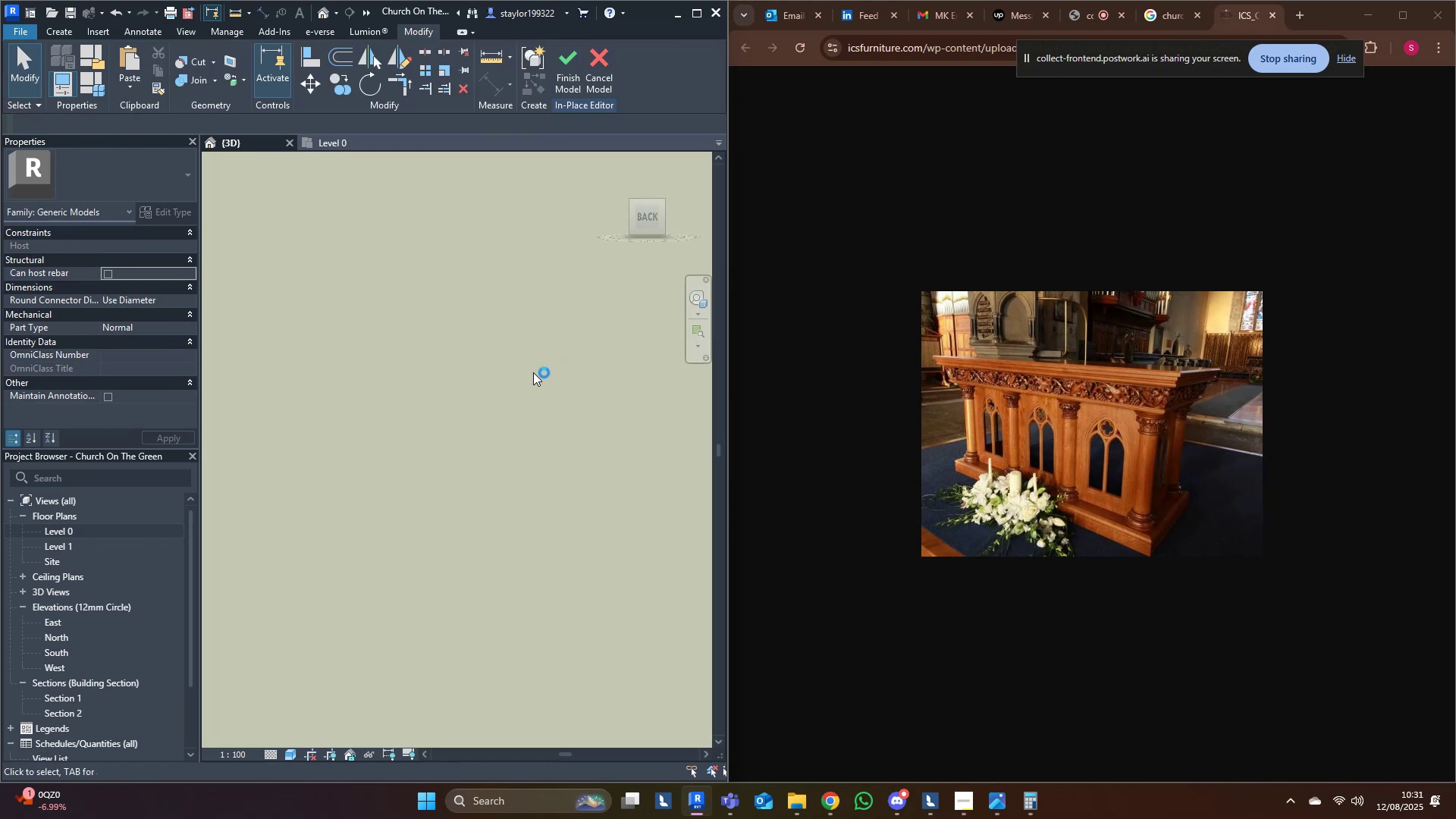 
hold_key(key=ShiftLeft, duration=0.41)
 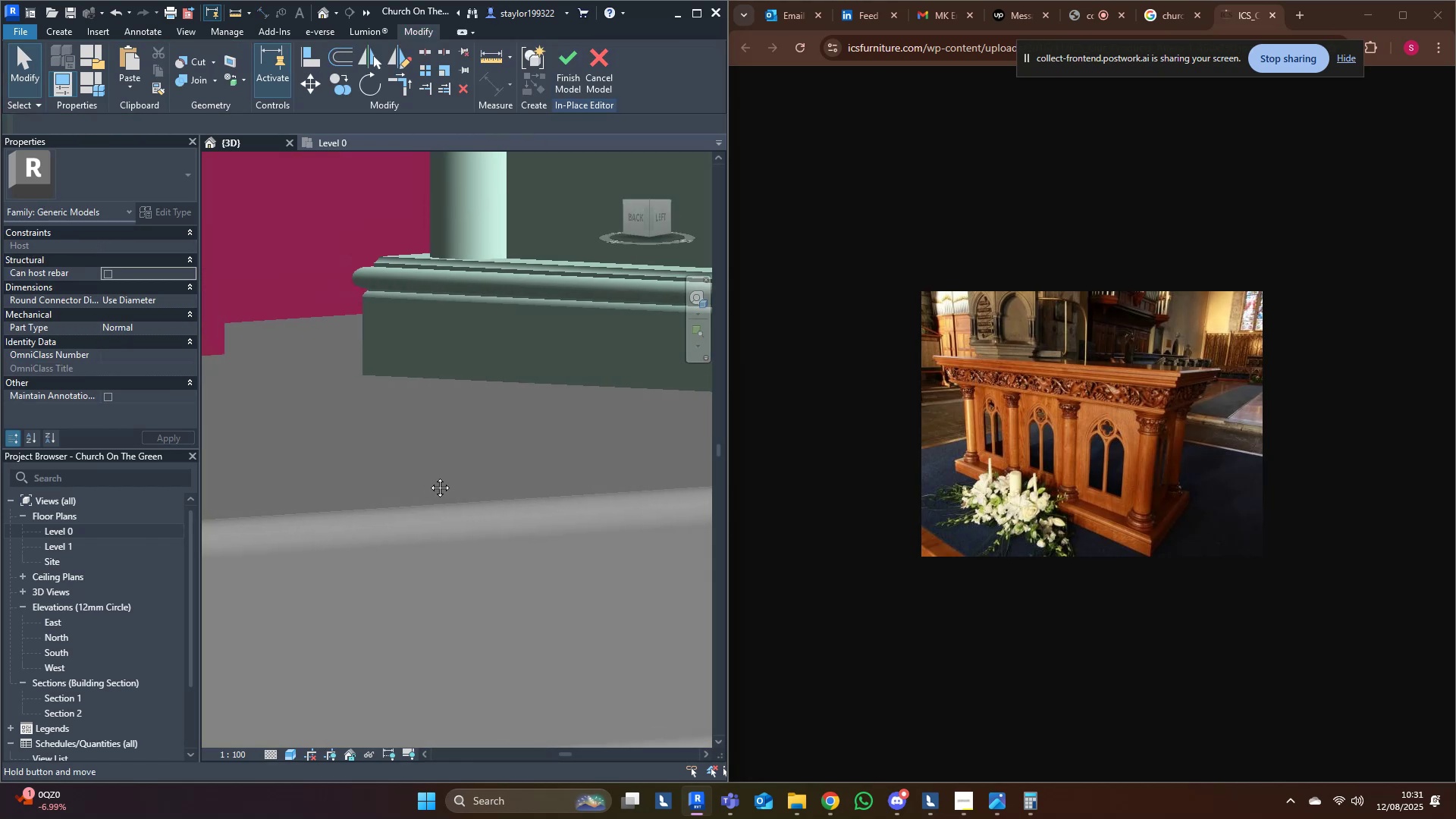 
scroll: coordinate [497, 480], scroll_direction: down, amount: 9.0
 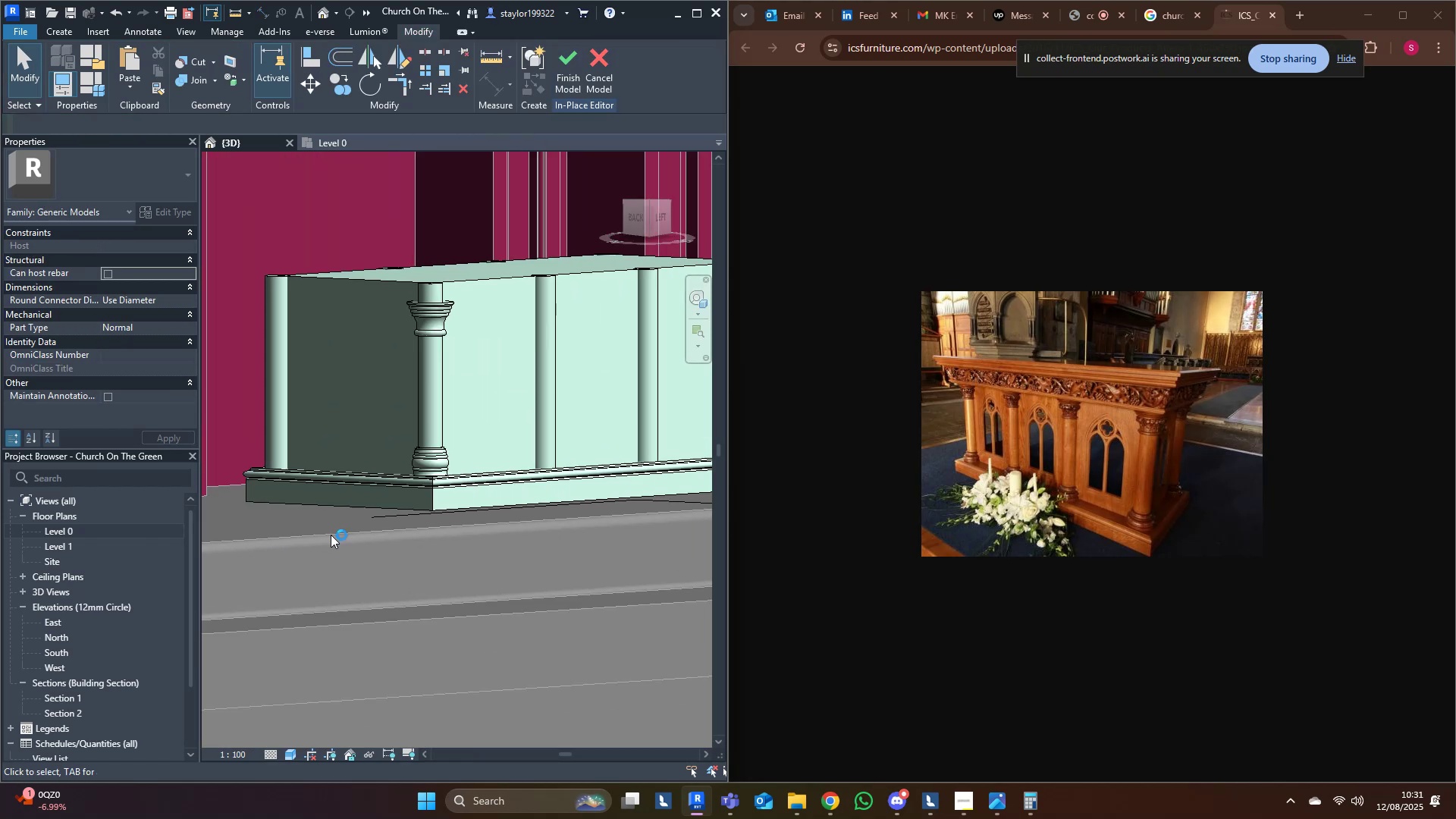 
hold_key(key=ShiftLeft, duration=0.51)
 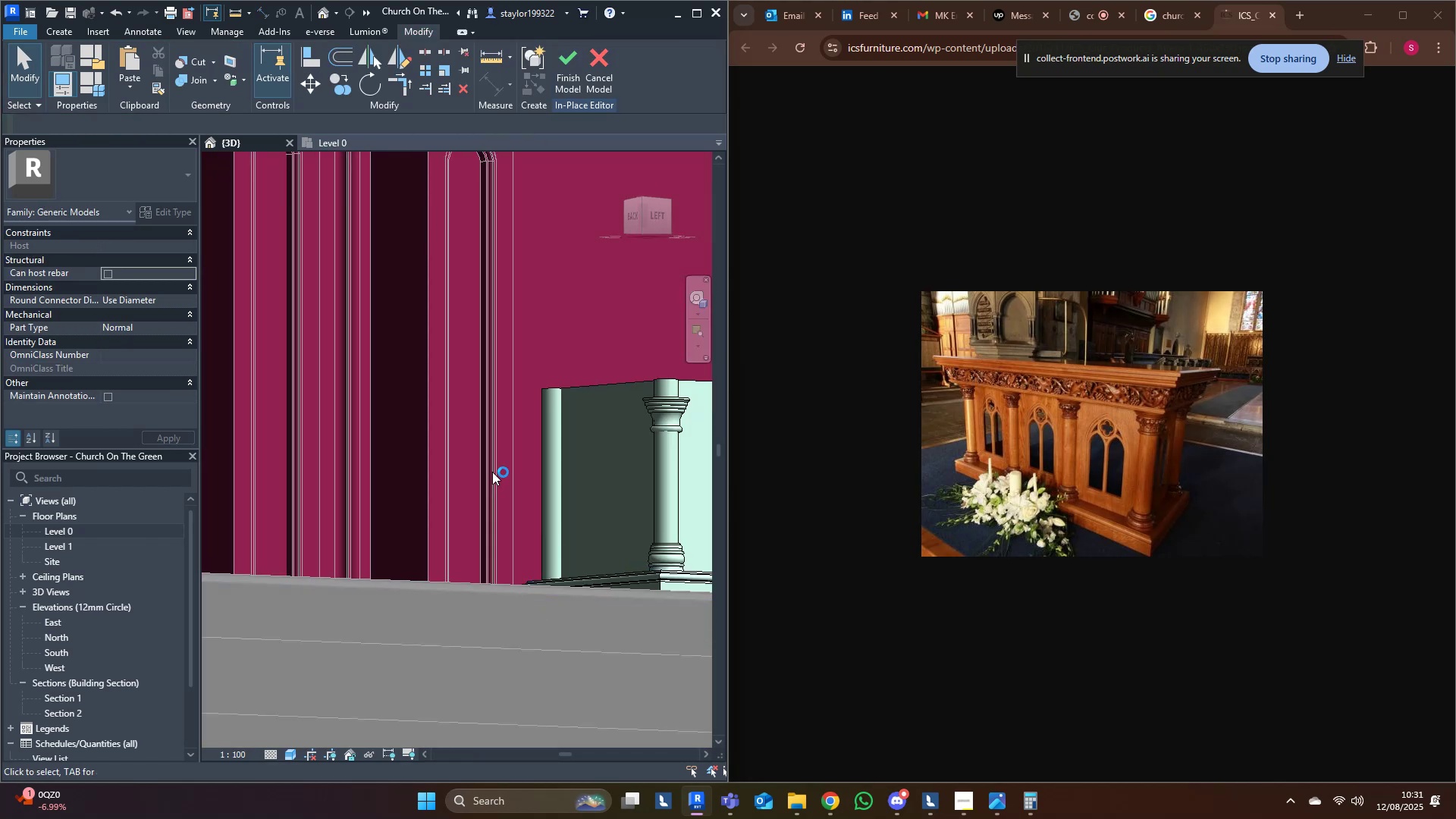 
scroll: coordinate [492, 472], scroll_direction: down, amount: 2.0
 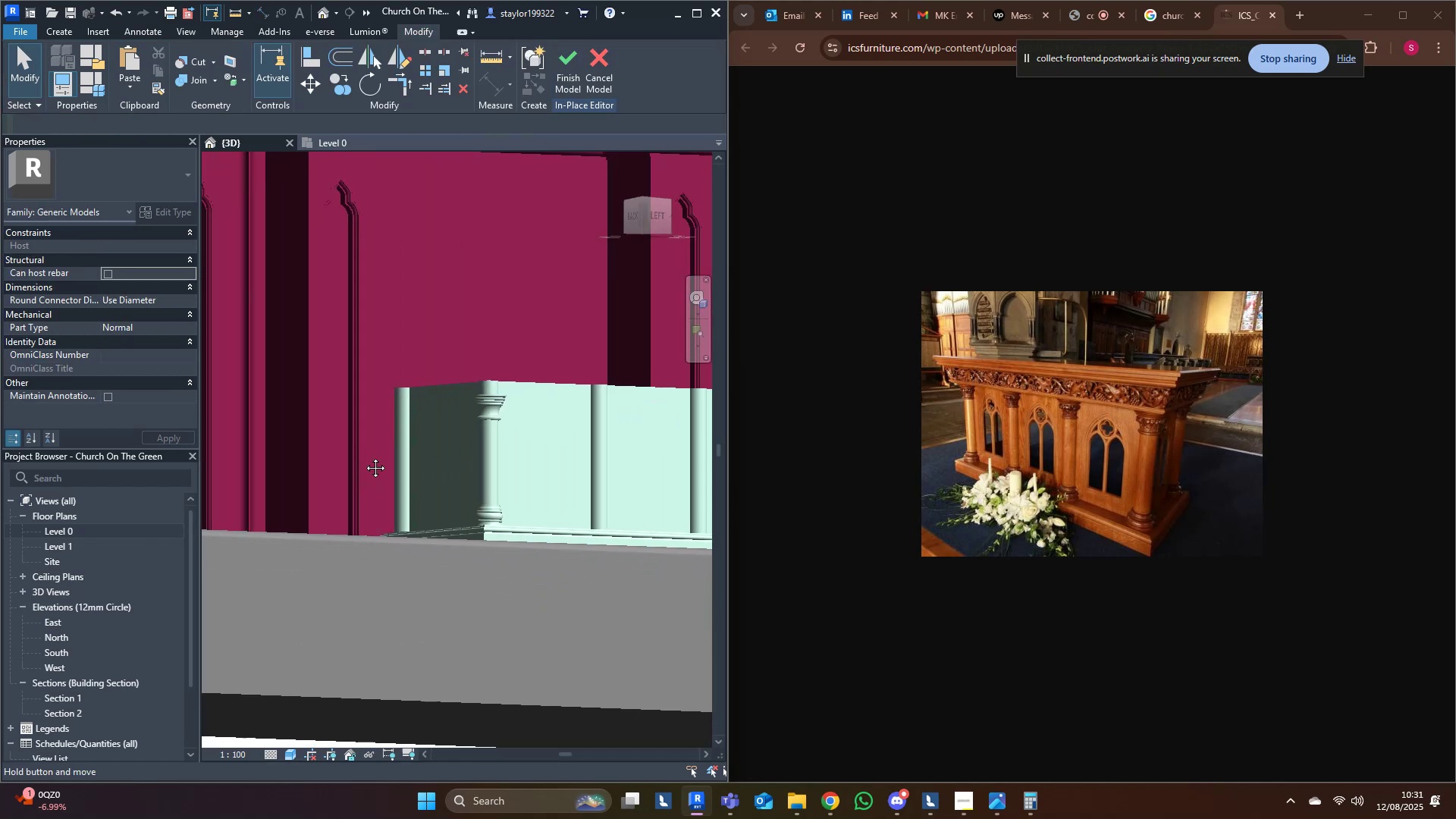 
key(Shift+ShiftLeft)
 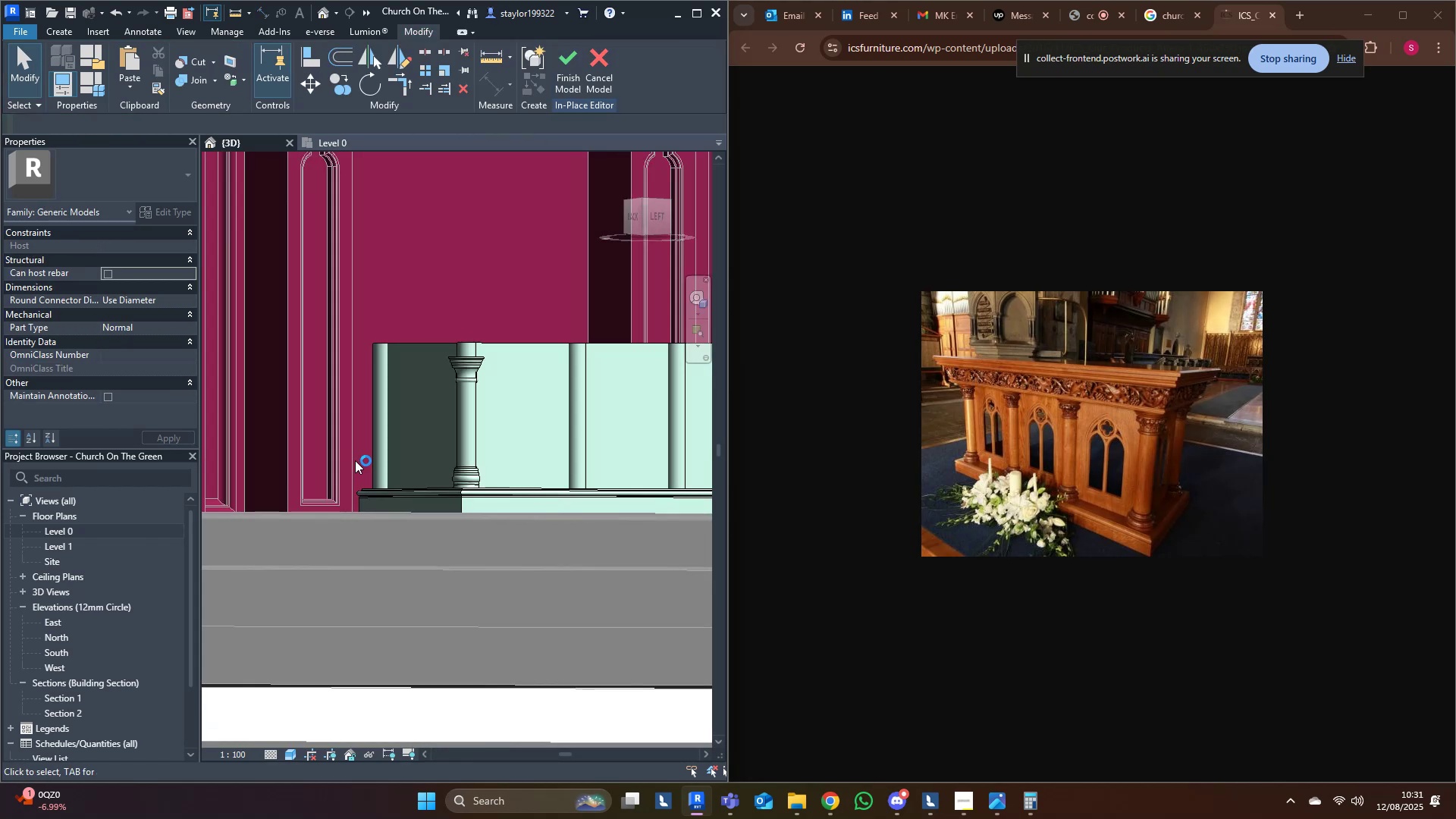 
scroll: coordinate [463, 431], scroll_direction: up, amount: 5.0
 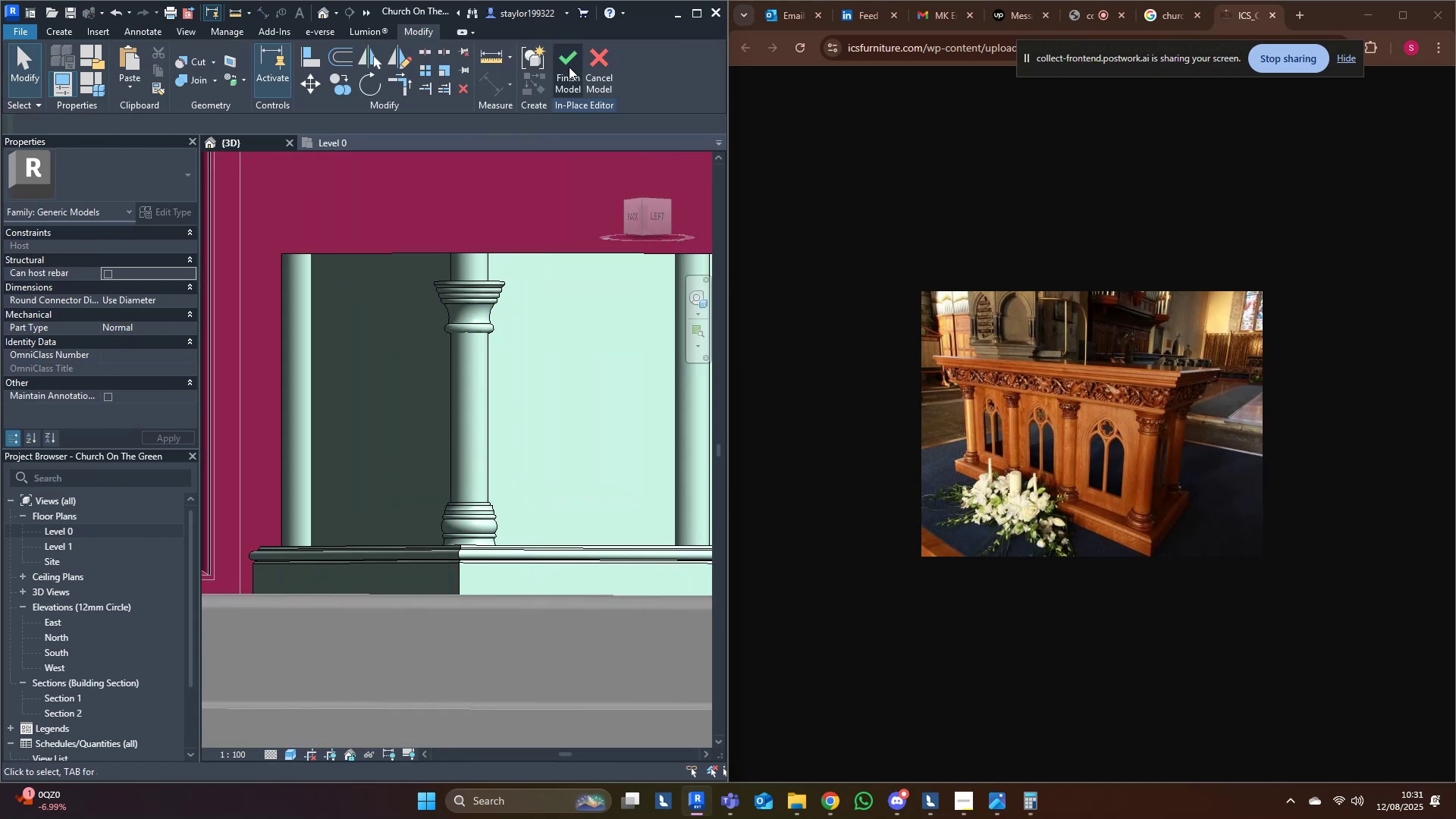 
left_click([570, 65])
 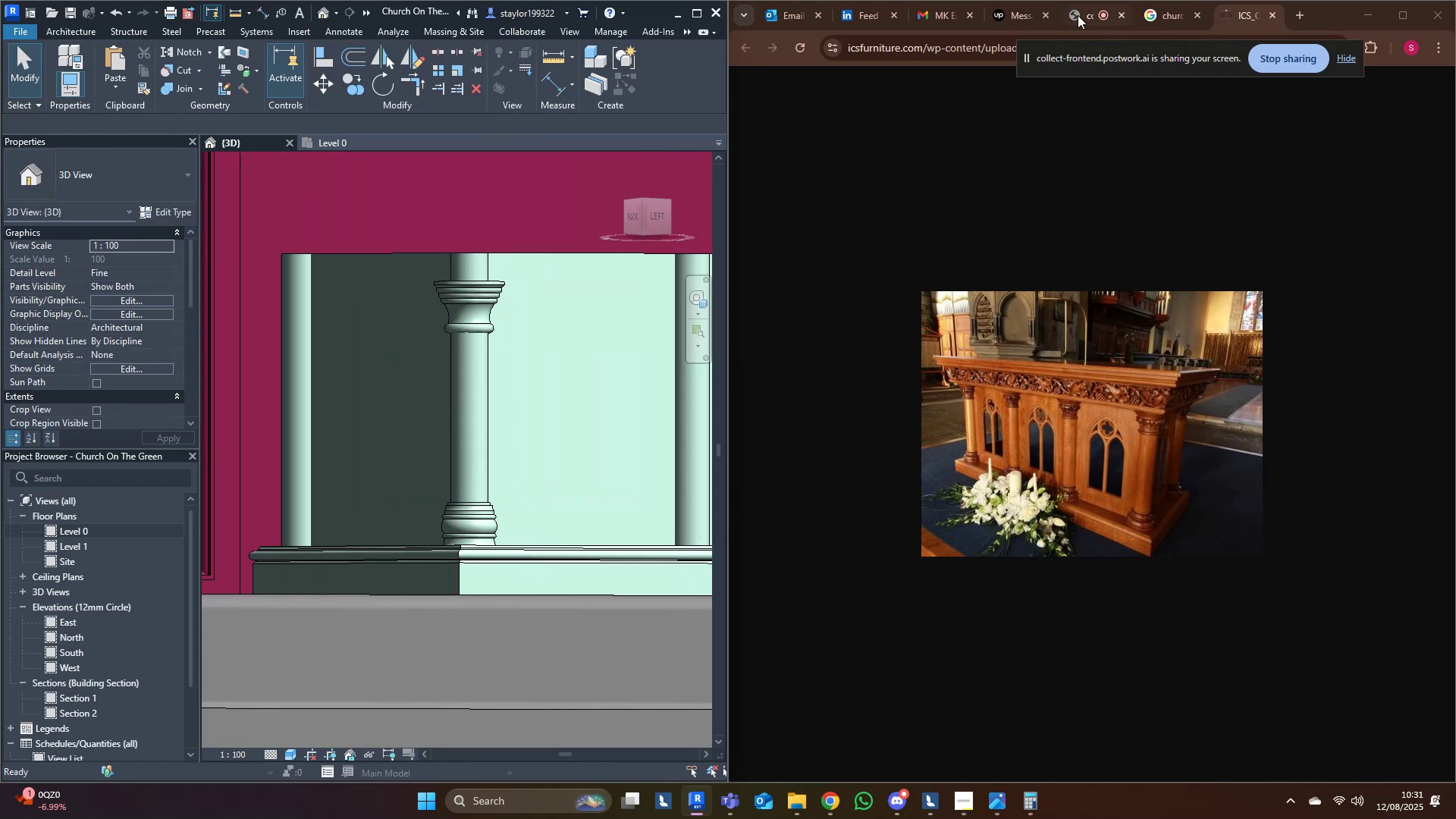 
left_click([1083, 14])
 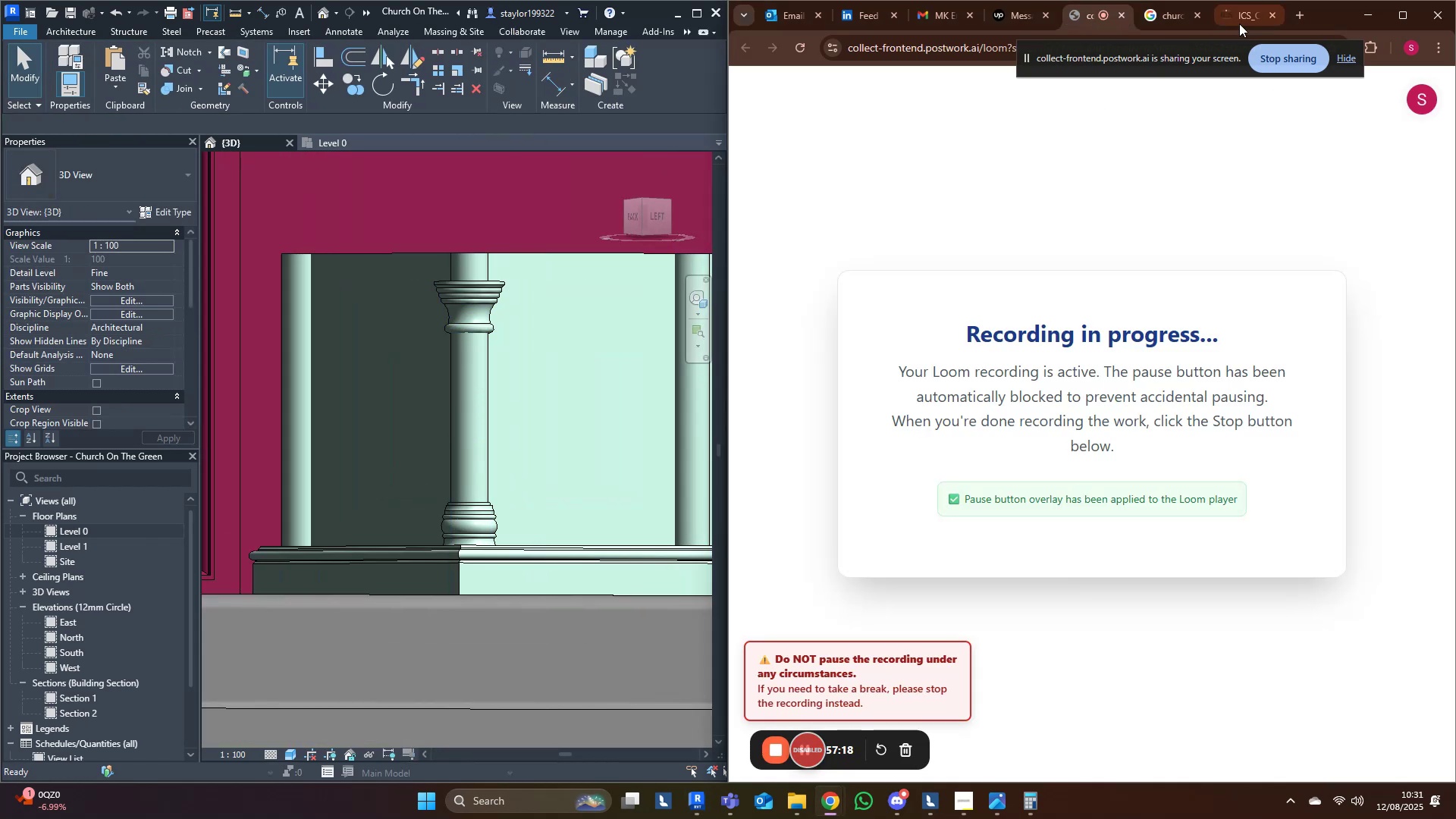 
left_click([1242, 14])
 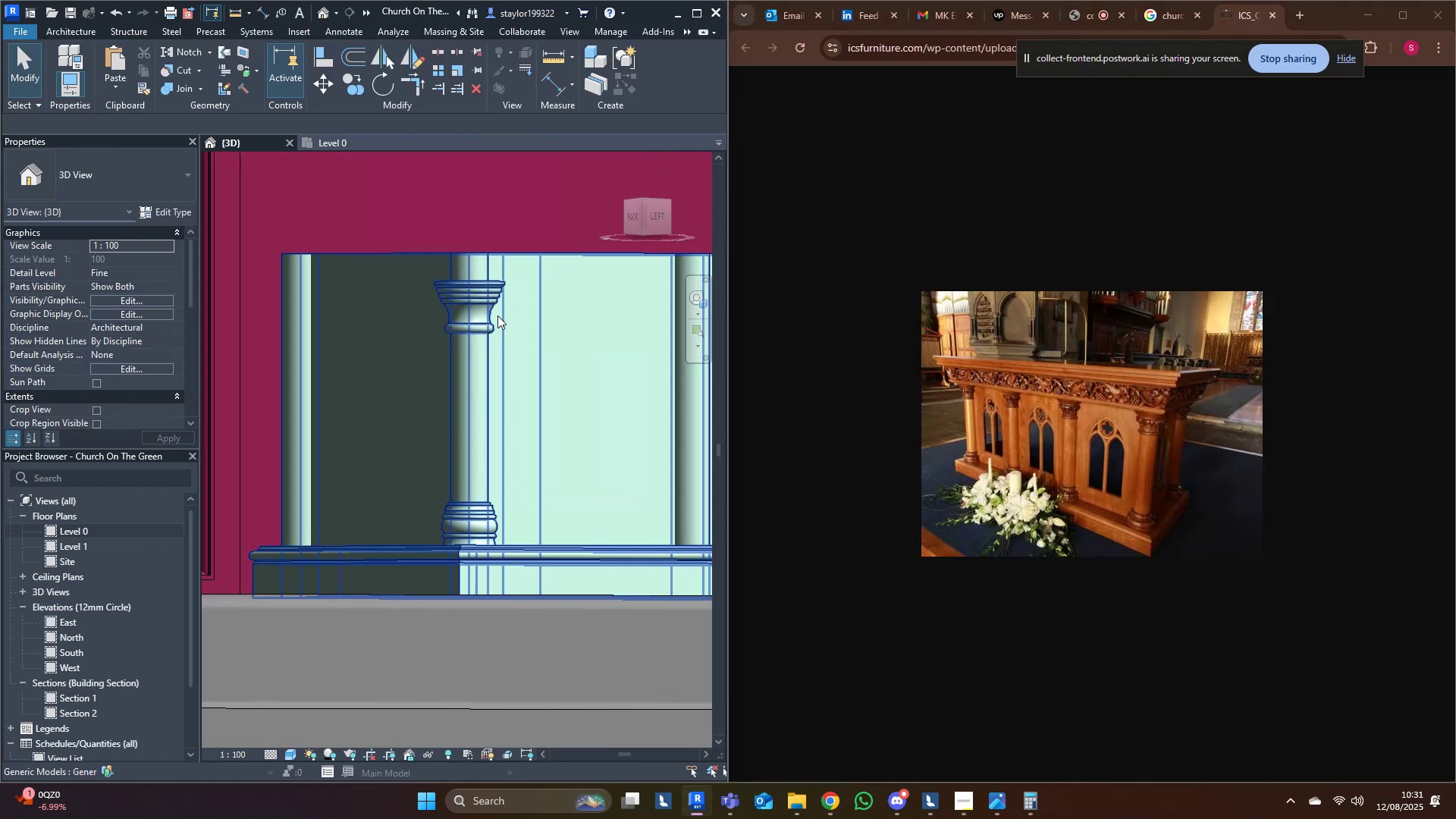 
left_click([493, 292])
 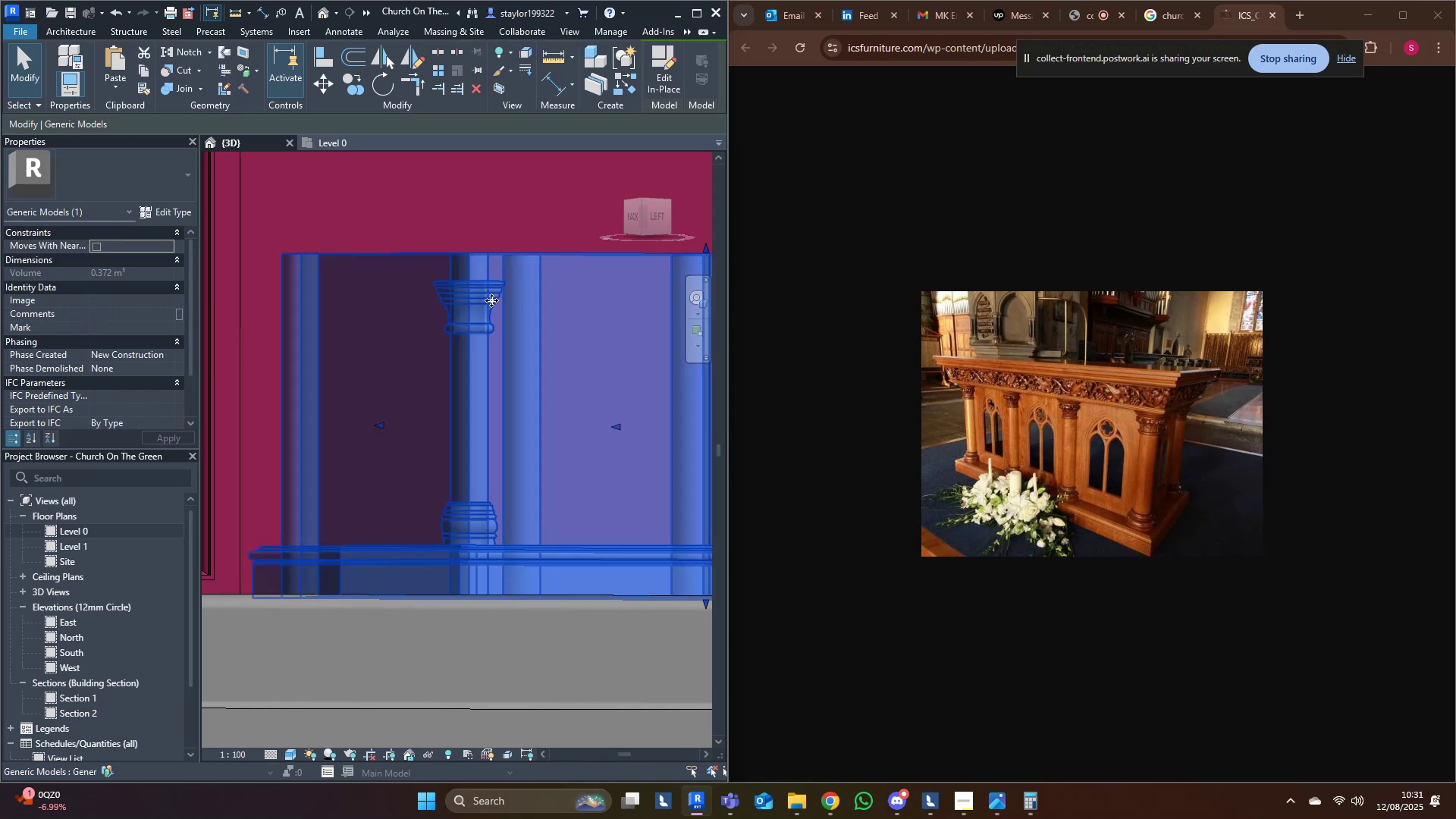 
scroll: coordinate [407, 507], scroll_direction: down, amount: 4.0
 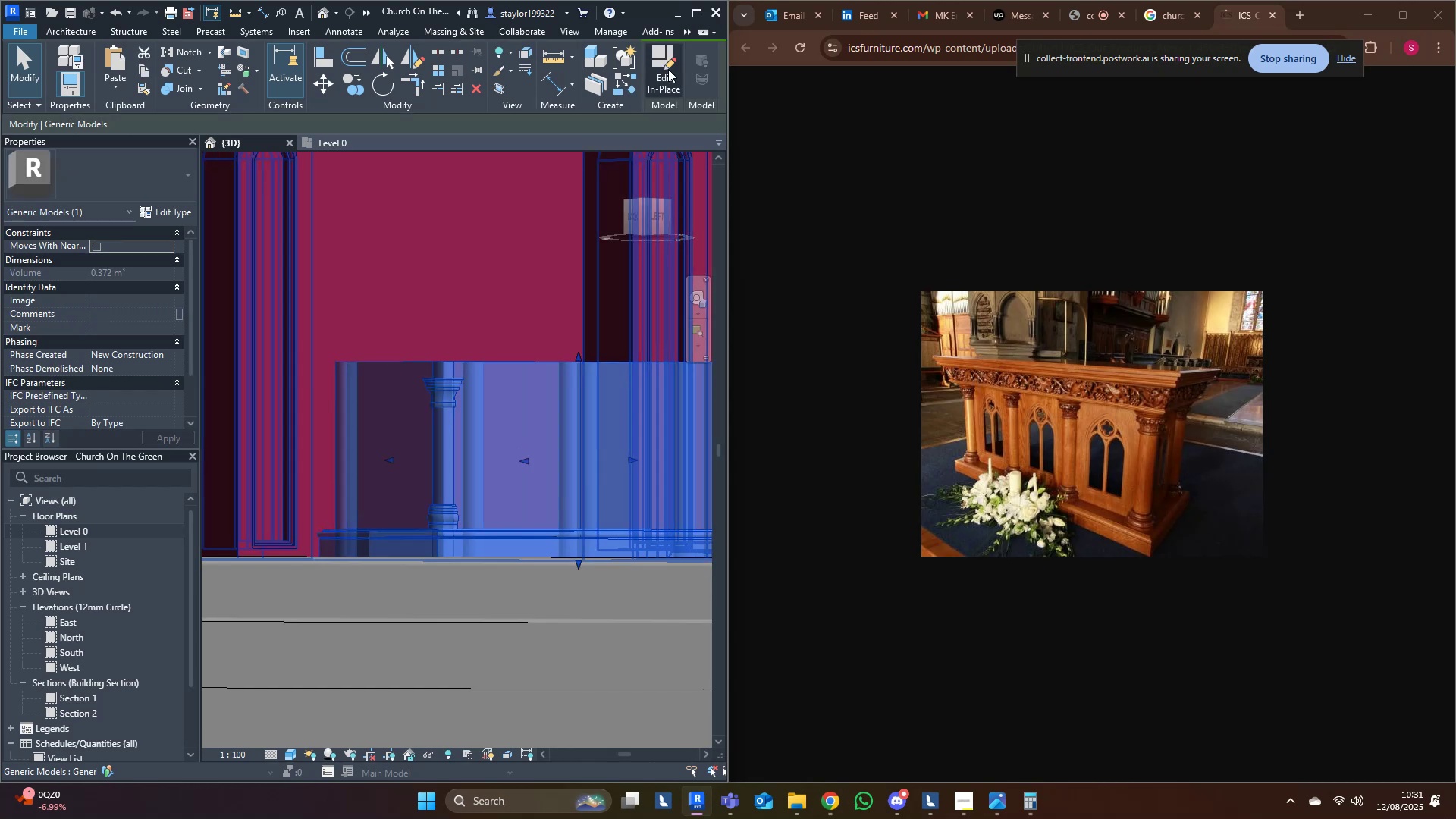 
left_click([666, 69])
 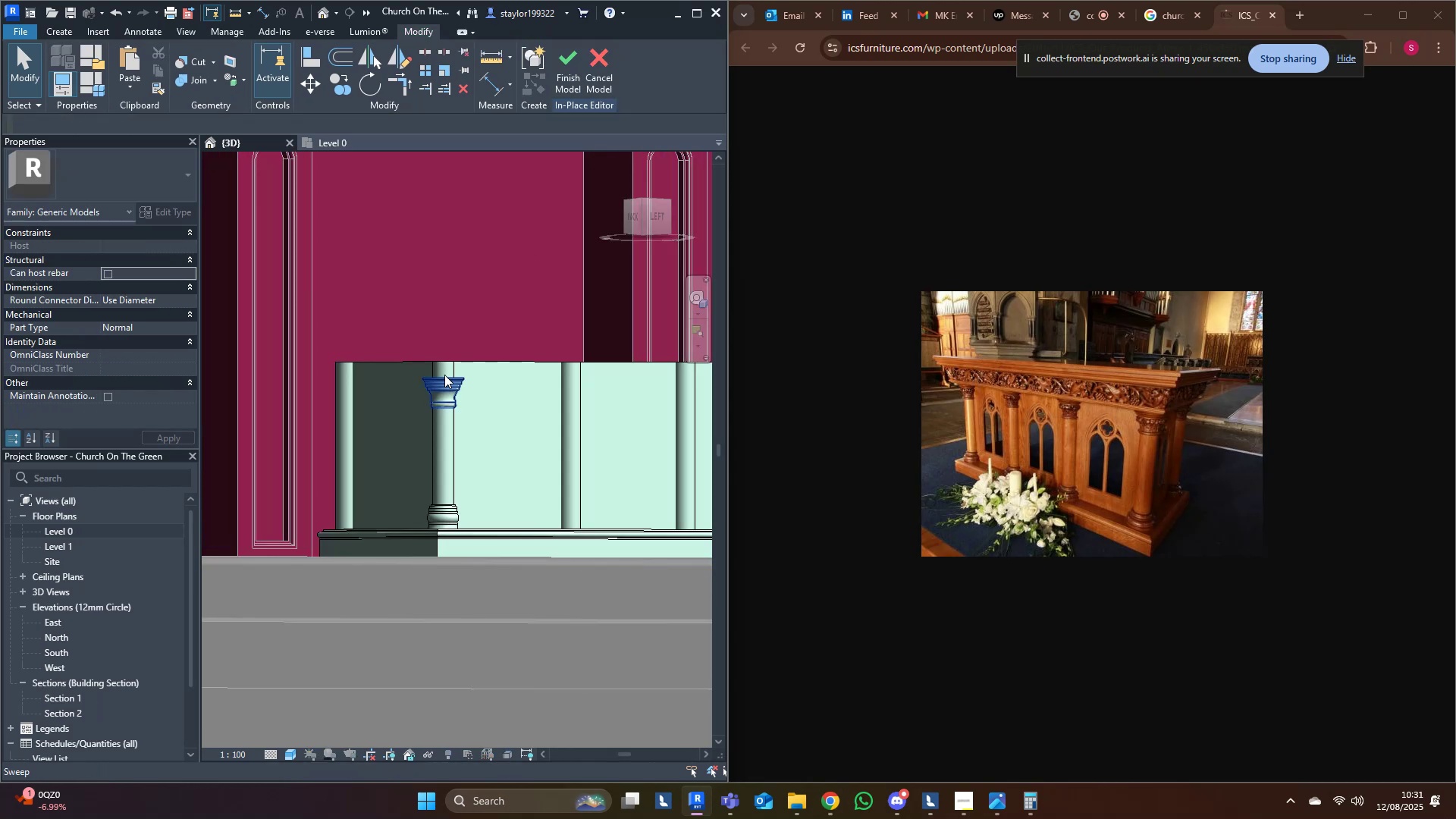 
middle_click([438, 379])
 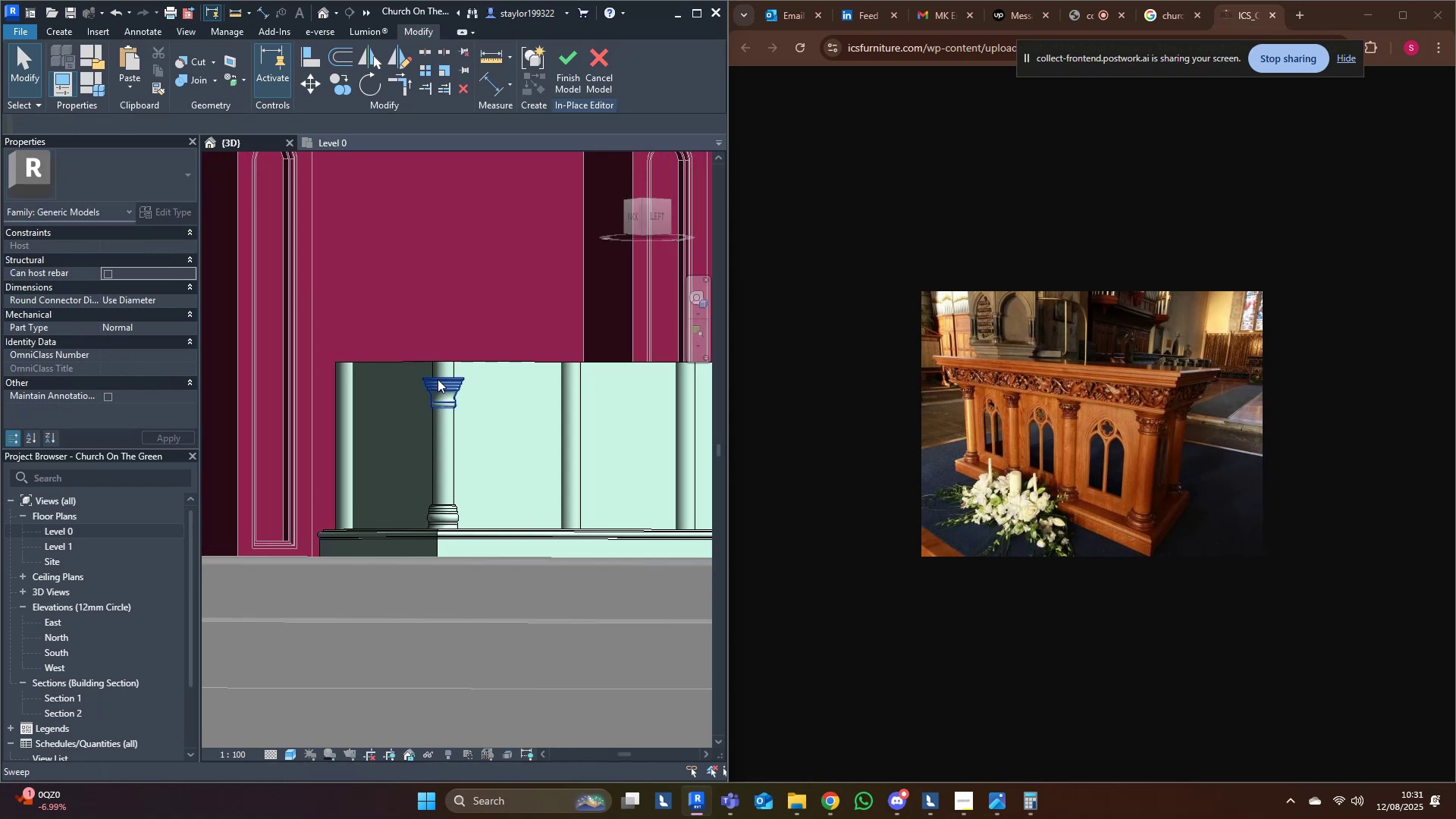 
hold_key(key=ShiftLeft, duration=0.48)
 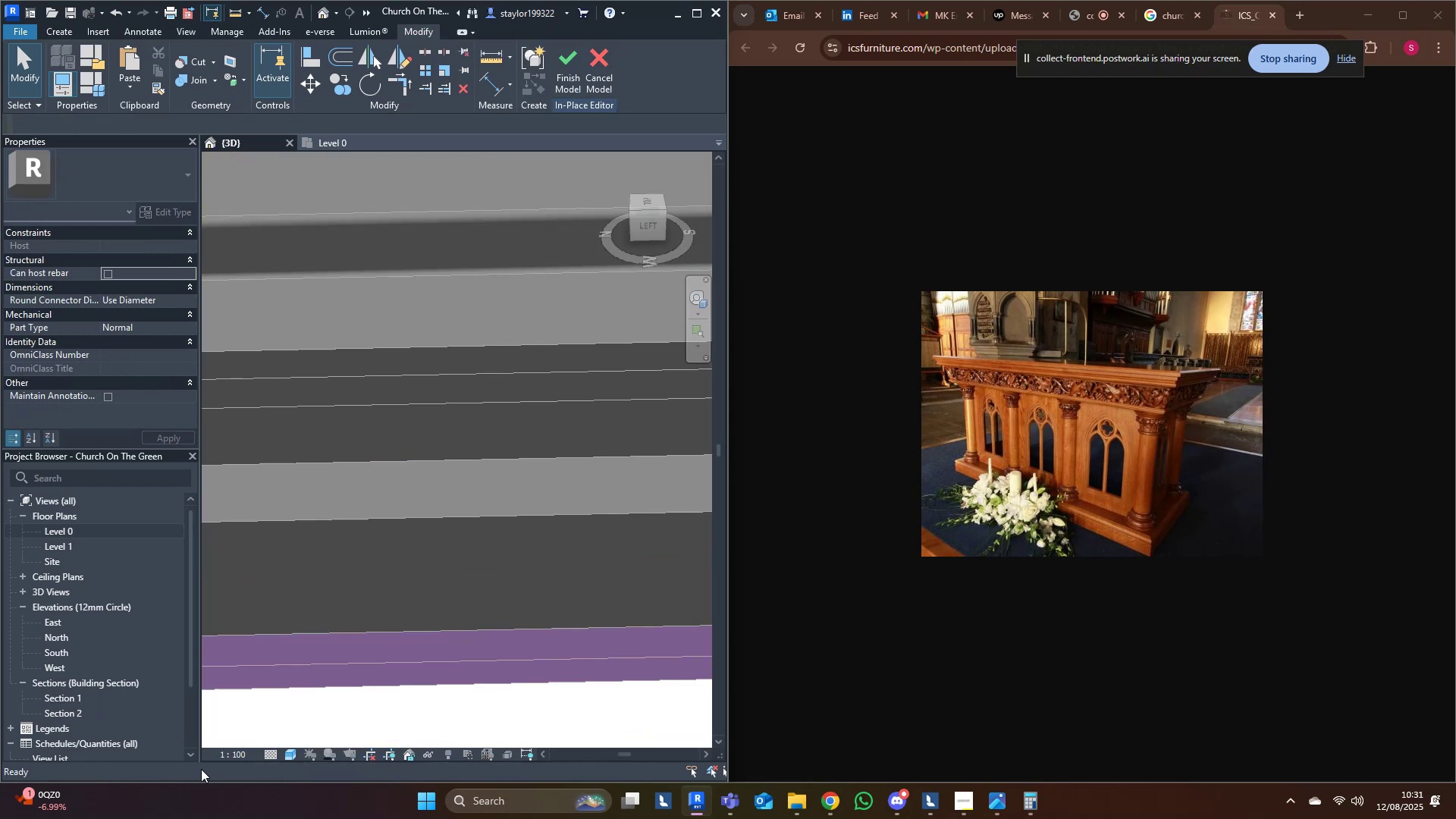 
scroll: coordinate [466, 571], scroll_direction: down, amount: 5.0
 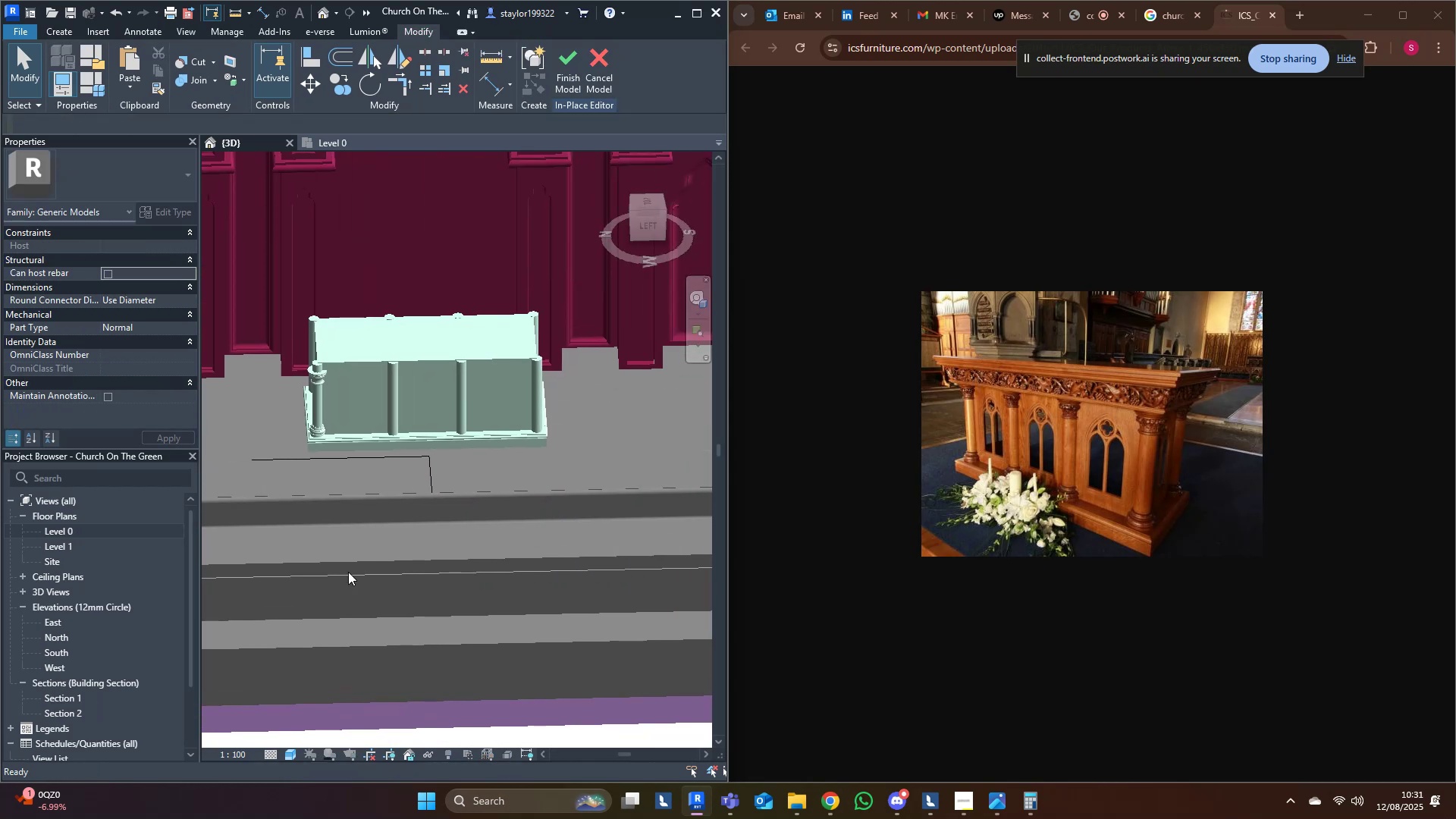 
scroll: coordinate [335, 474], scroll_direction: up, amount: 8.0
 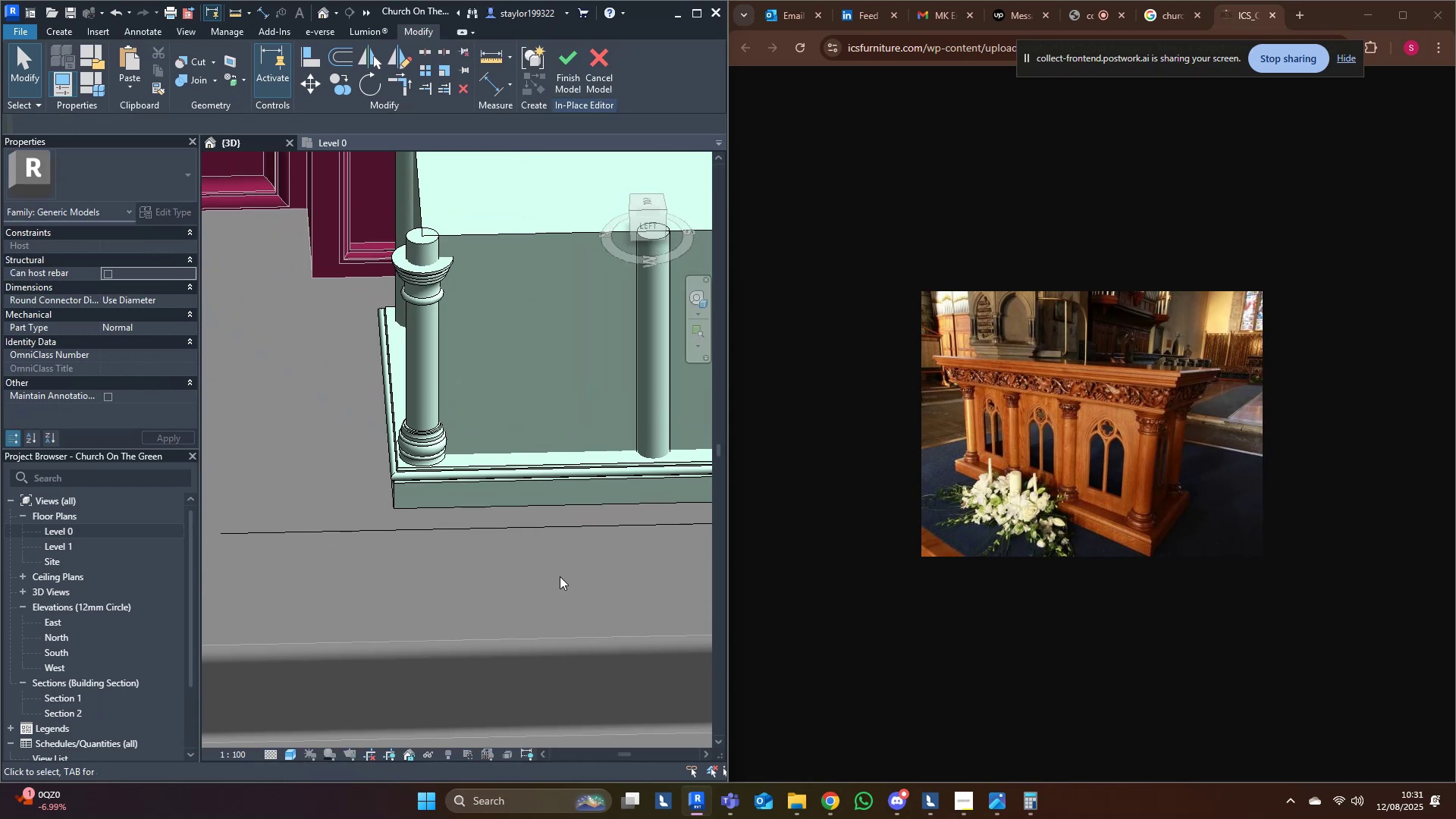 
key(Shift+ShiftLeft)
 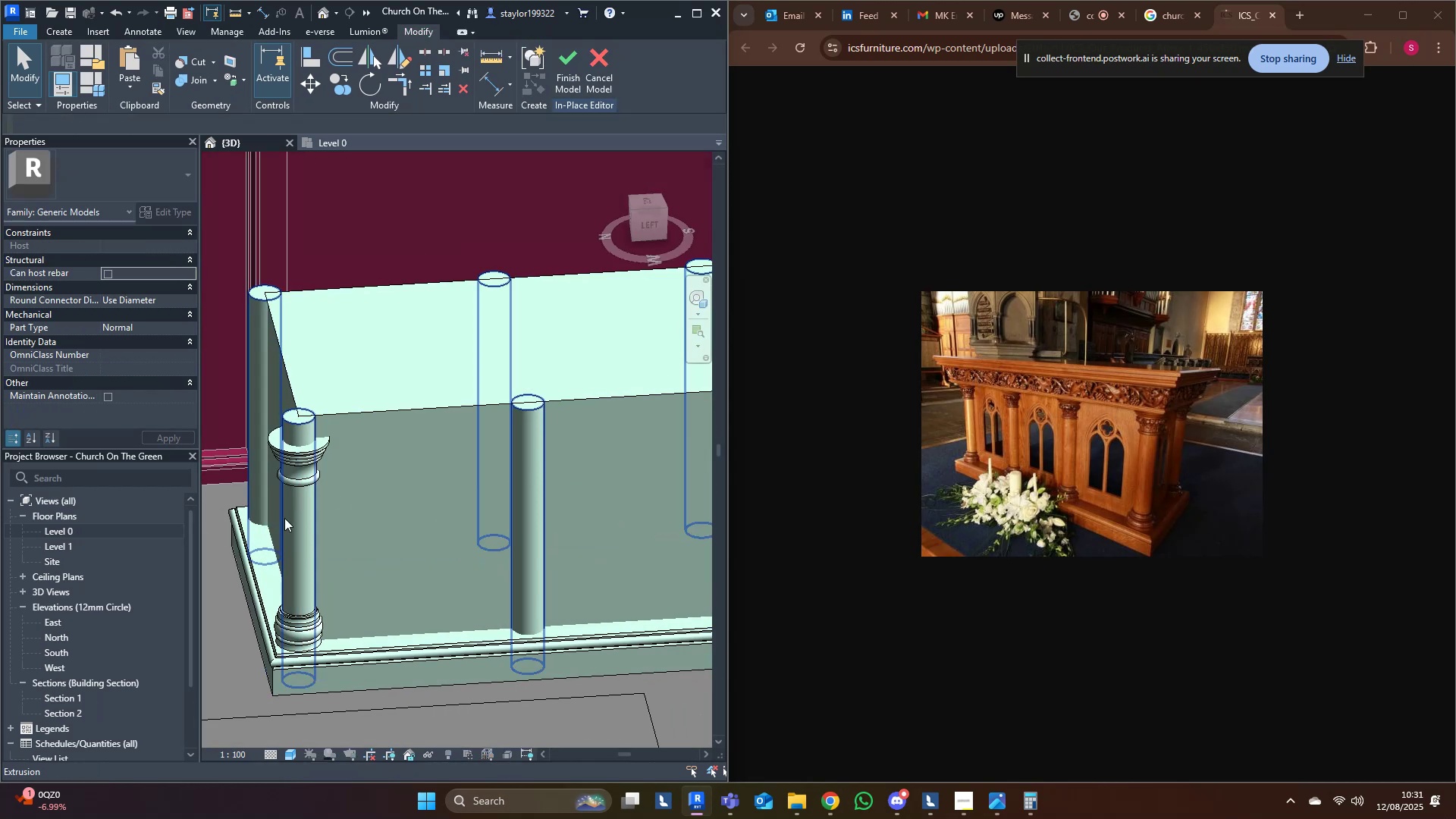 
left_click([300, 529])
 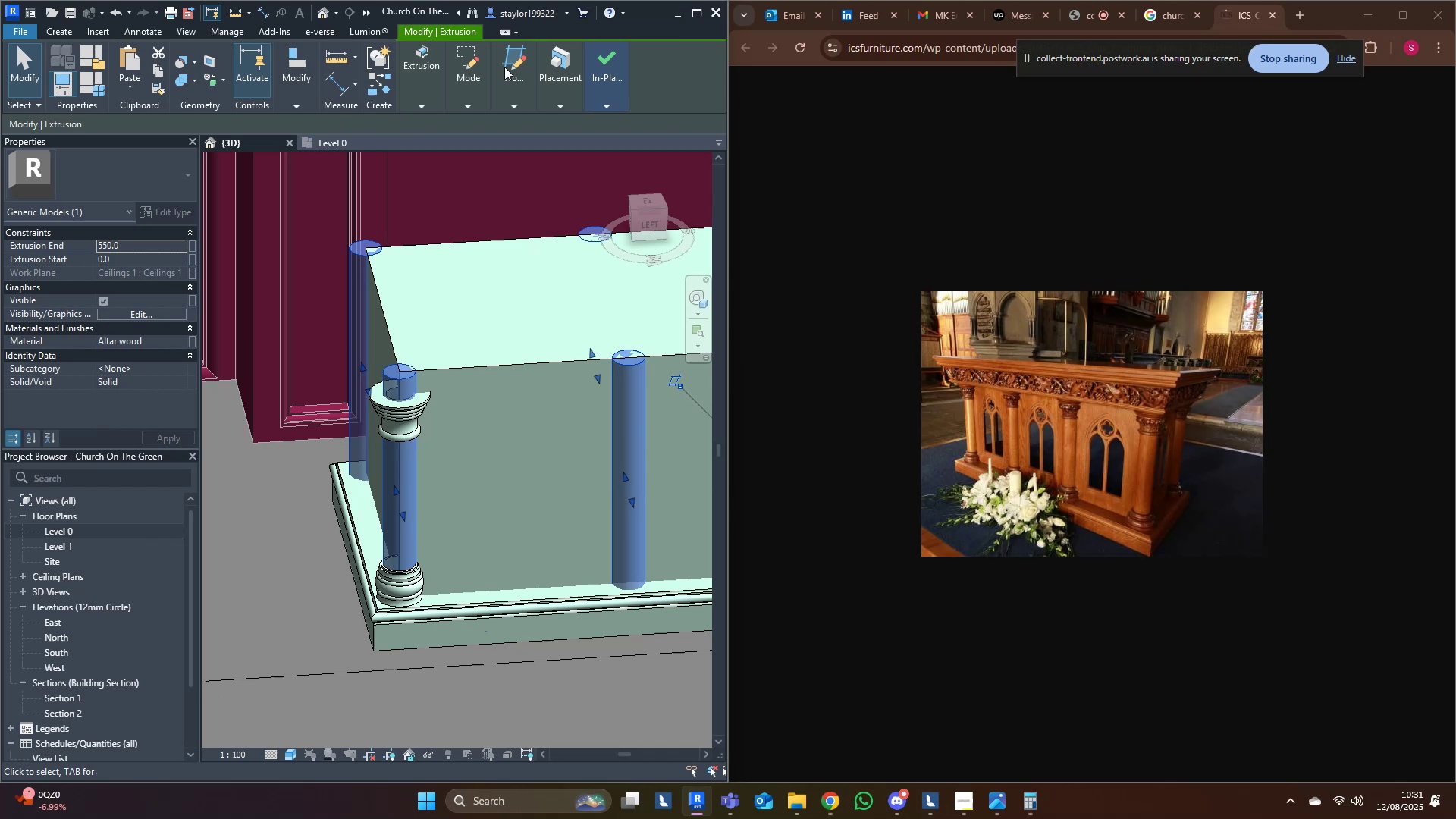 
scroll: coordinate [372, 480], scroll_direction: down, amount: 4.0
 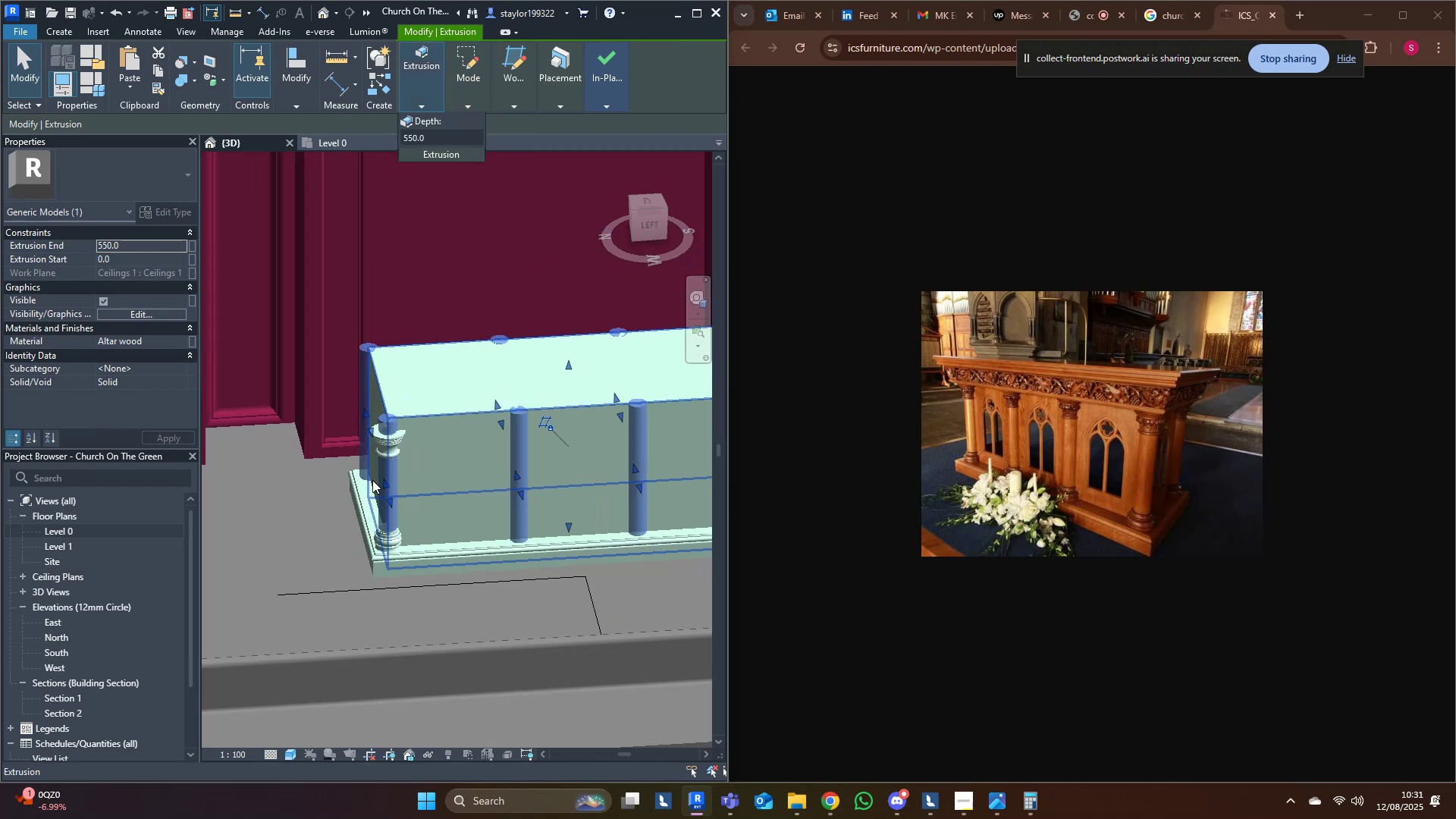 
hold_key(key=ShiftLeft, duration=0.66)
 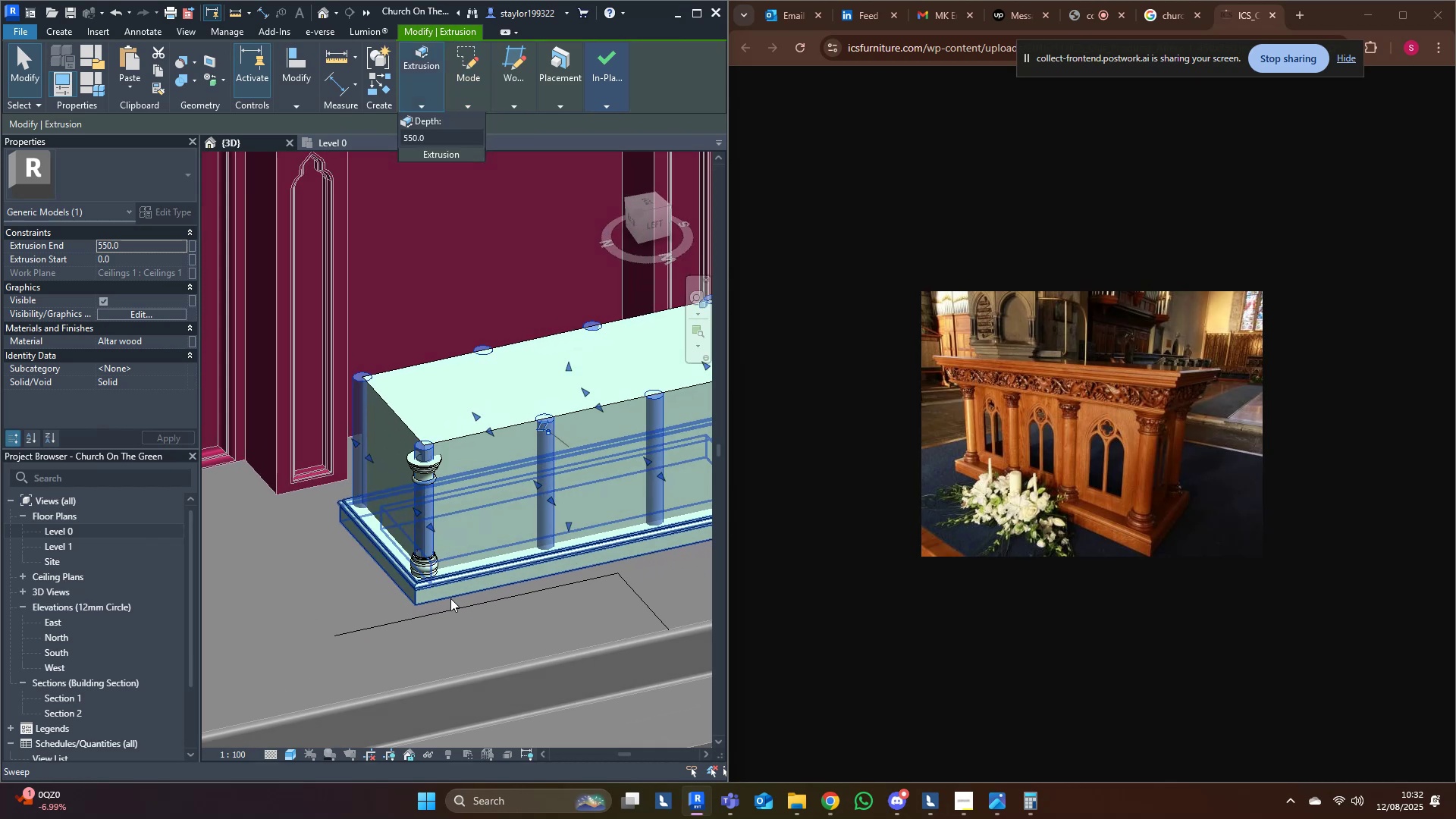 
scroll: coordinate [419, 519], scroll_direction: up, amount: 13.0
 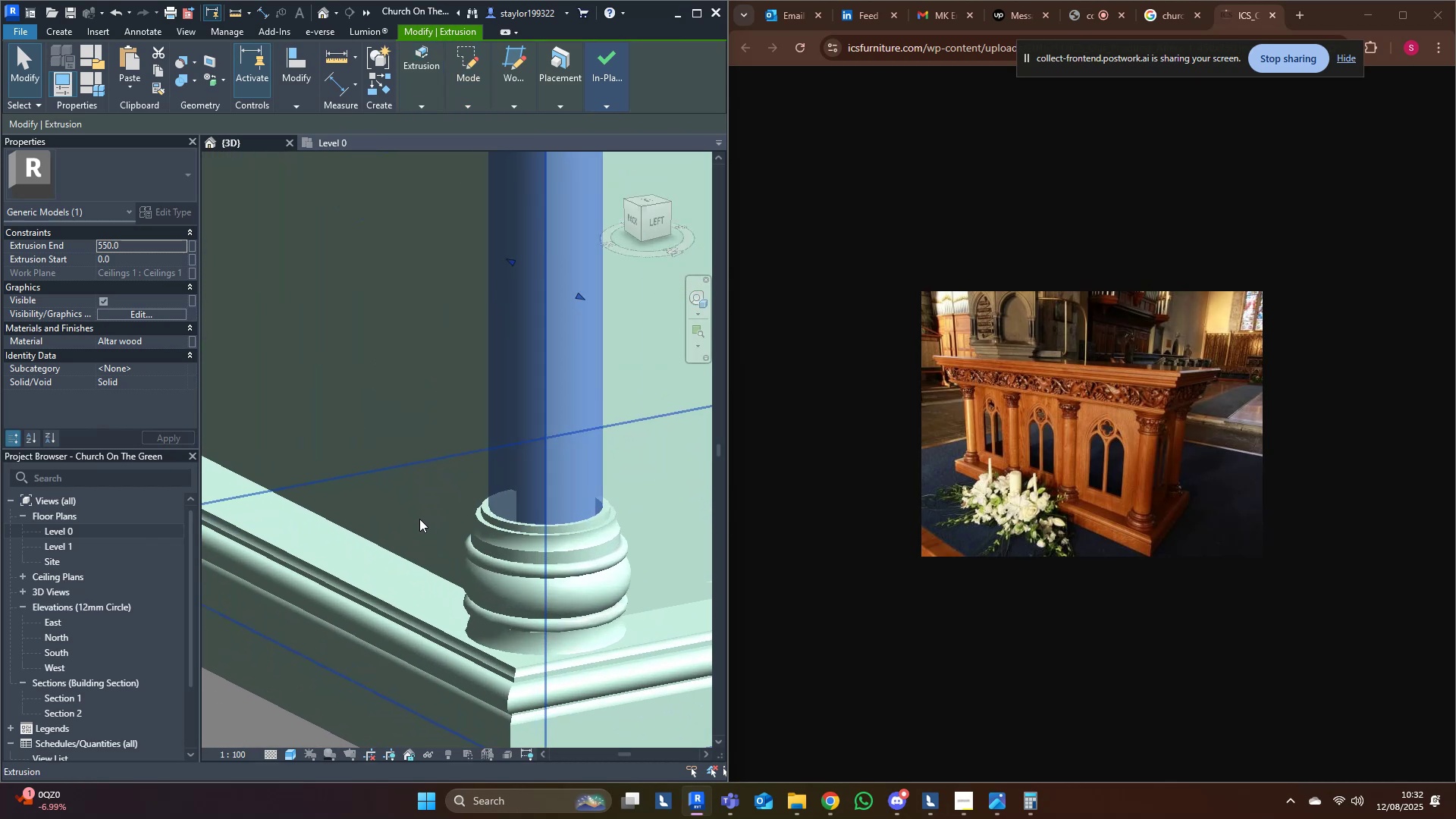 
key(Escape)
 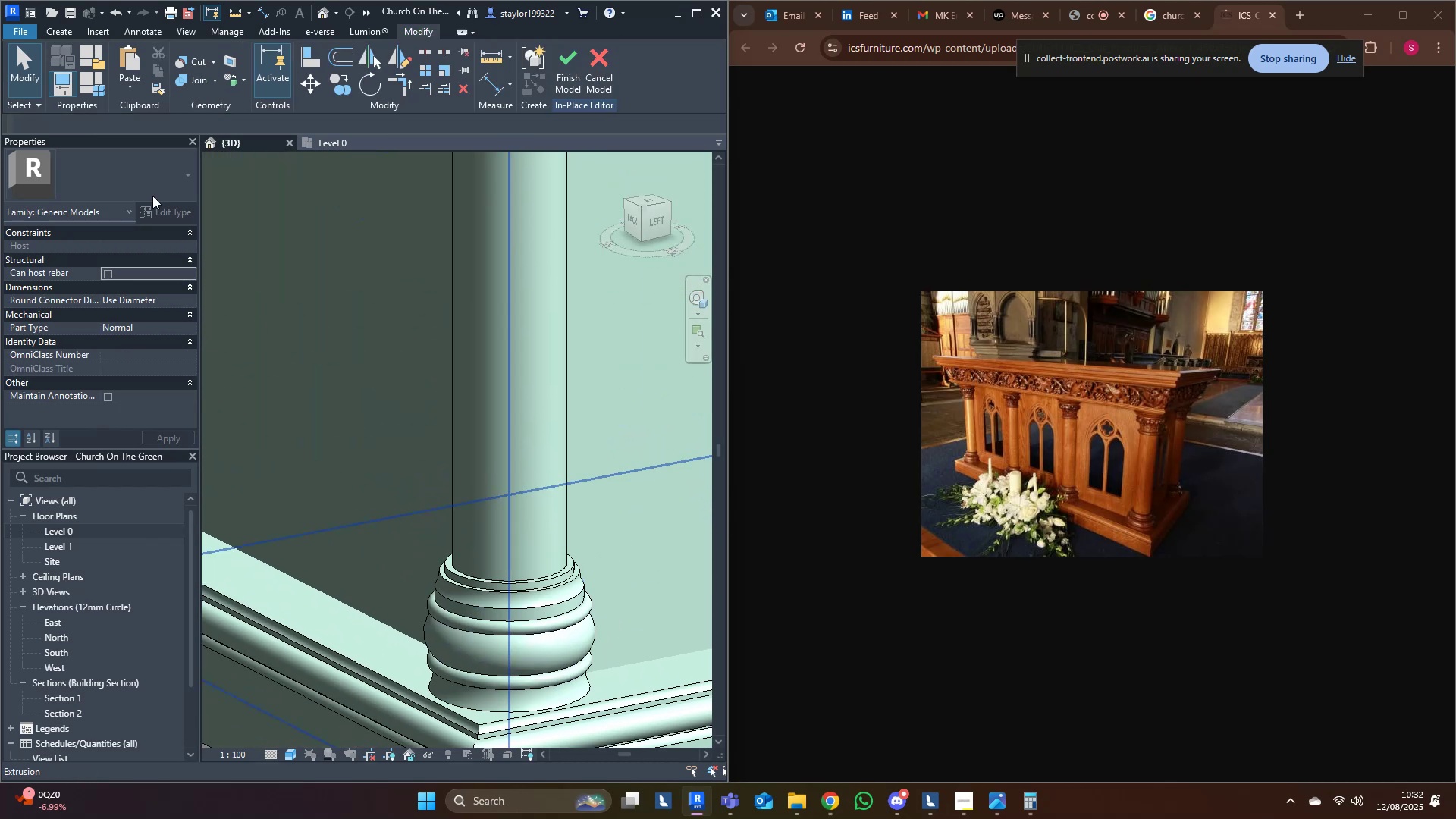 
left_click([54, 27])
 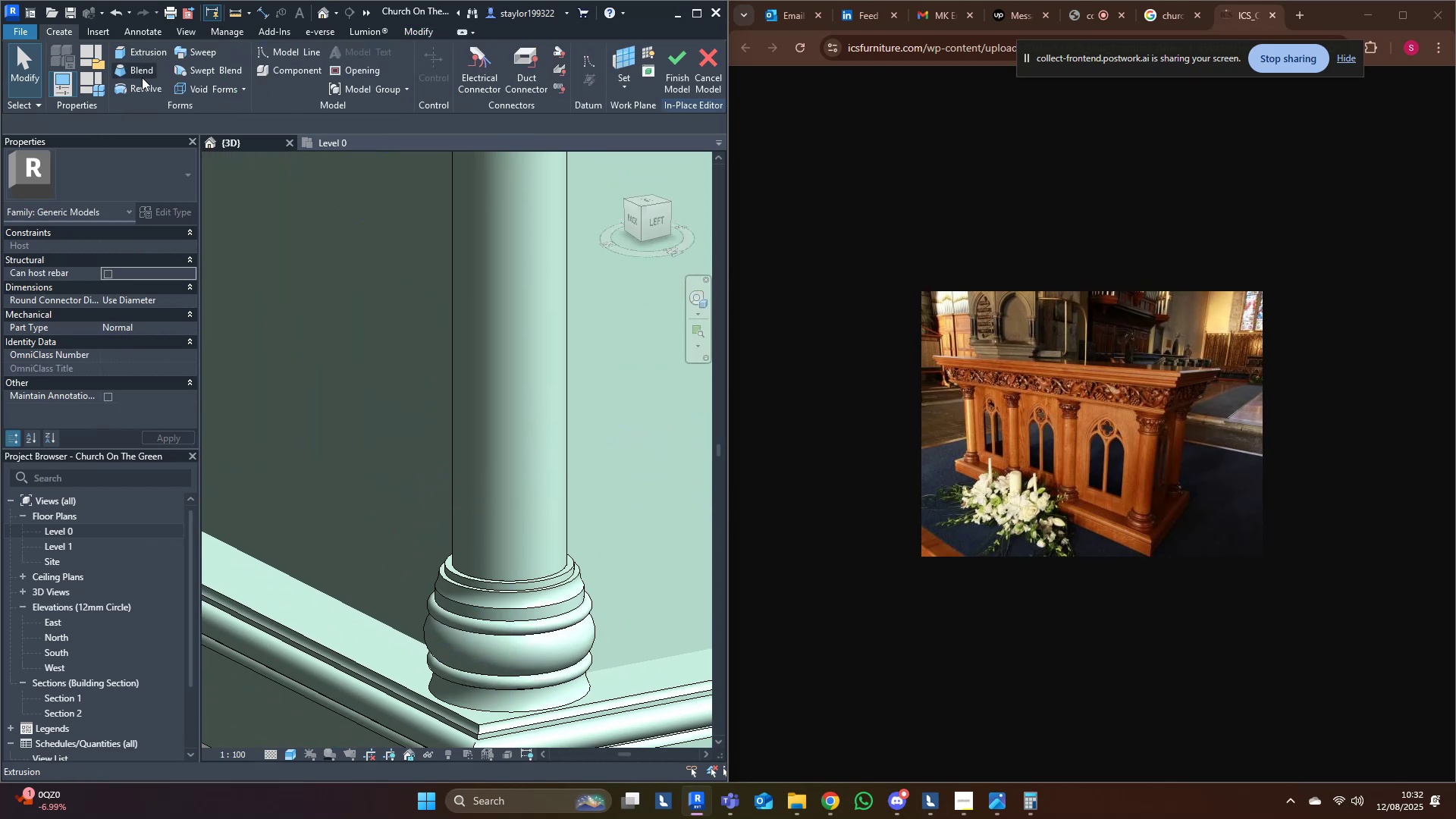 
left_click([141, 72])
 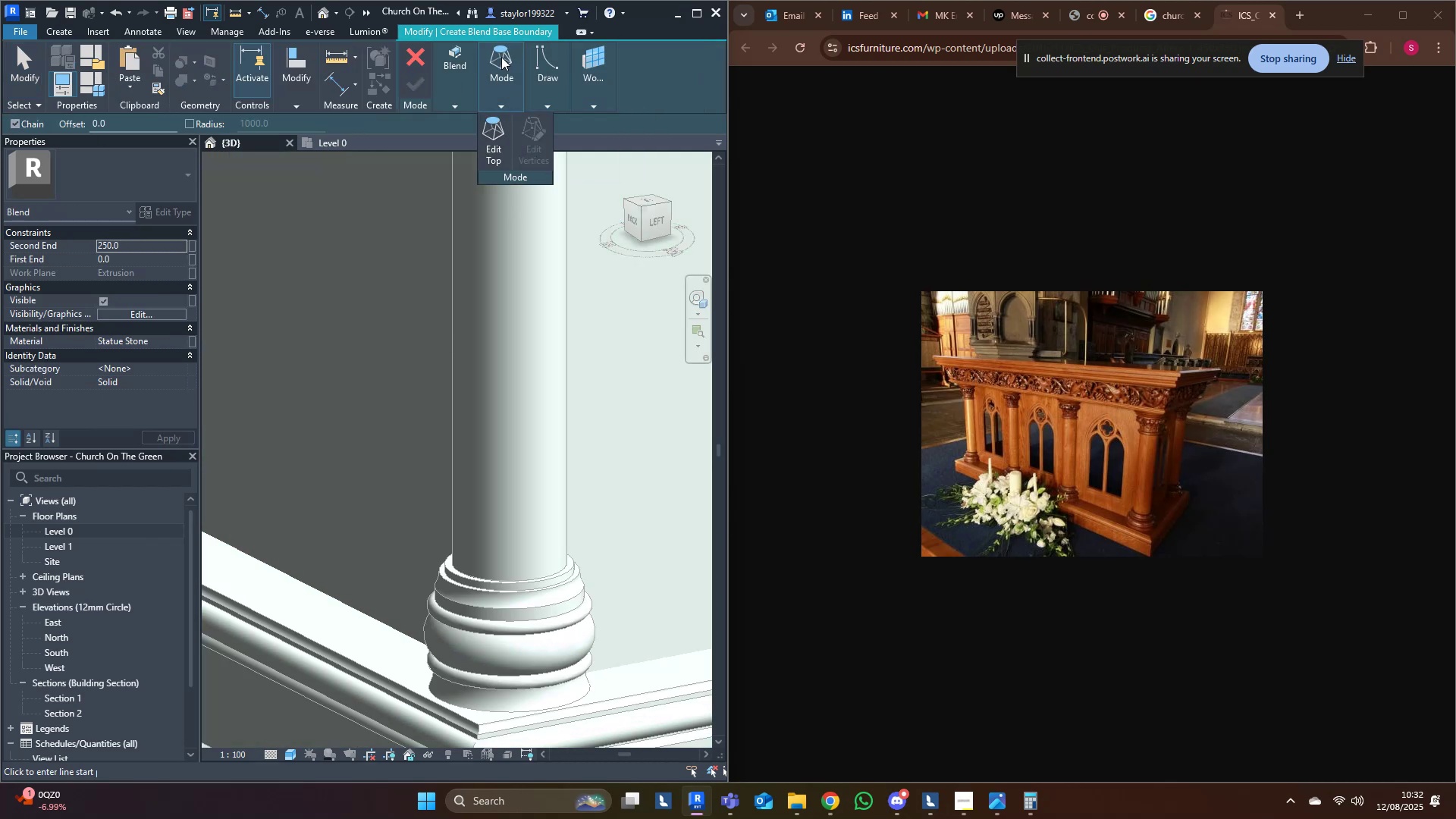 
left_click([586, 144])
 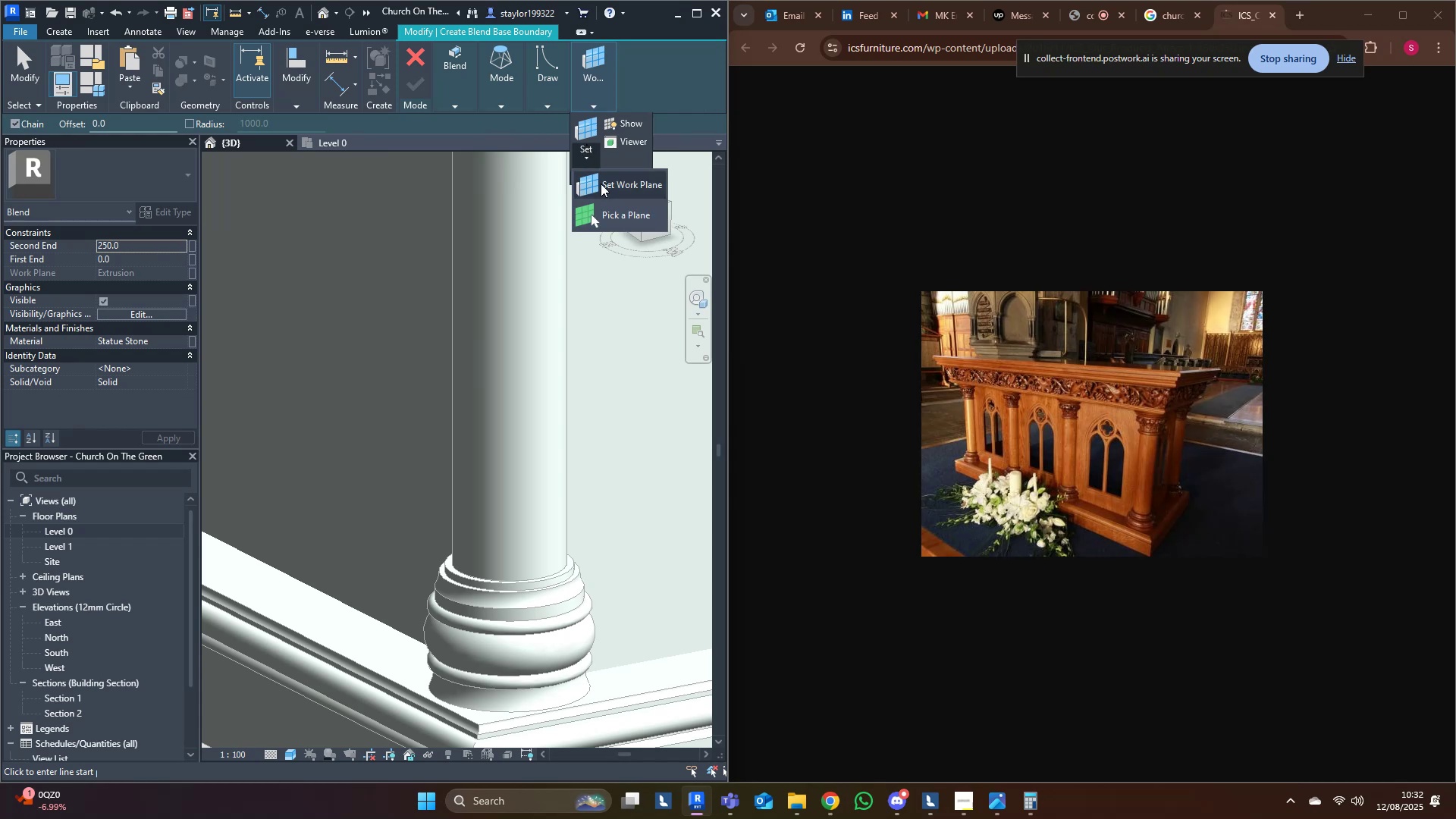 
left_click([605, 186])
 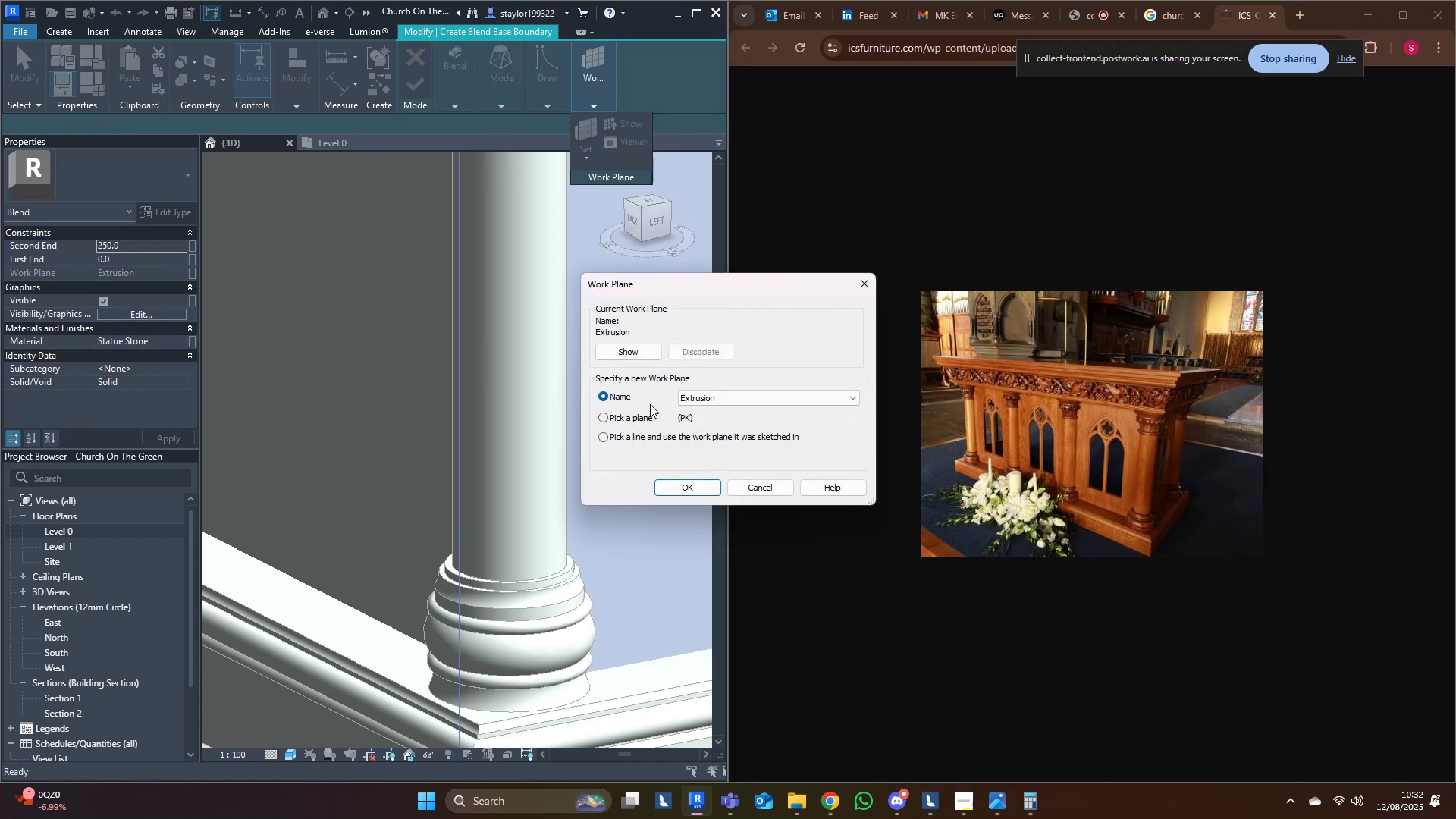 
double_click([629, 421])
 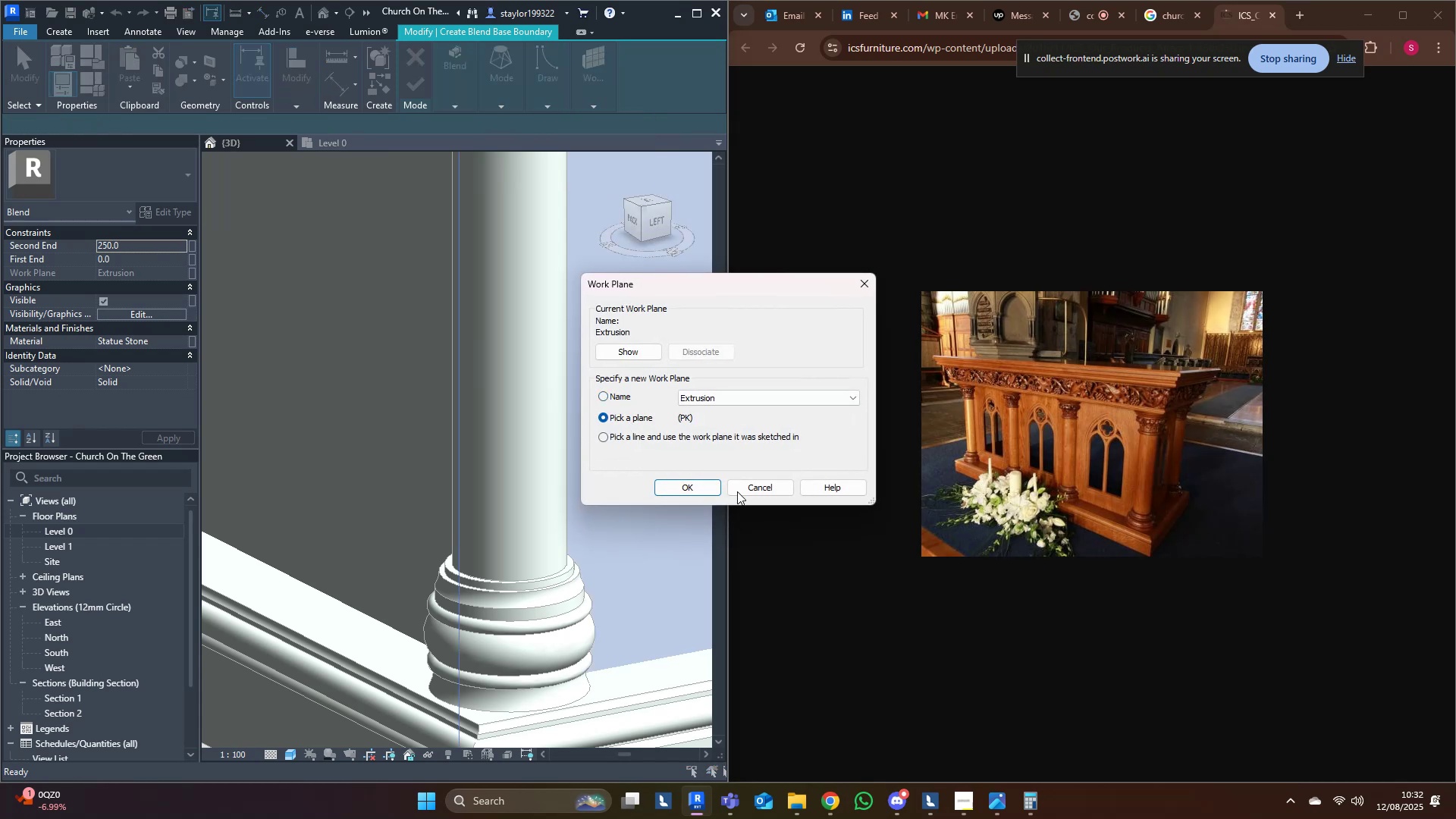 
left_click([710, 489])
 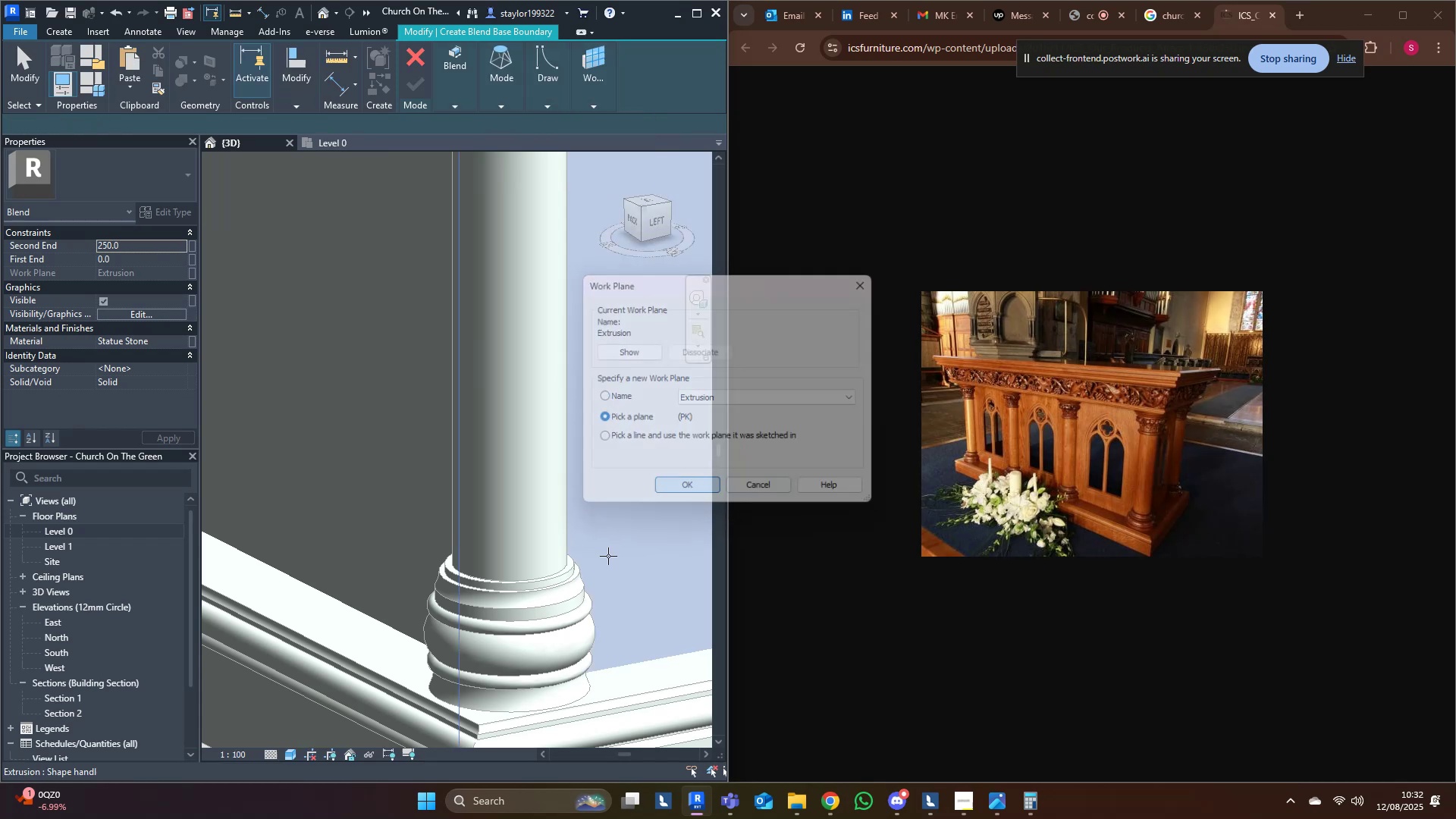 
scroll: coordinate [464, 563], scroll_direction: up, amount: 9.0
 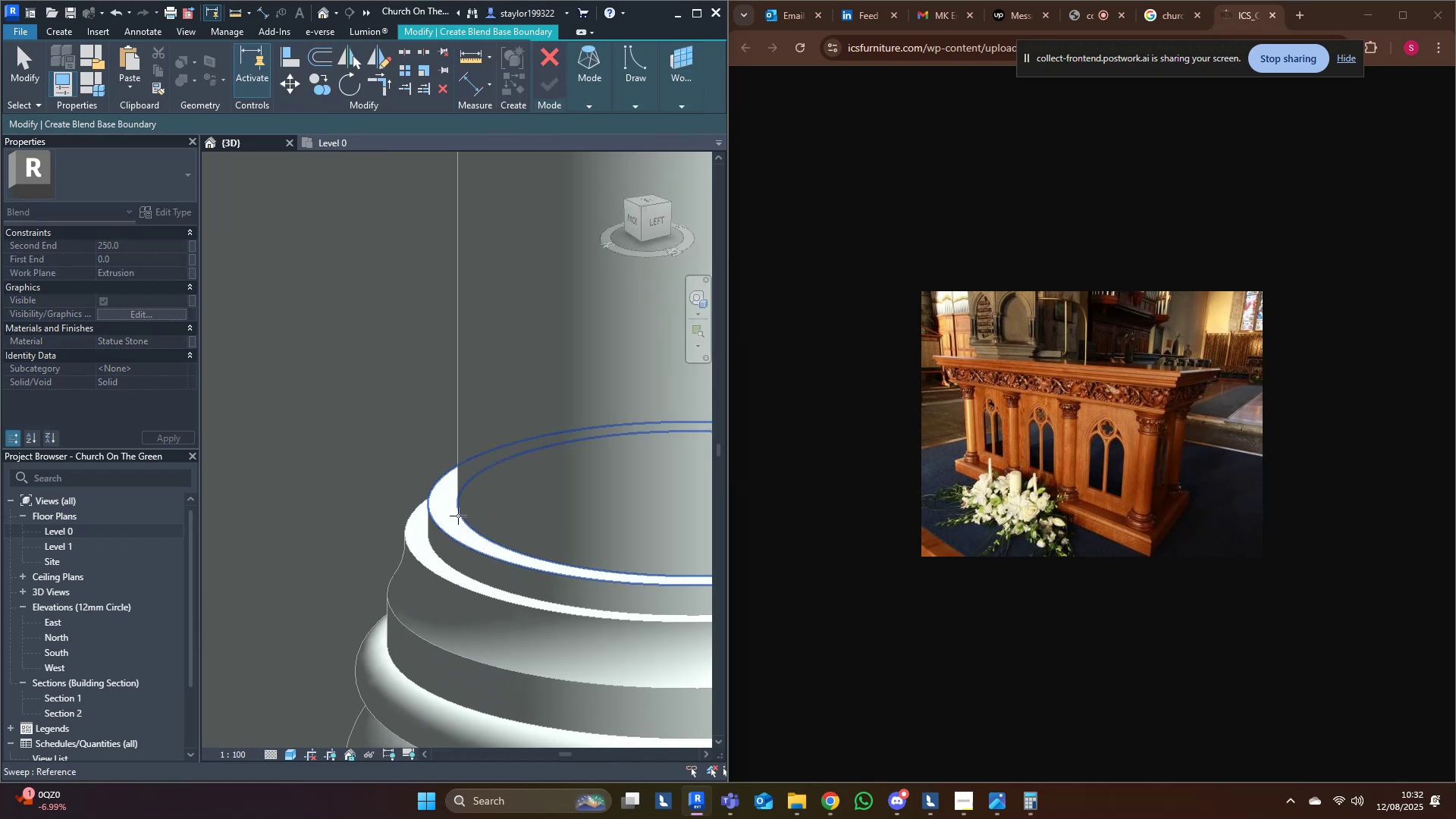 
left_click([458, 516])
 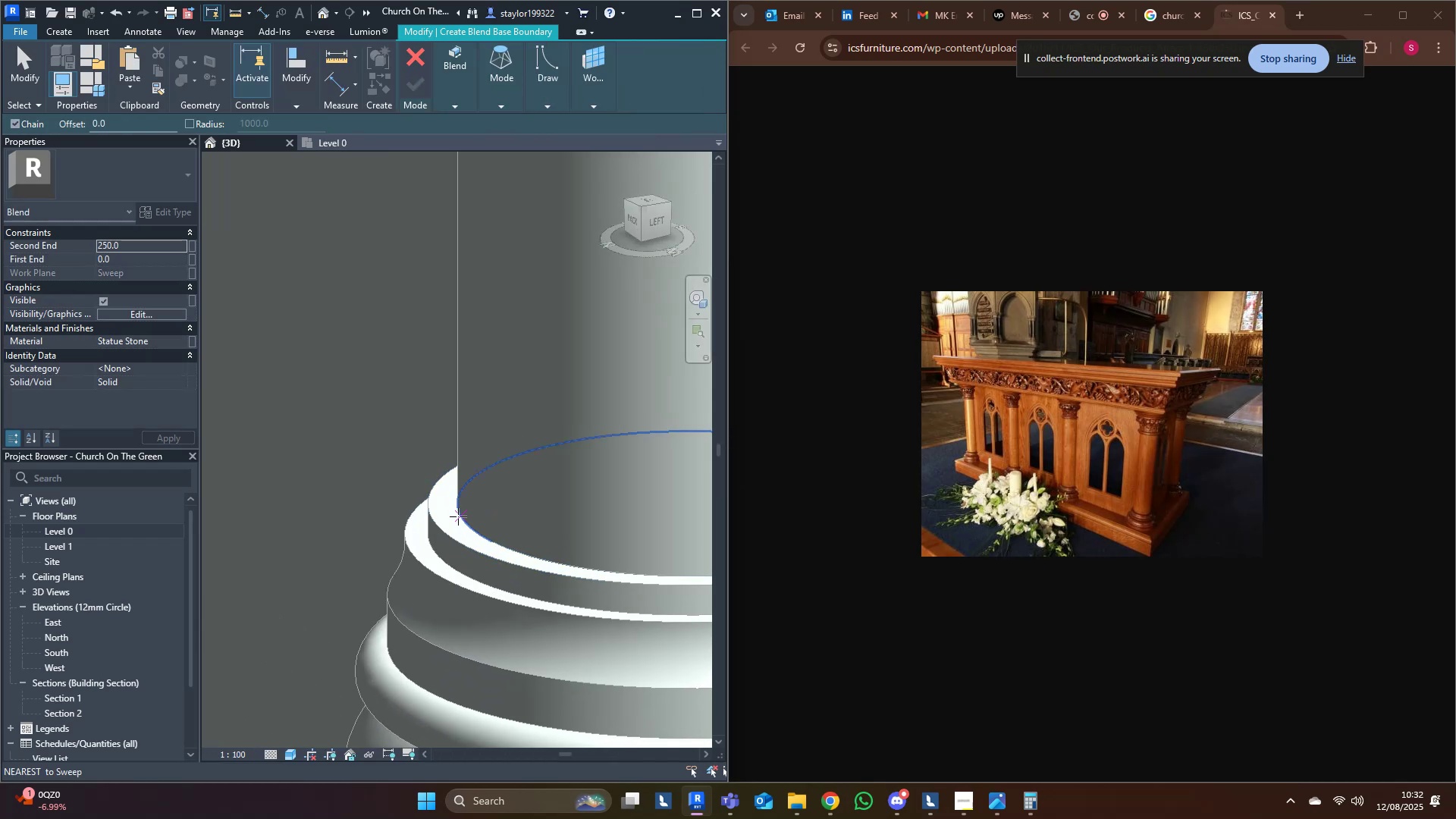 
scroll: coordinate [458, 517], scroll_direction: down, amount: 4.0
 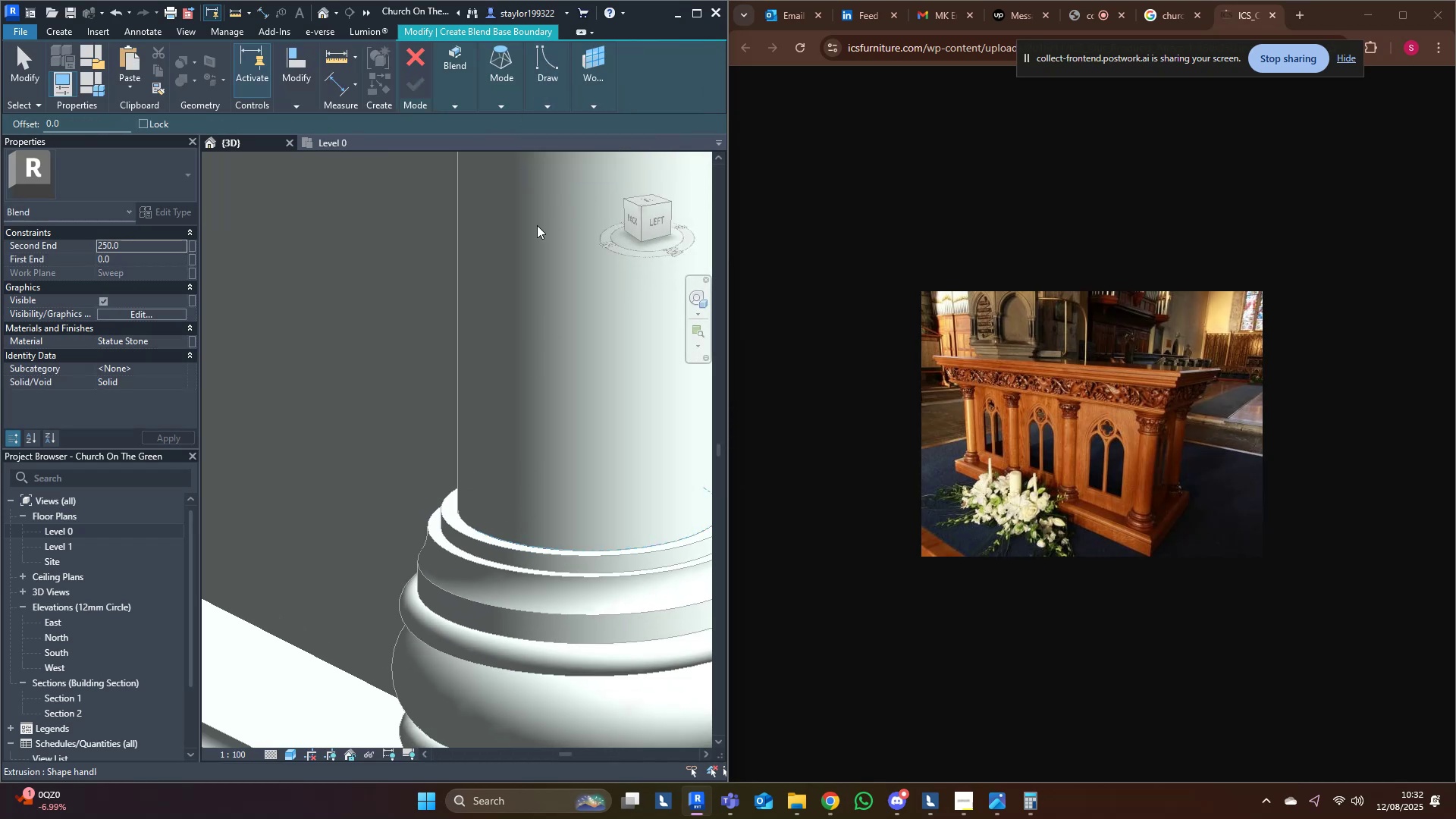 
left_click([463, 505])
 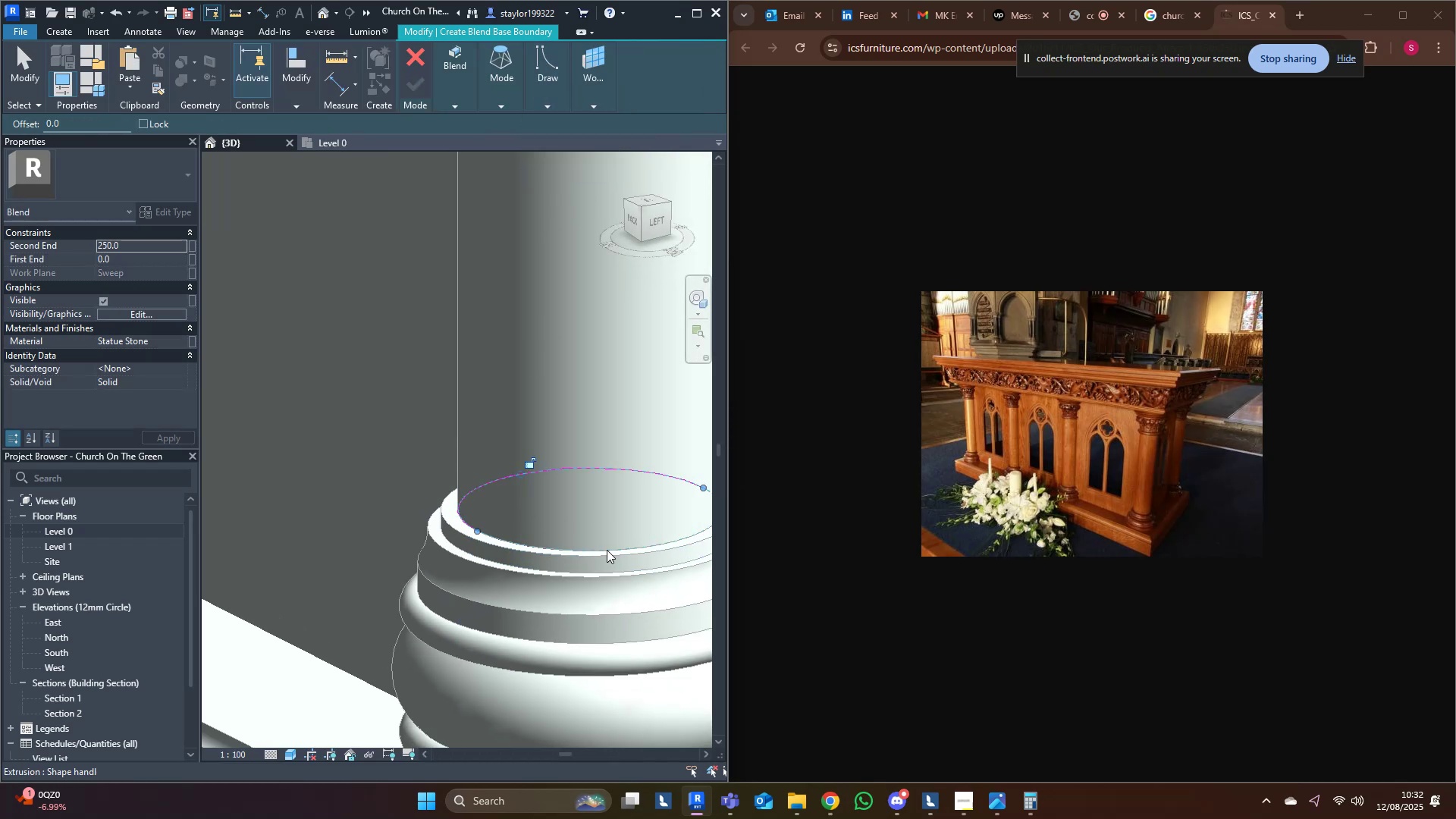 
left_click([607, 550])
 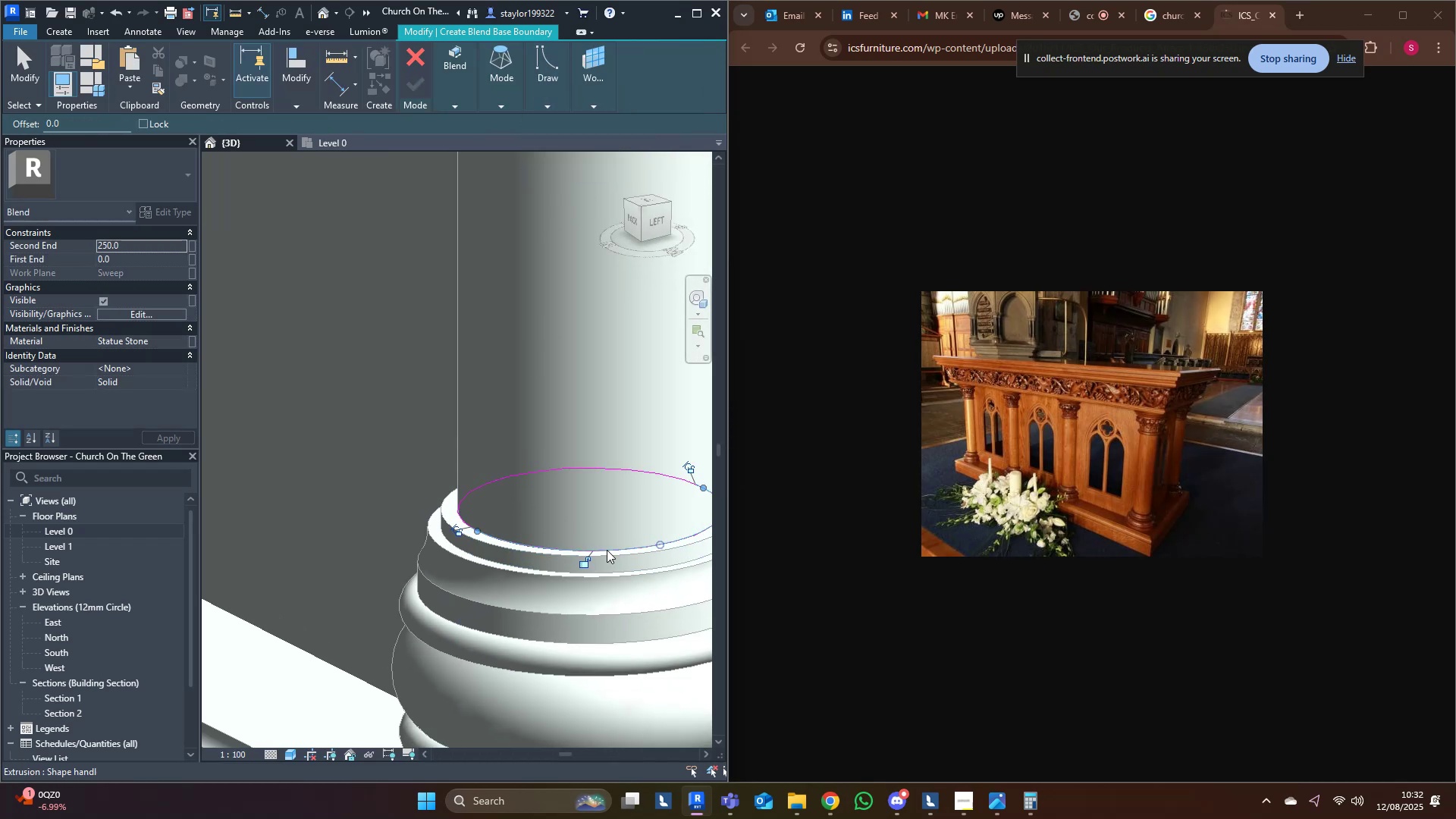 
scroll: coordinate [607, 551], scroll_direction: down, amount: 5.0
 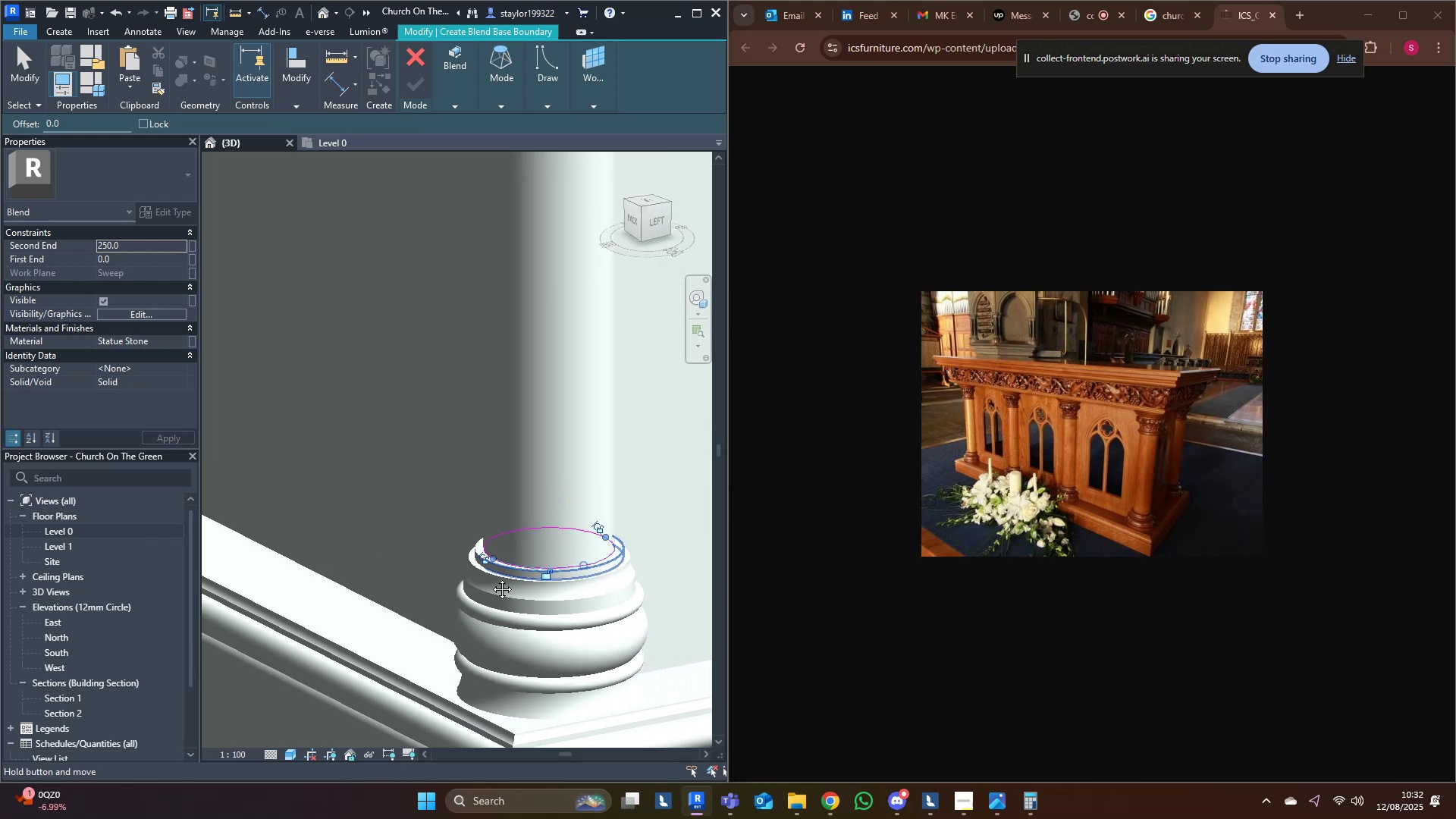 
key(Escape)
 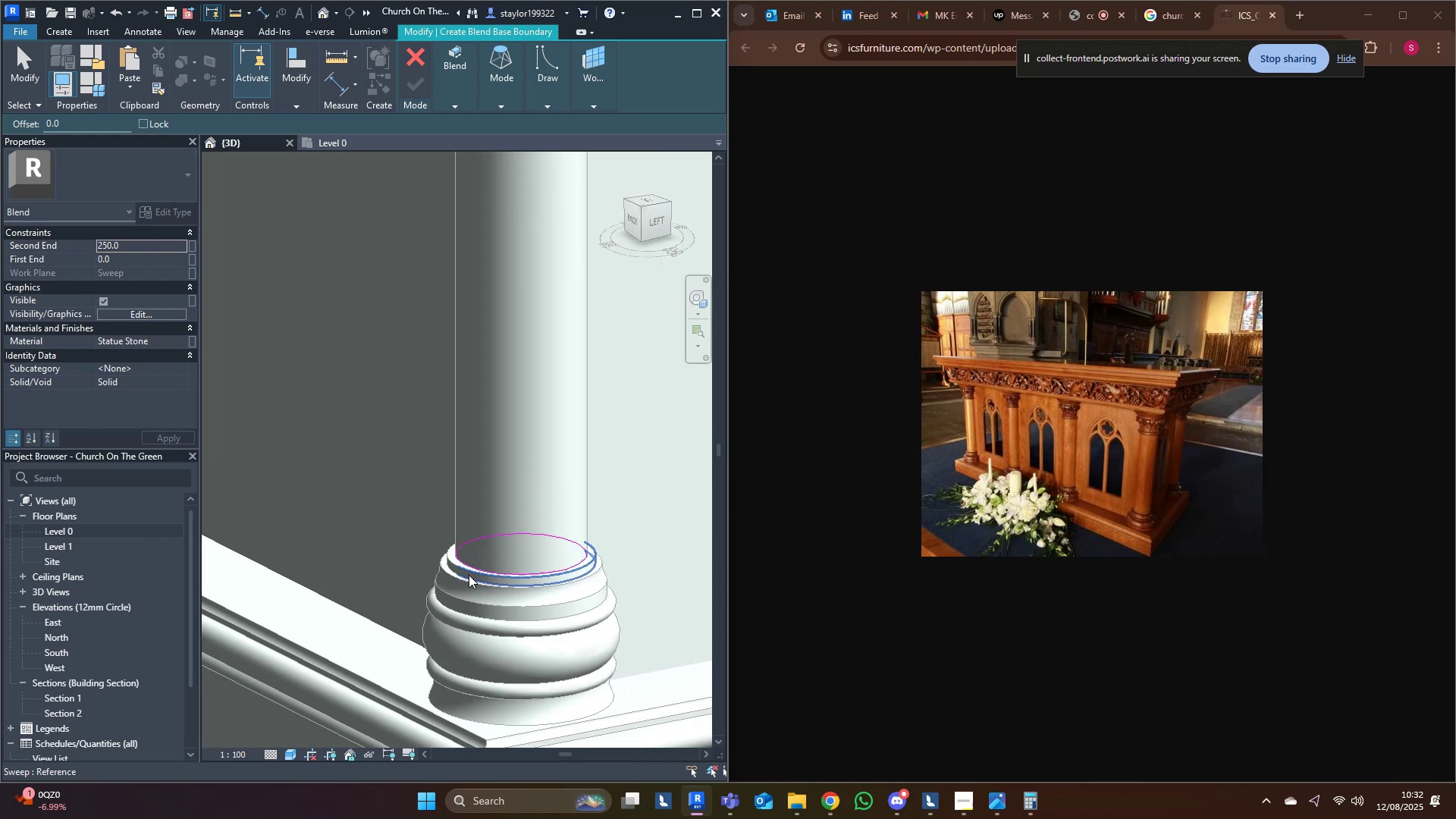 
scroll: coordinate [469, 575], scroll_direction: down, amount: 5.0
 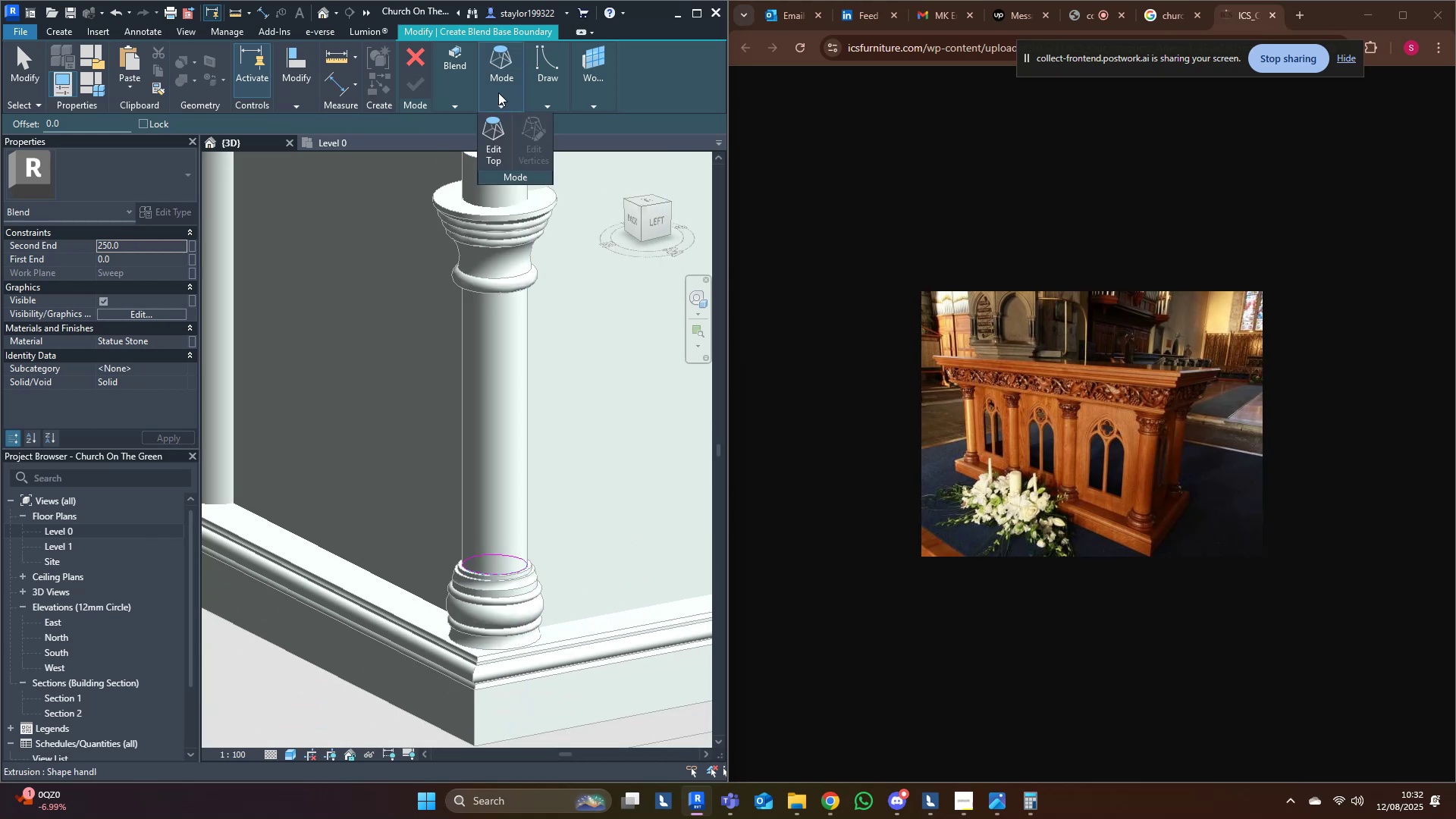 
left_click([494, 144])
 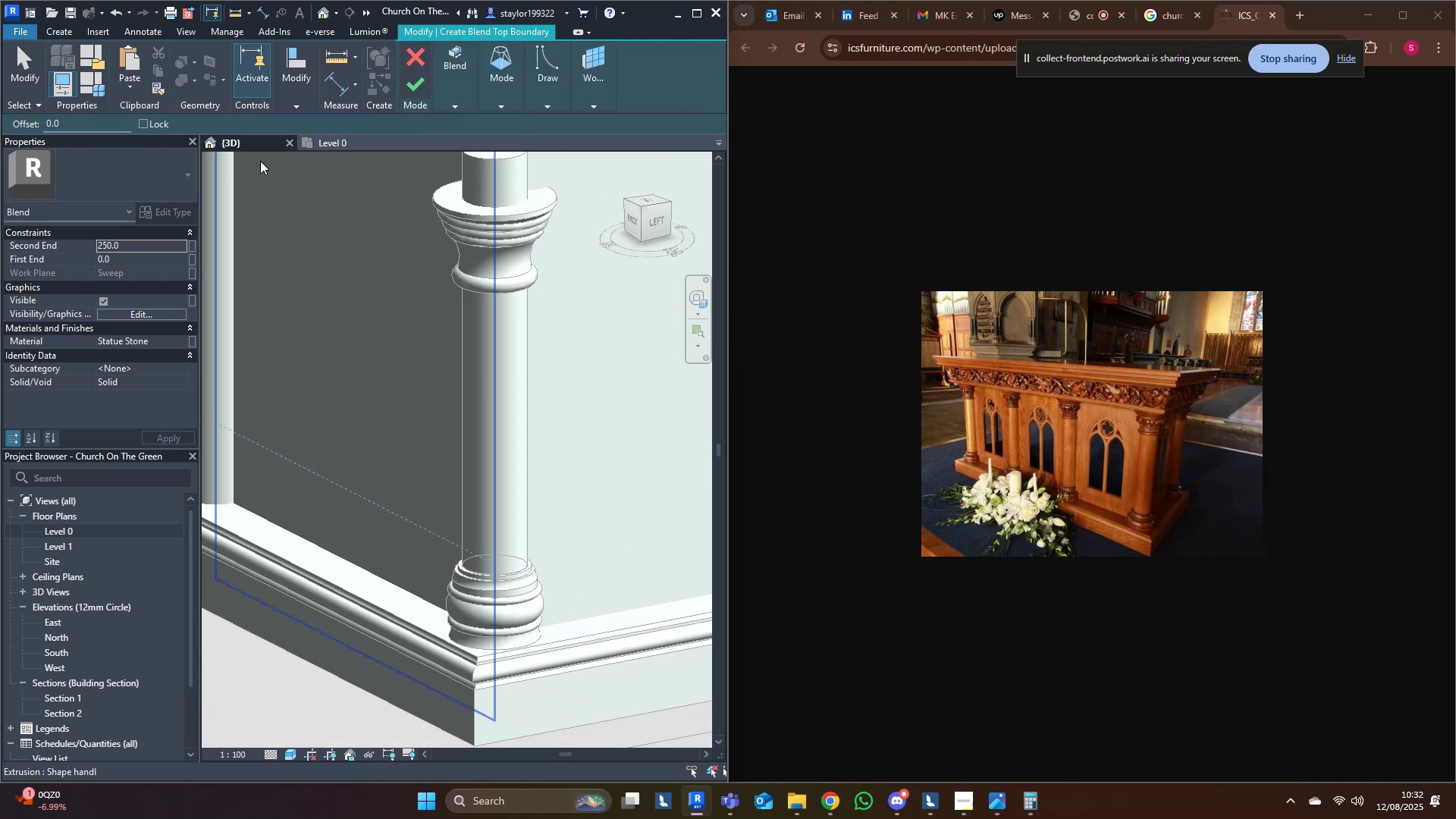 
wait(6.24)
 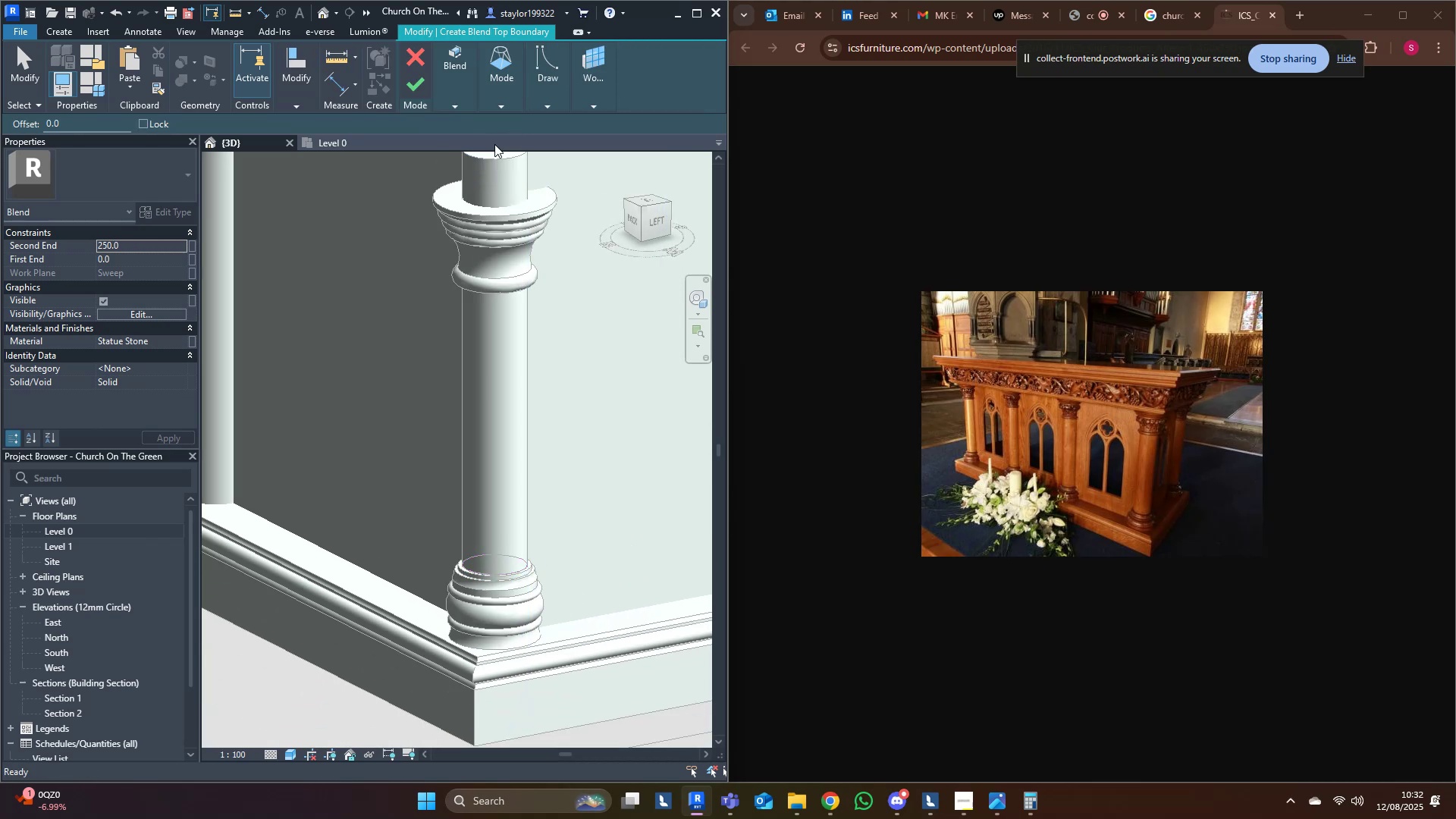 
left_click([569, 160])
 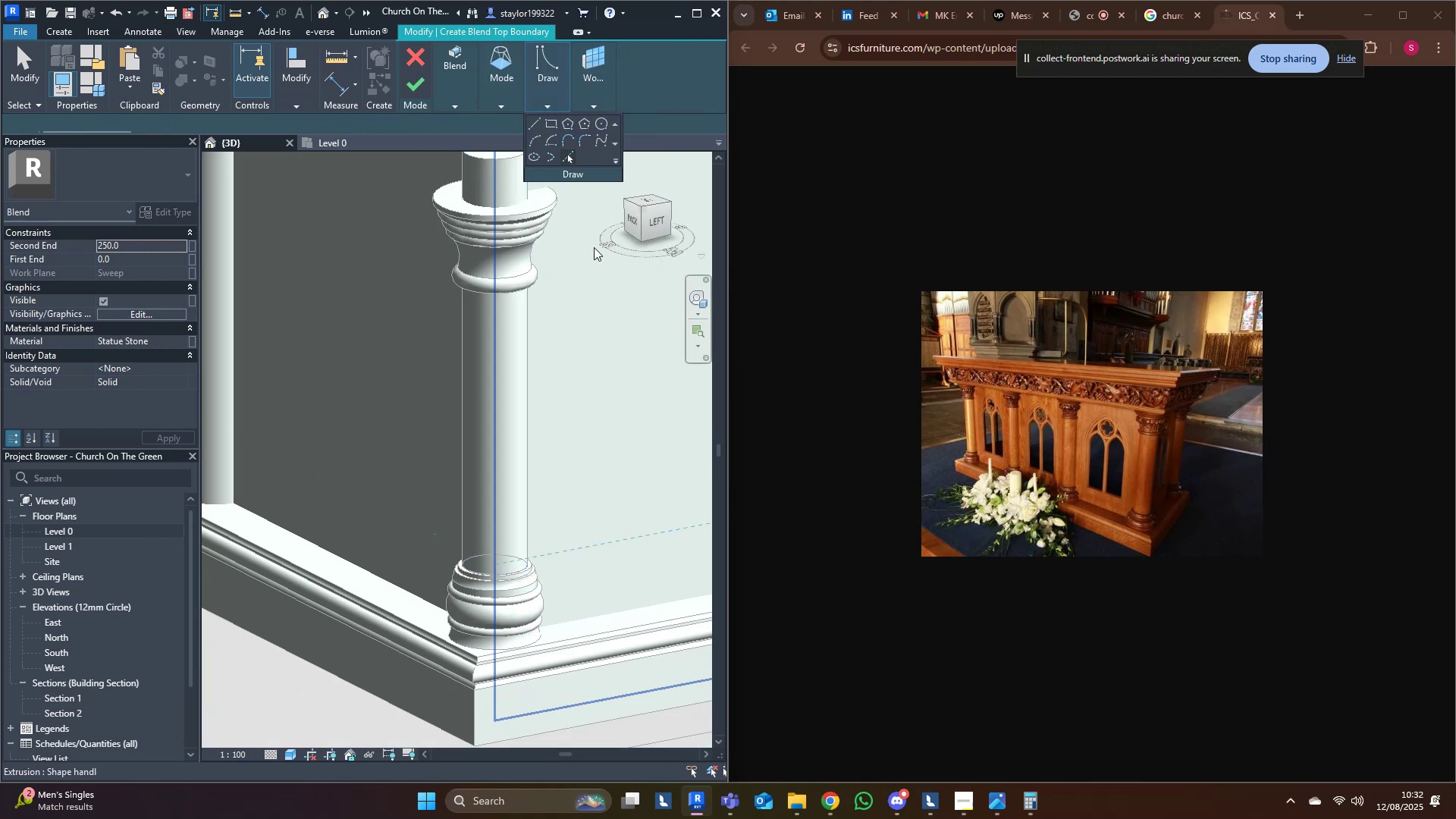 
scroll: coordinate [434, 557], scroll_direction: up, amount: 8.0
 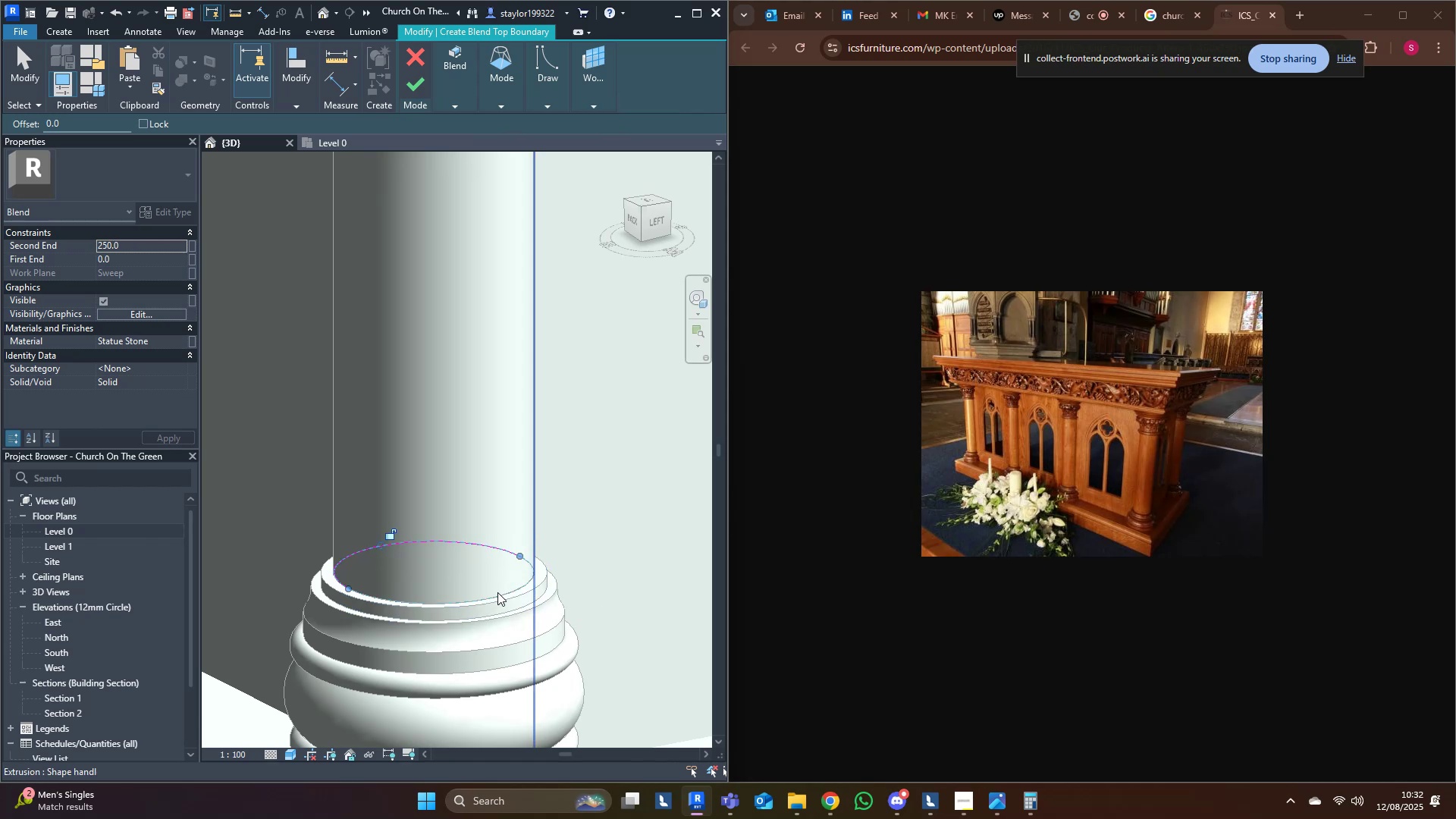 
left_click([521, 588])
 